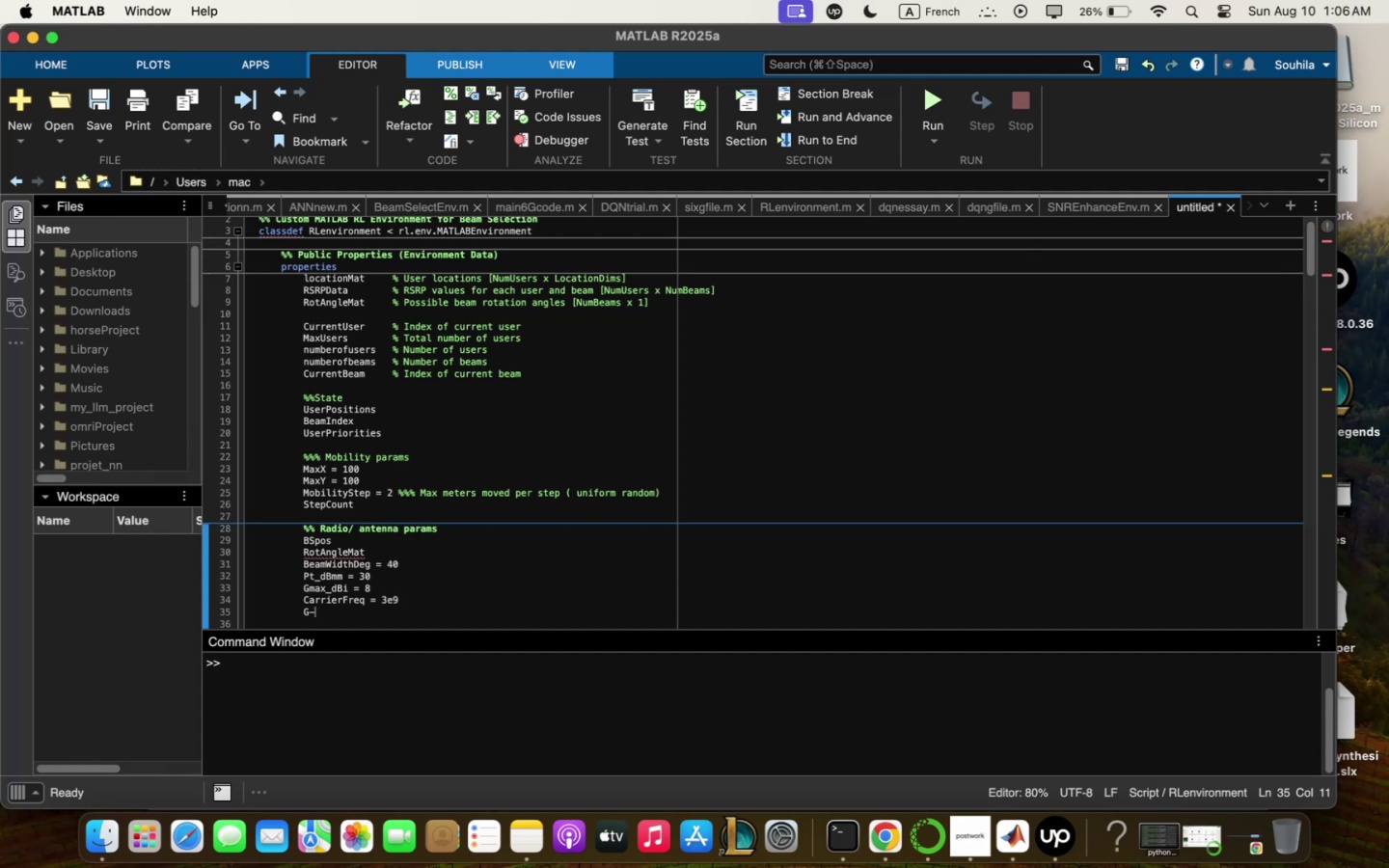 
key(Shift+Equal)
 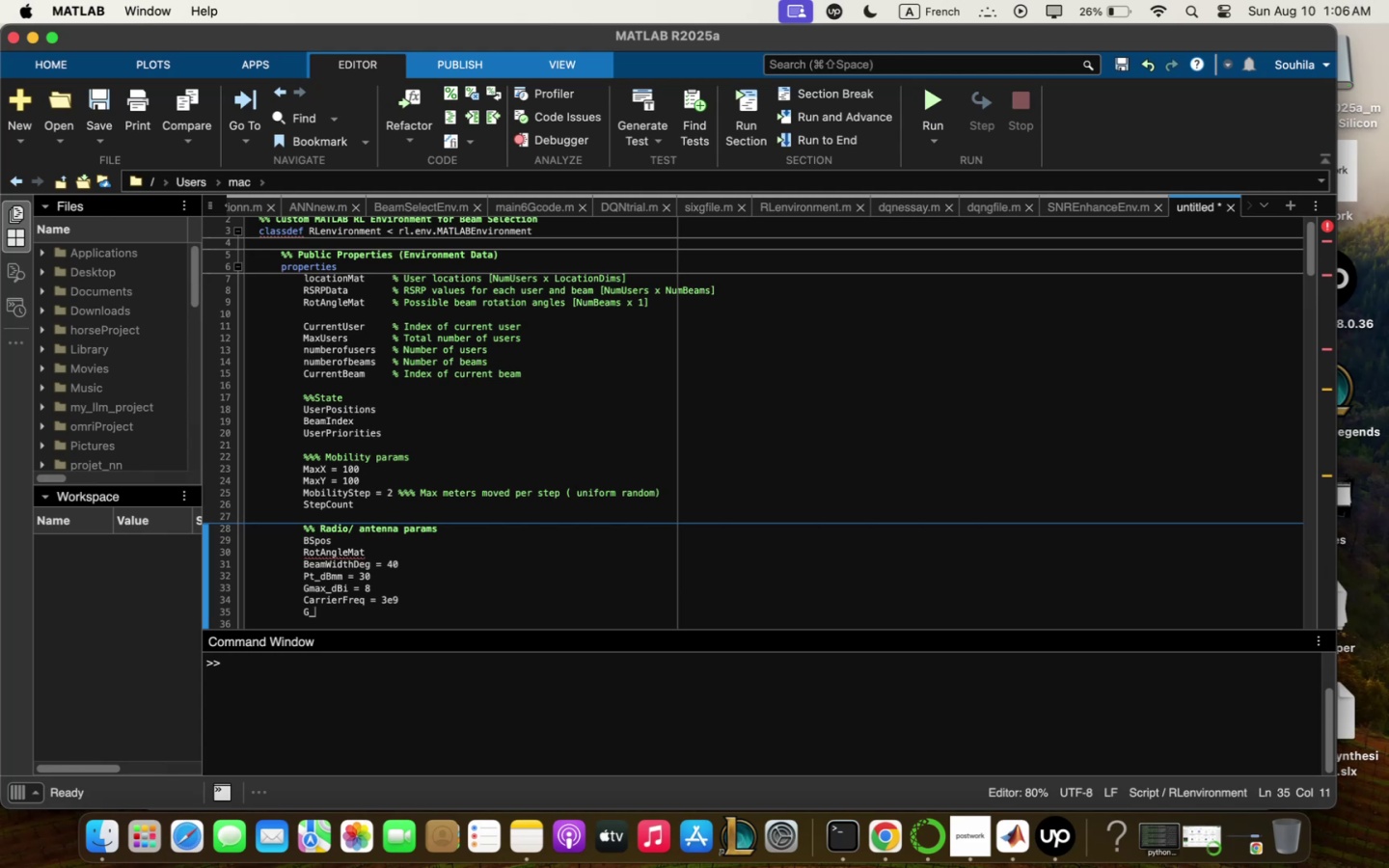 
hold_key(key=ShiftLeft, duration=1.07)
 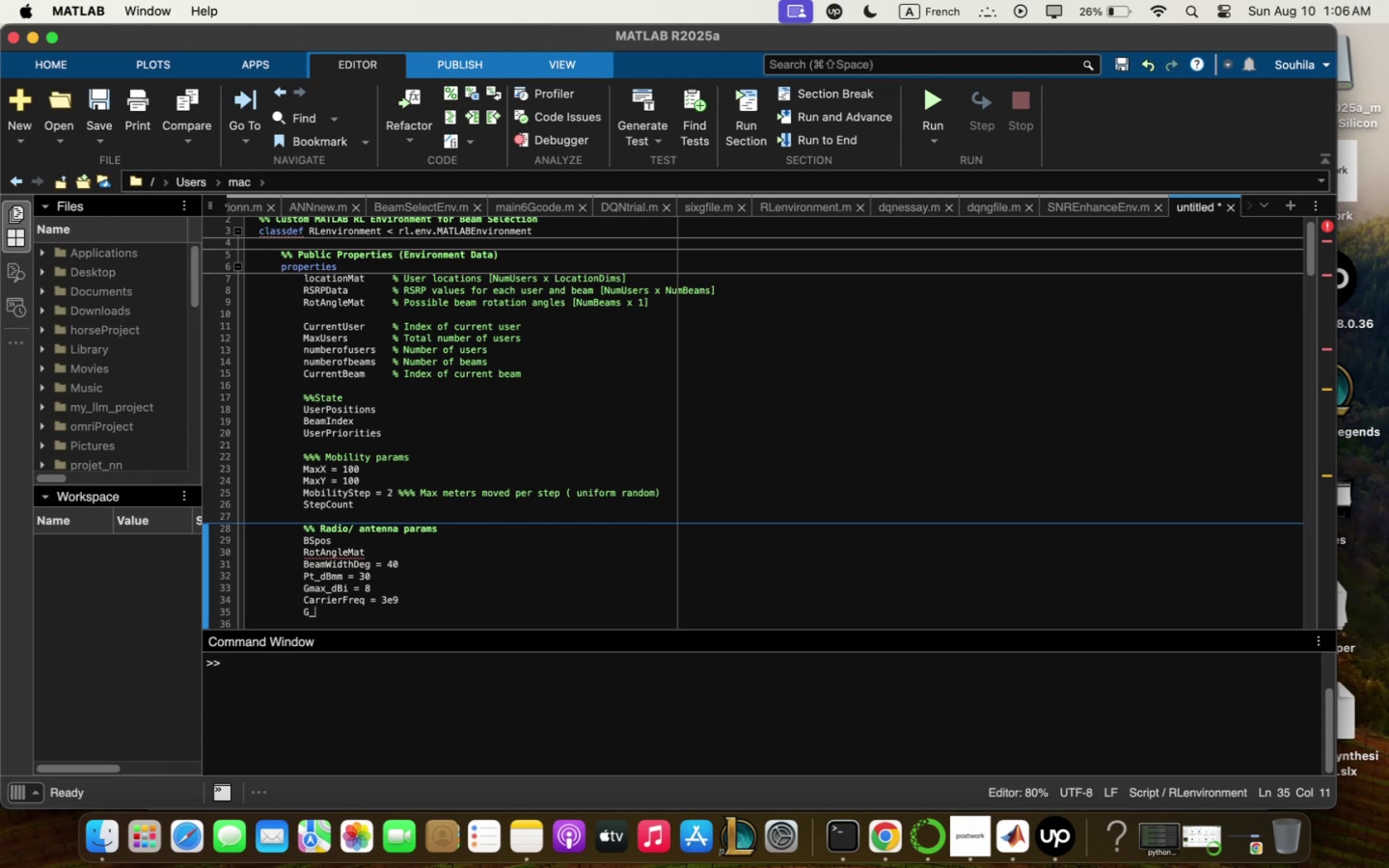 
type(rx+)
 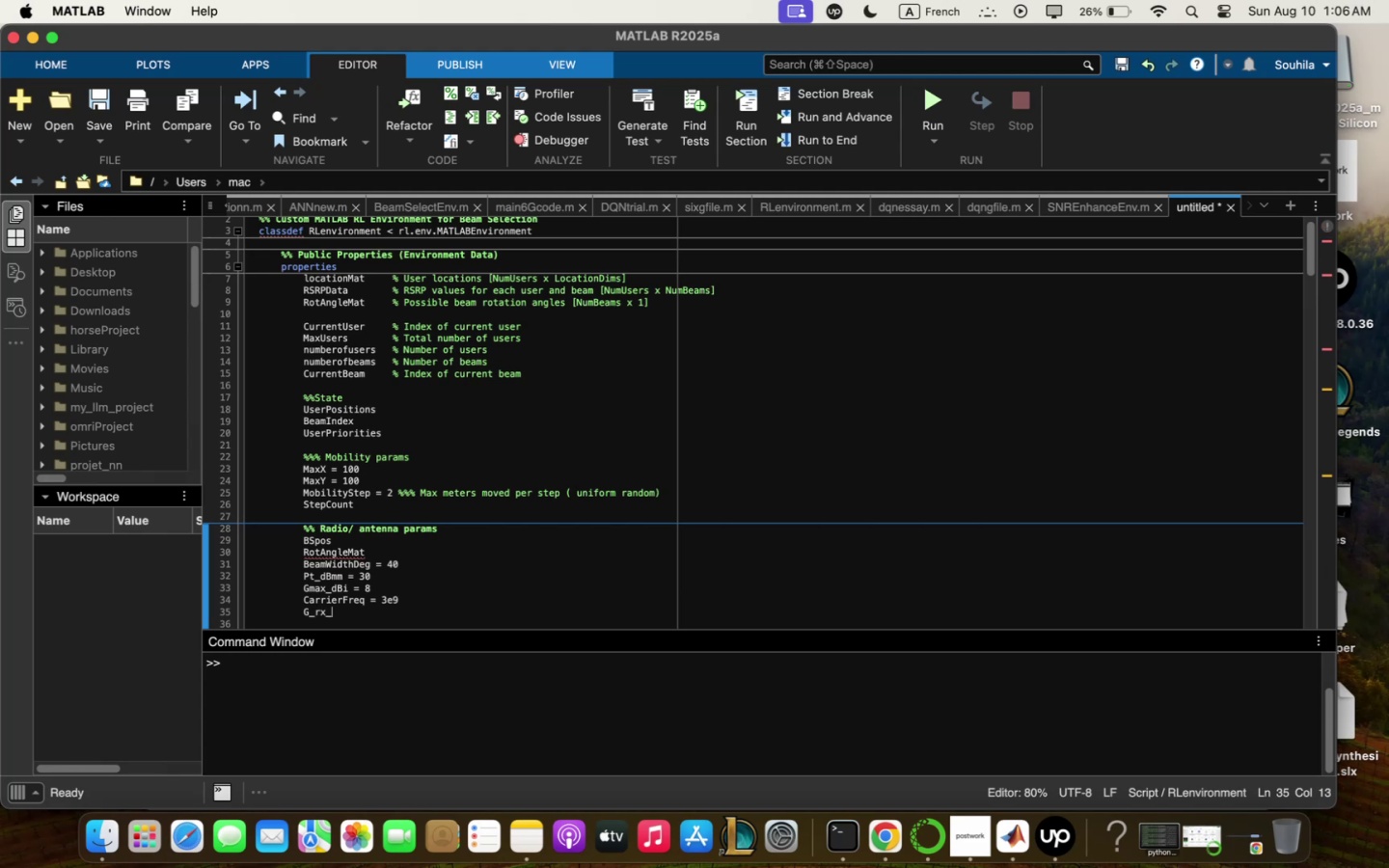 
hold_key(key=ShiftLeft, duration=1.38)
 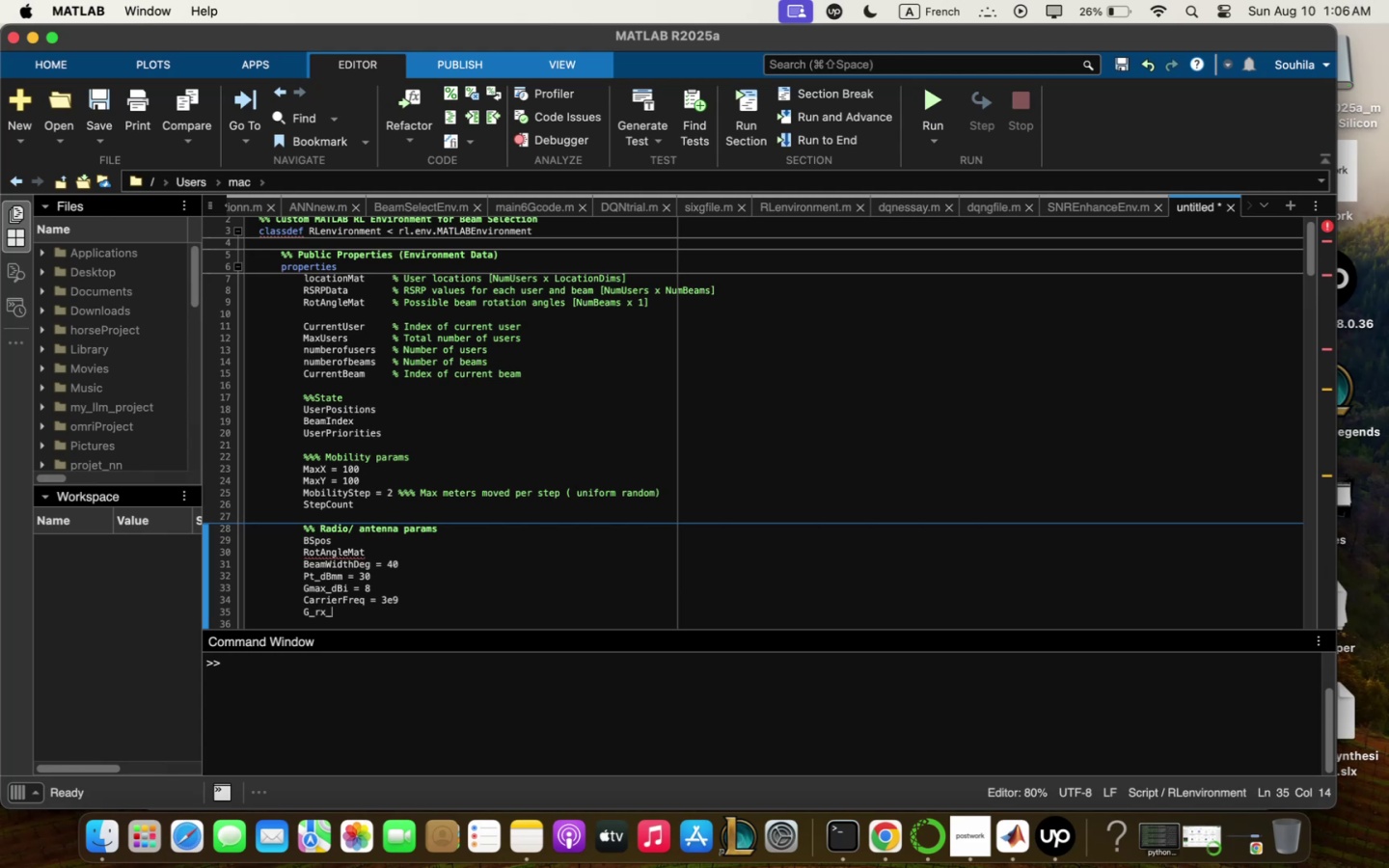 
type(dBi ?)
key(Backspace)
type(/))
key(Backspace)
type( ))
 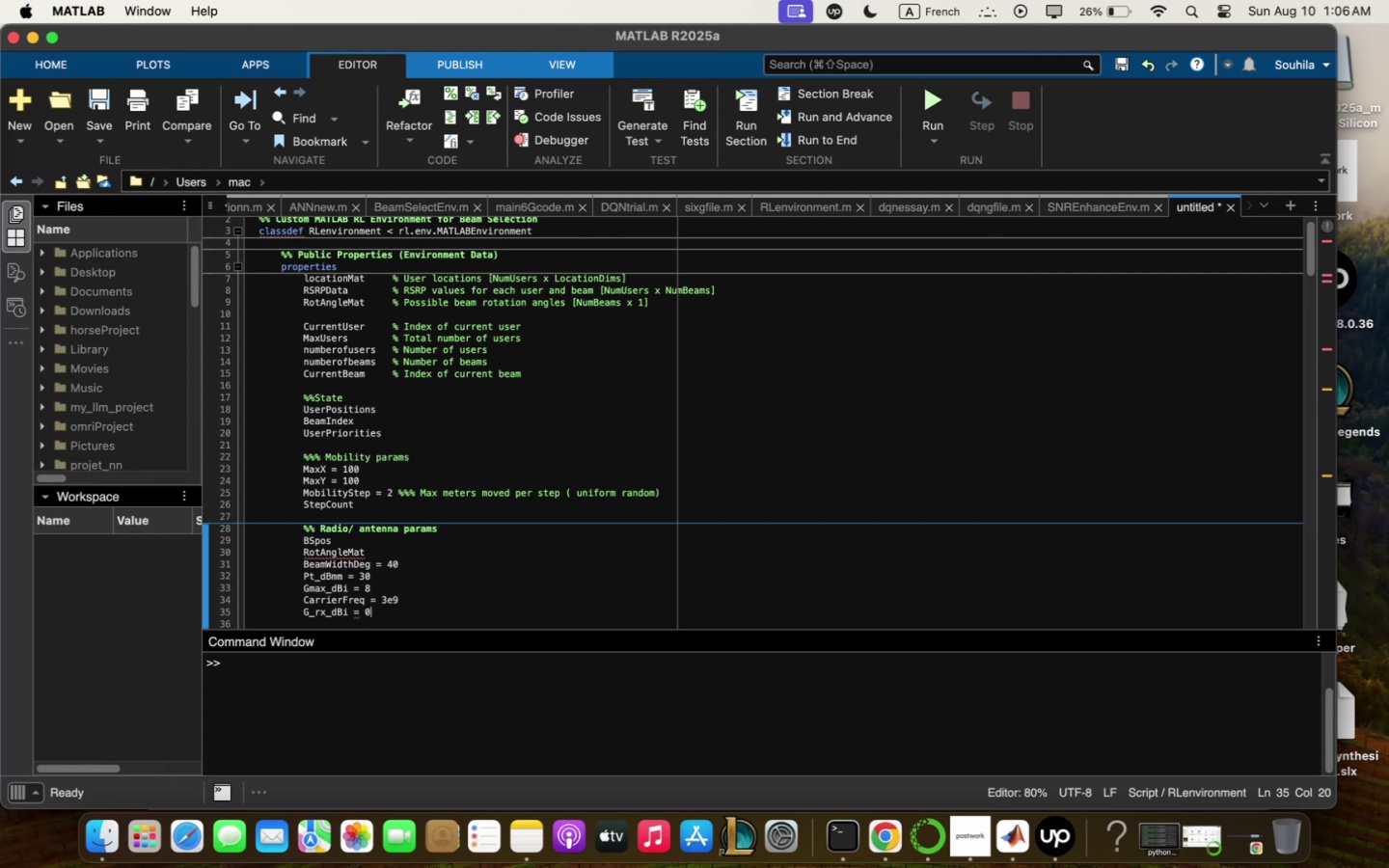 
key(Enter)
 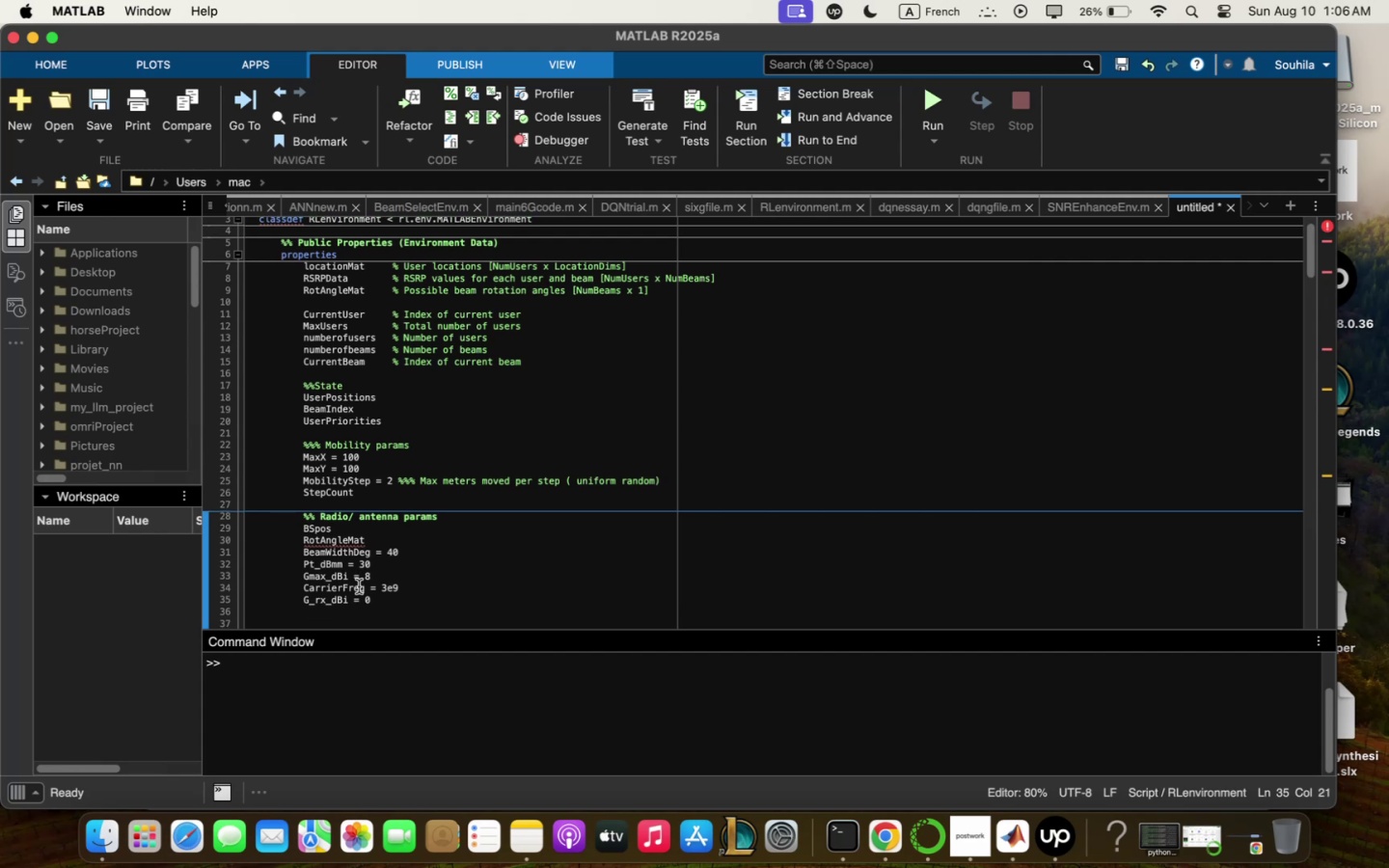 
scroll: coordinate [530, 501], scroll_direction: down, amount: 5.0
 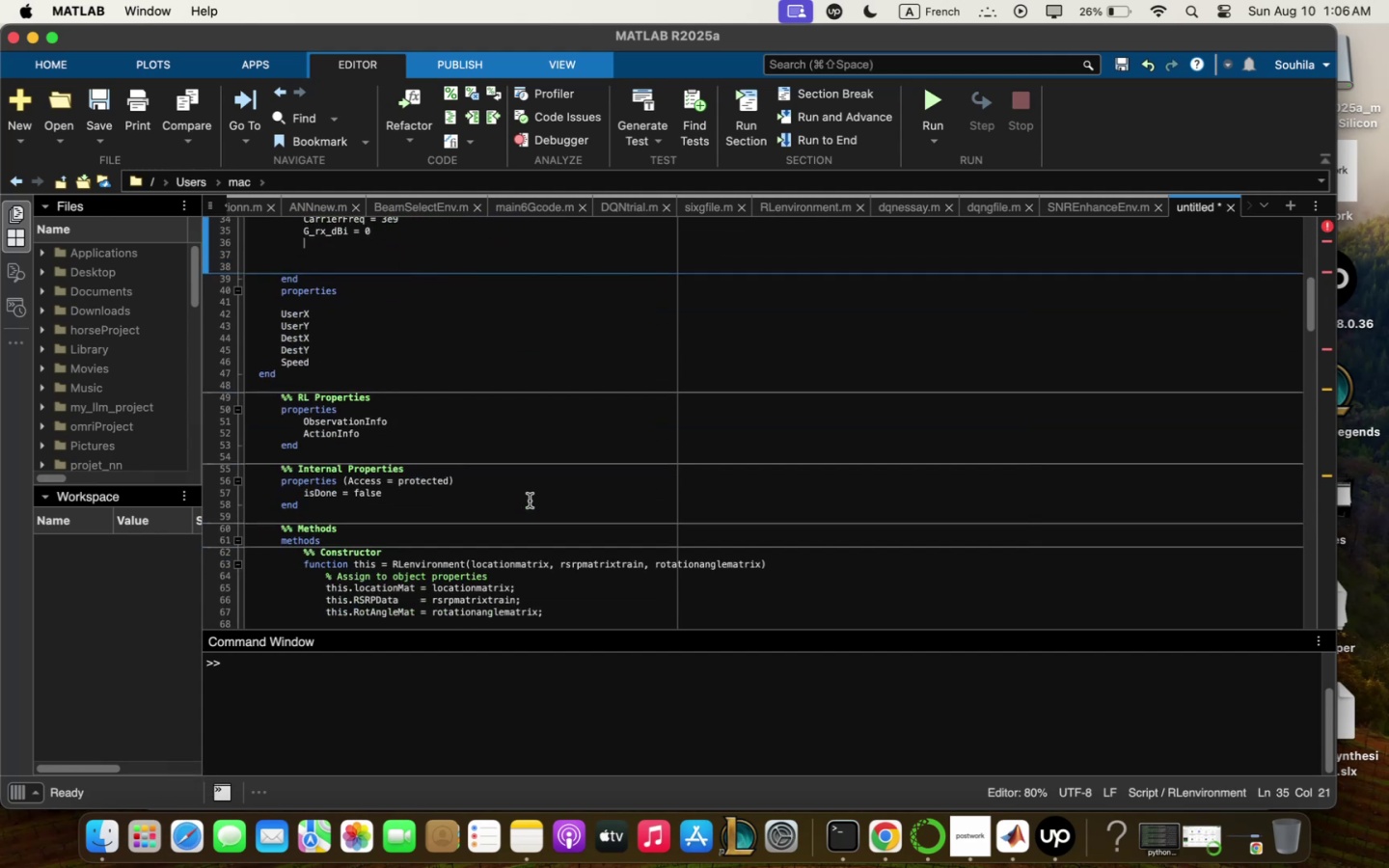 
scroll: coordinate [309, 384], scroll_direction: up, amount: 11.0
 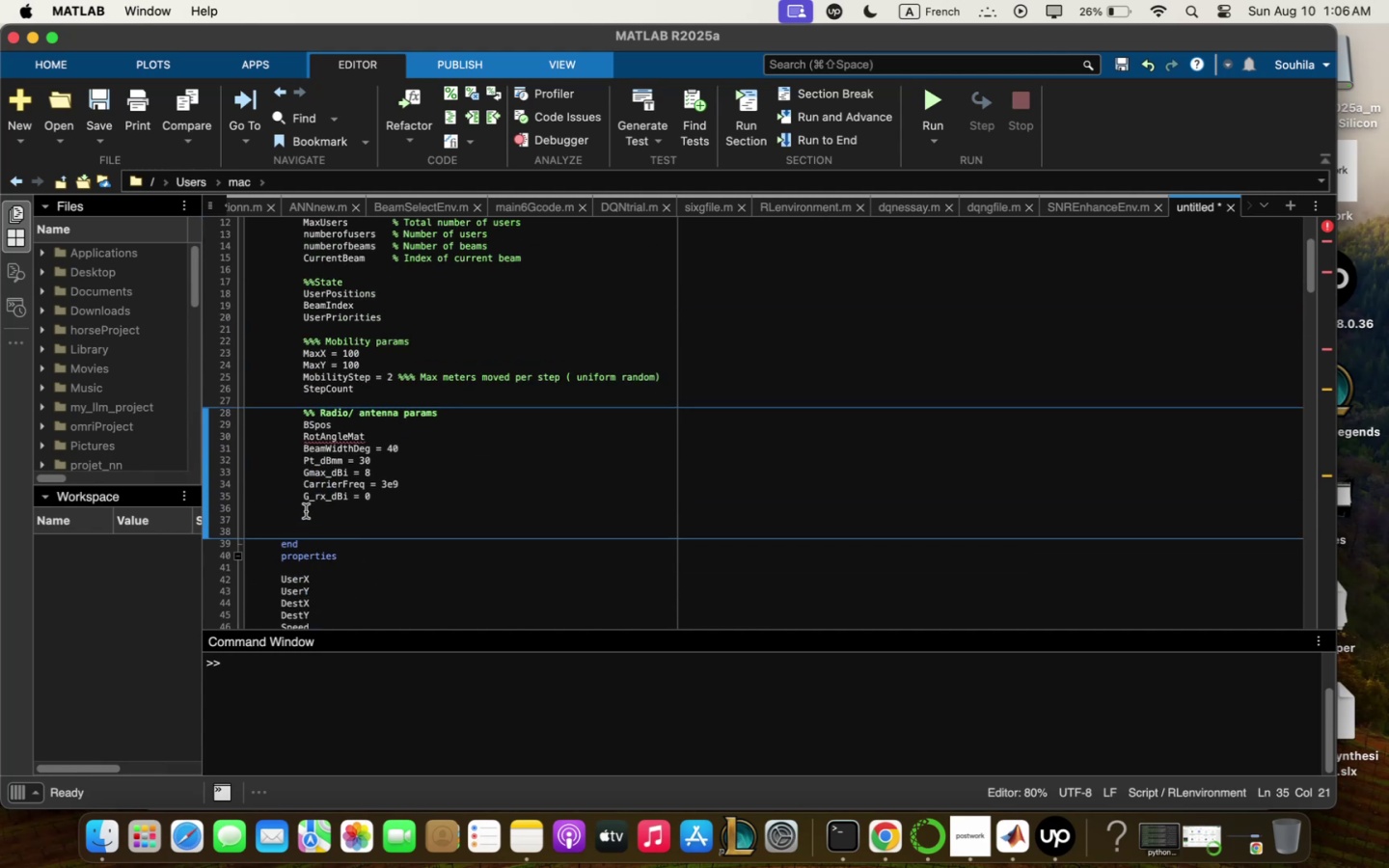 
left_click([302, 528])
 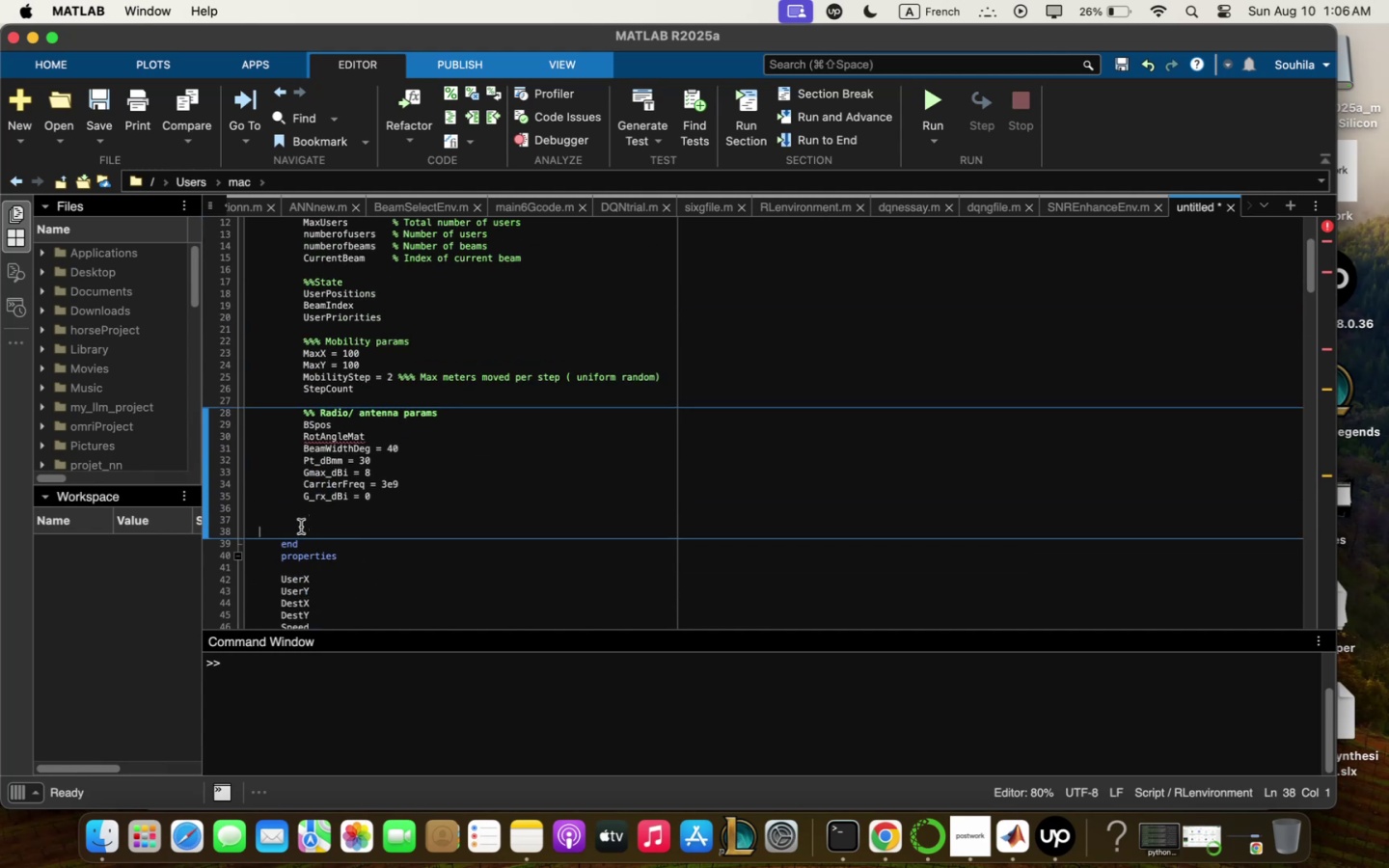 
key(Backspace)
 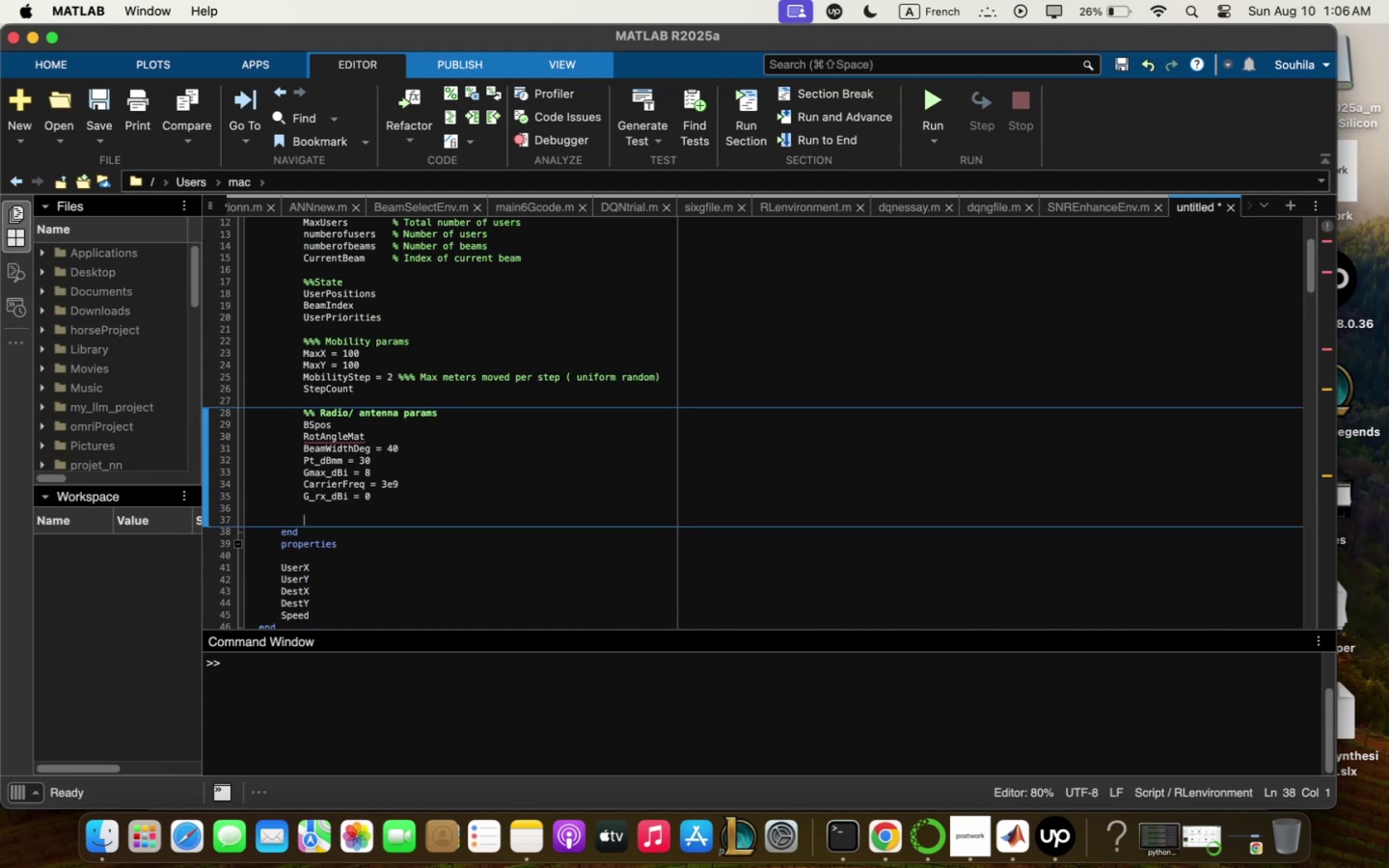 
key(Backspace)
 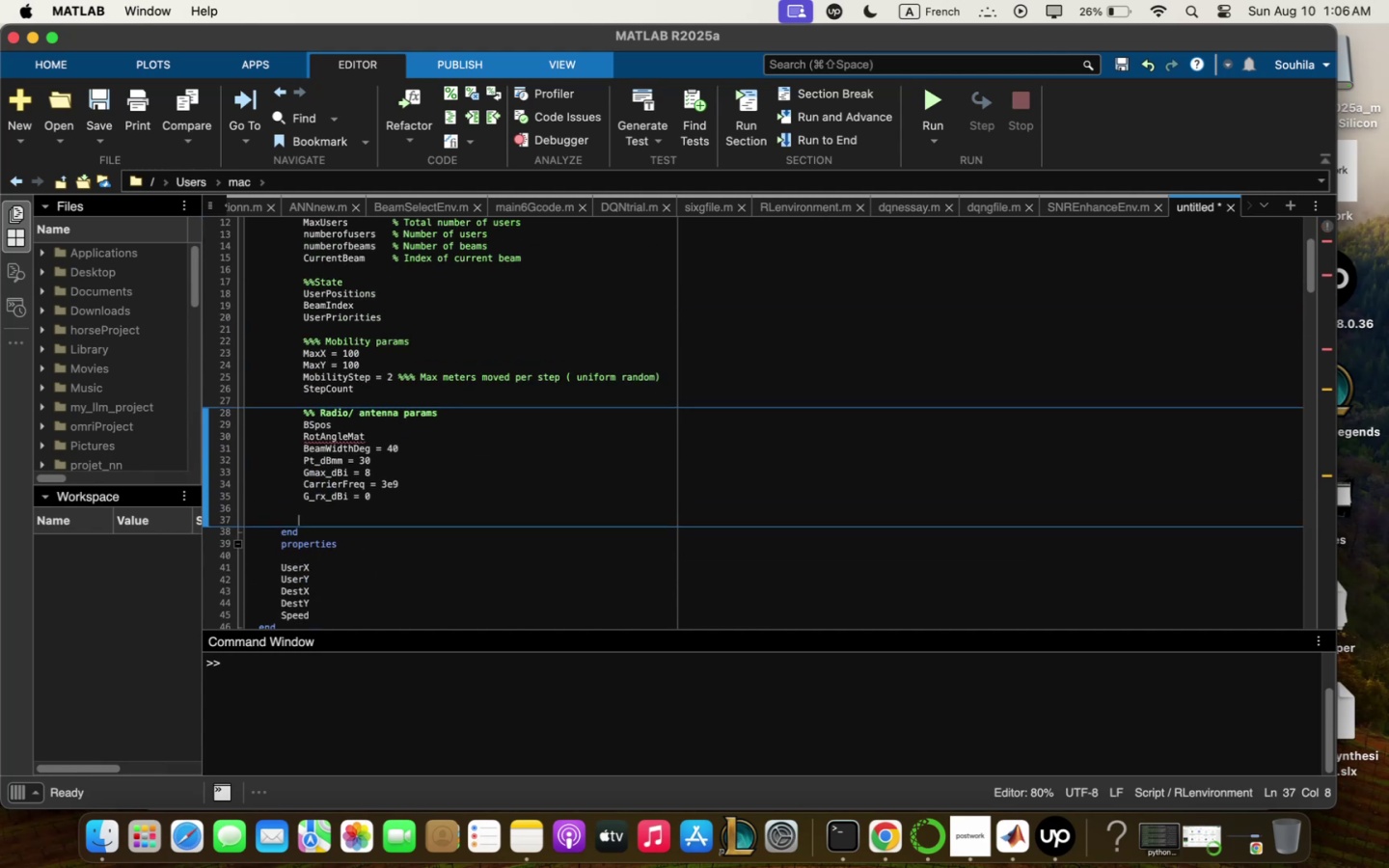 
key(Backspace)
 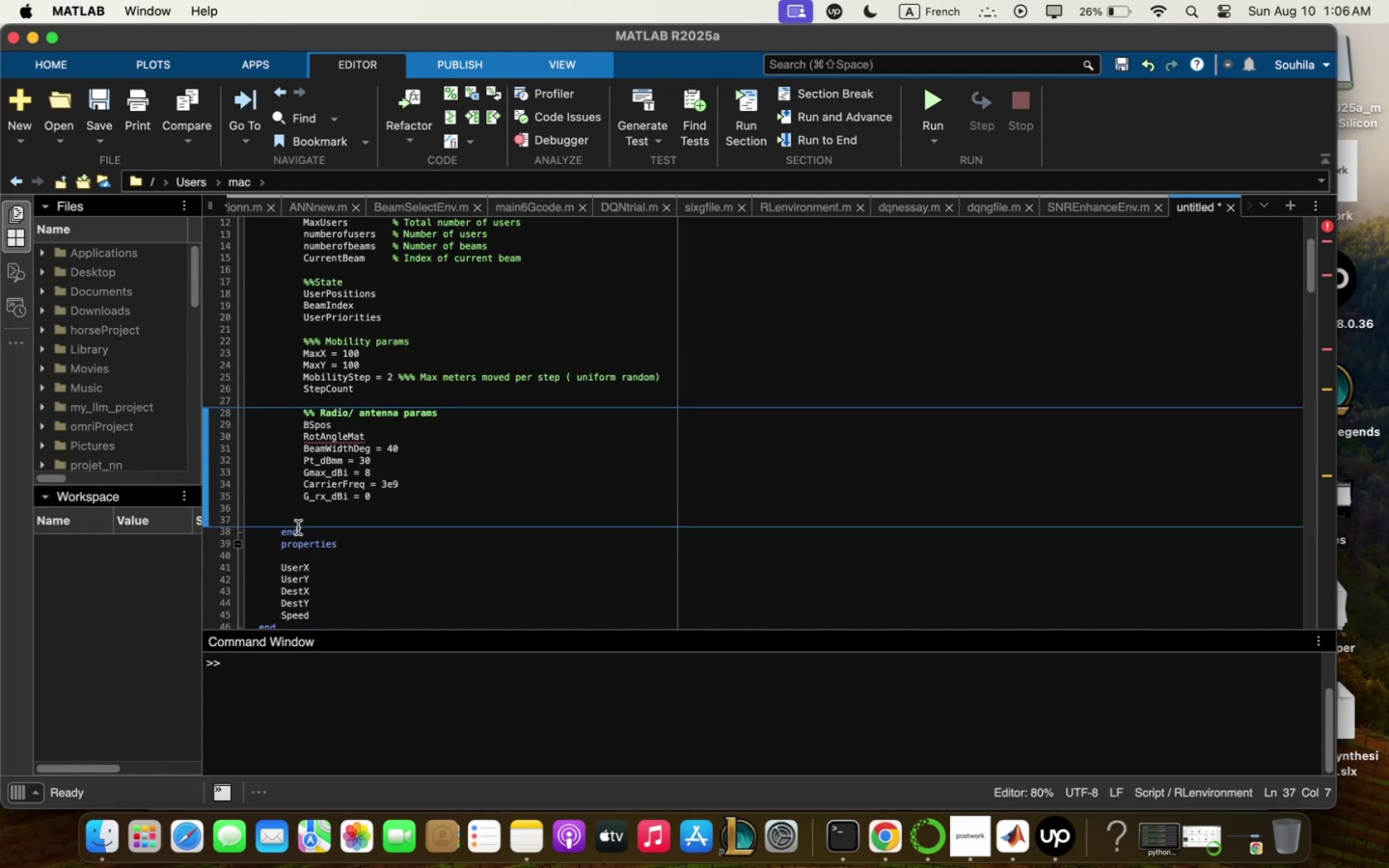 
wait(8.42)
 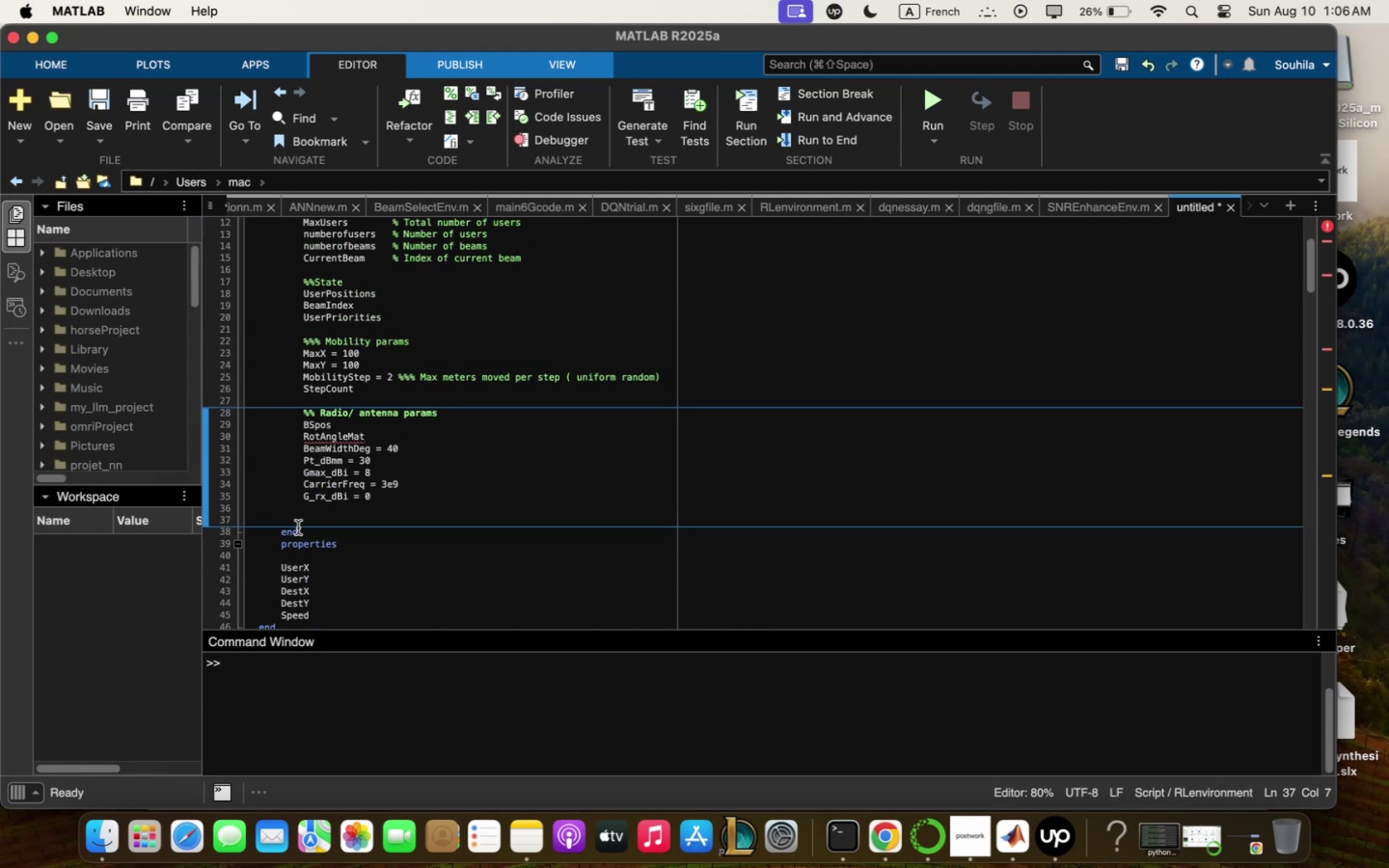 
scroll: coordinate [359, 500], scroll_direction: down, amount: 5.0
 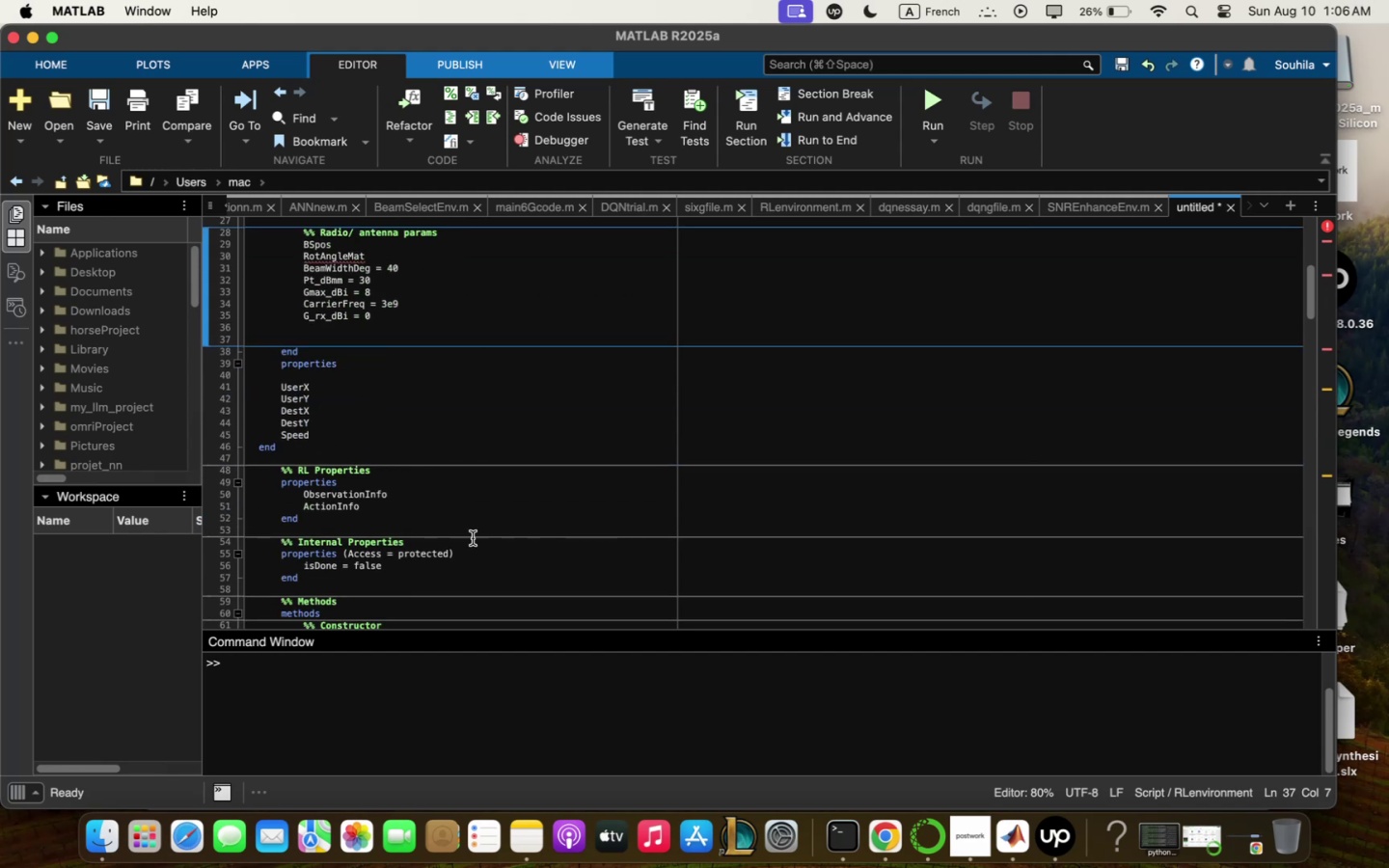 
left_click([450, 555])
 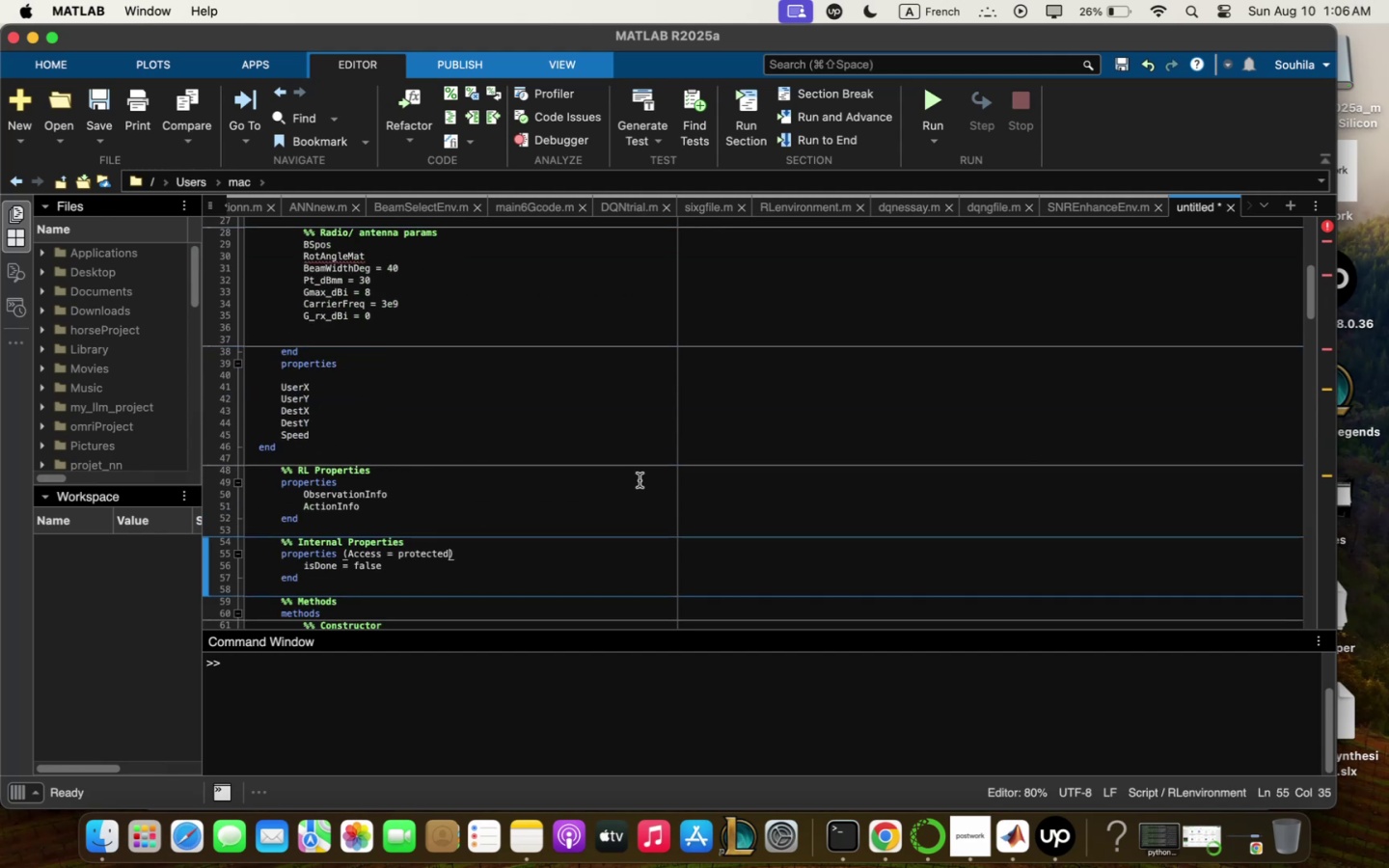 
key(Backspace)
key(Backspace)
key(Backspace)
key(Backspace)
key(Backspace)
key(Backspace)
key(Backspace)
key(Backspace)
type(ublic)
 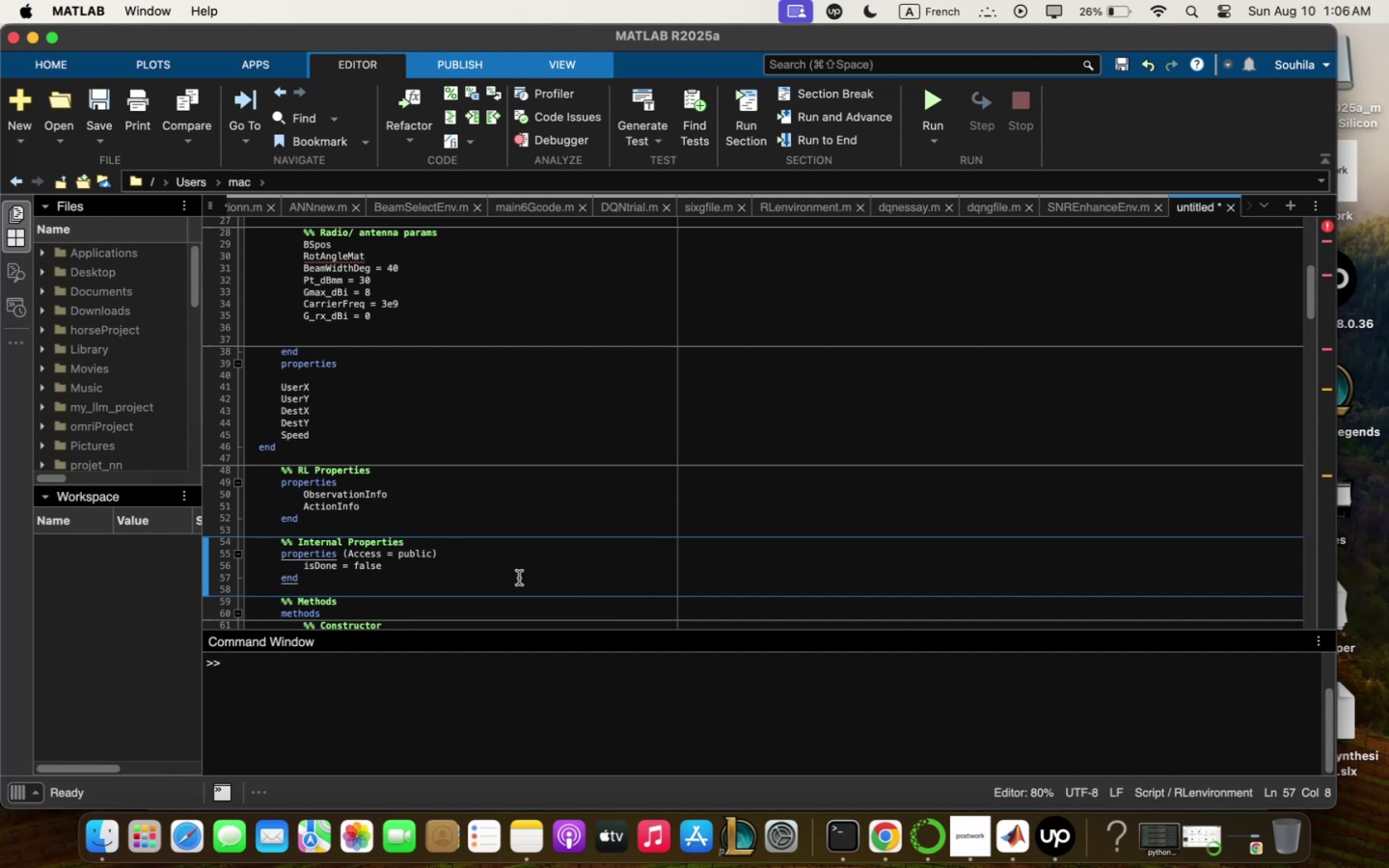 
left_click([425, 570])
 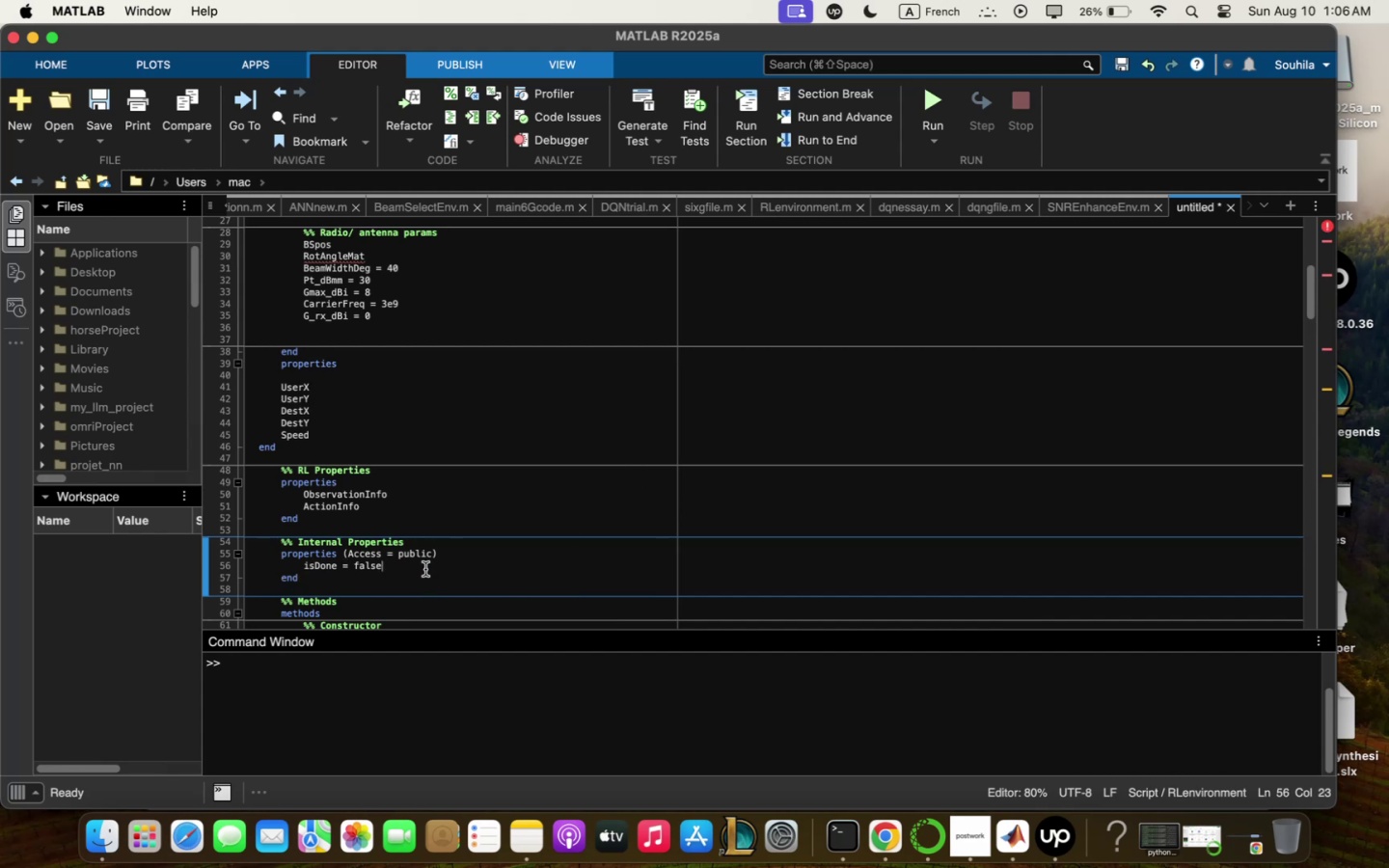 
key(Enter)
 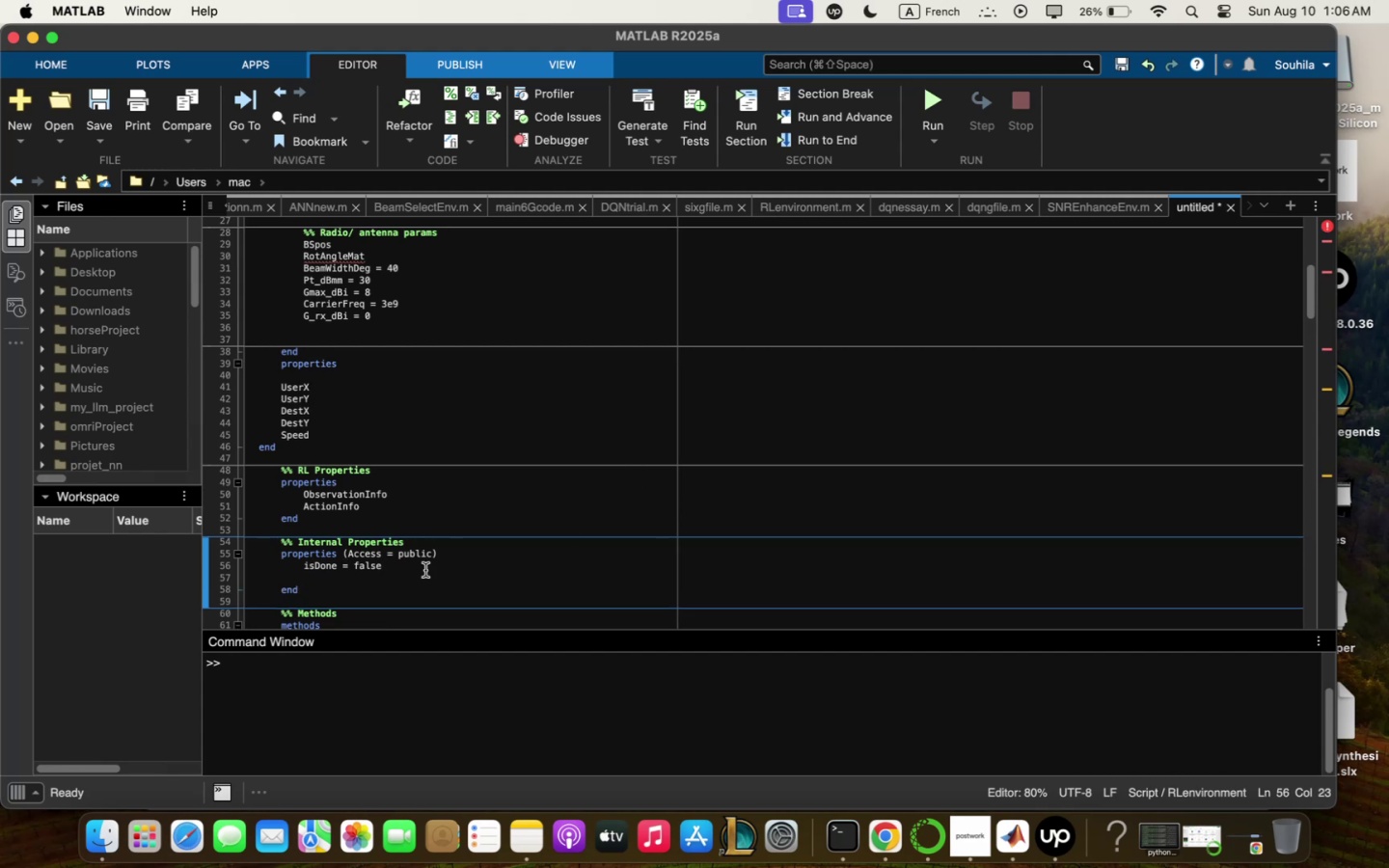 
type(:qxs)
key(Backspace)
type(s)
key(Backspace)
type([Fn][Fn][Fn]Steos)
key(Backspace)
key(Backspace)
type(ps)
 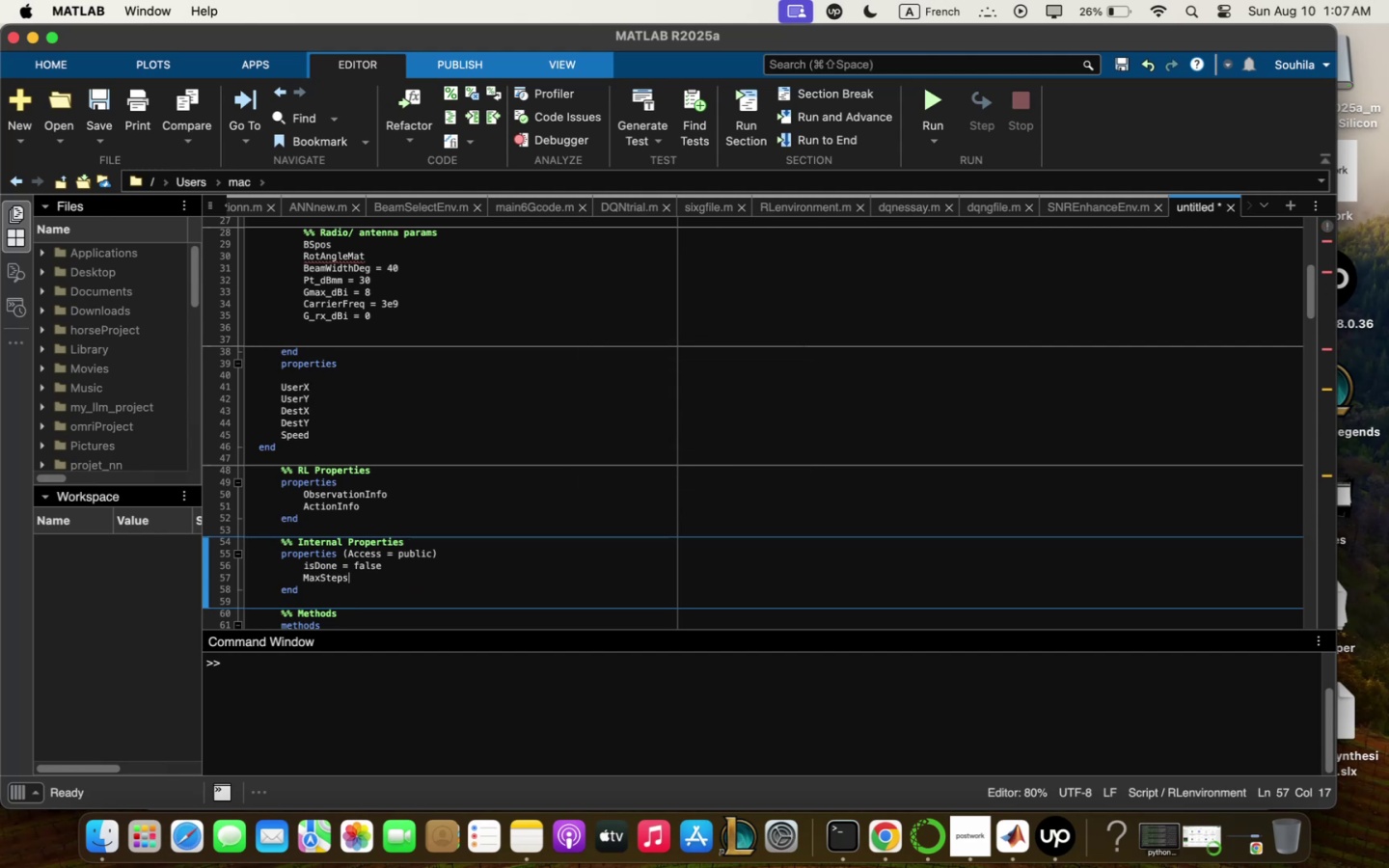 
type( / @)))
 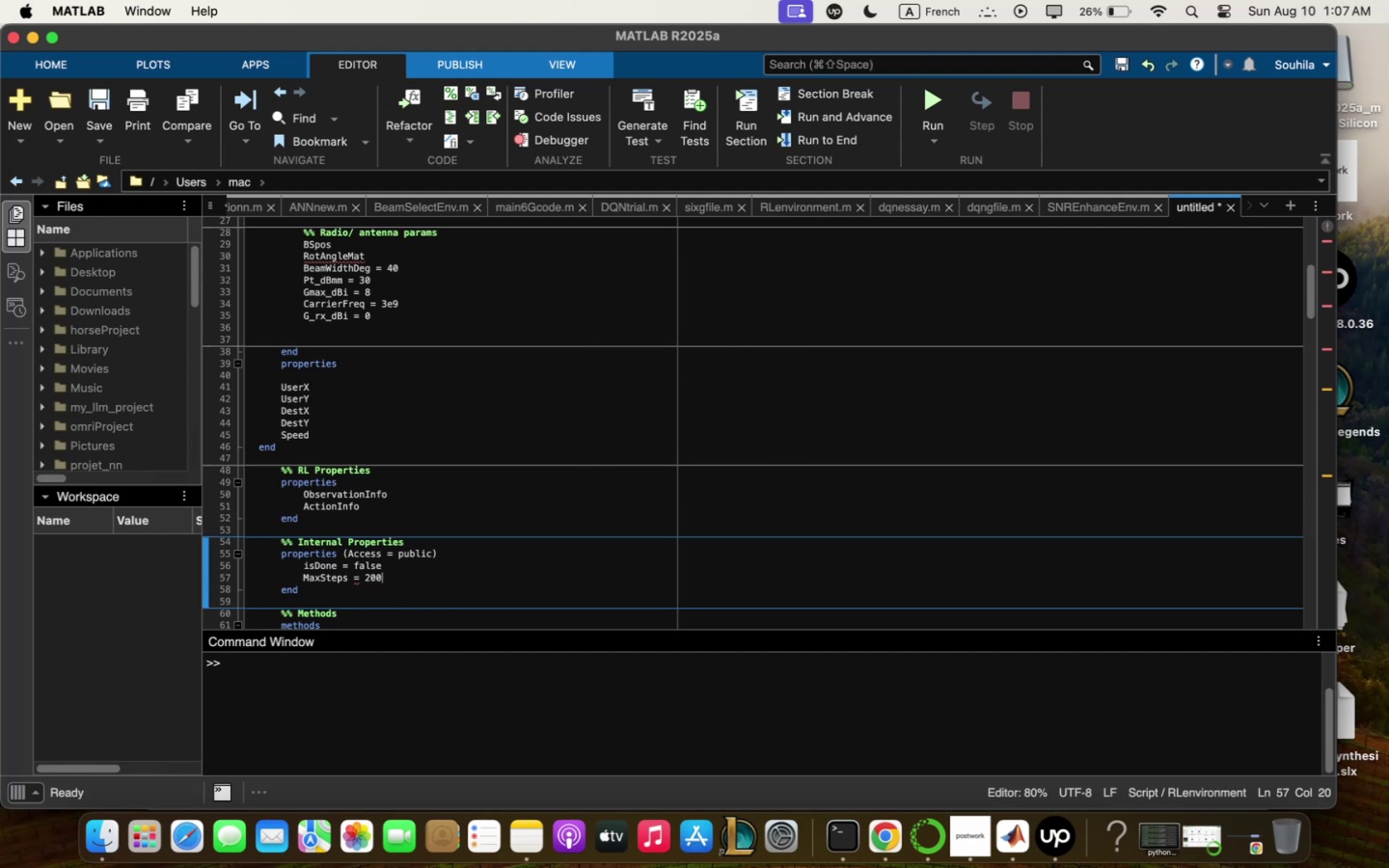 
scroll: coordinate [467, 484], scroll_direction: down, amount: 4.0
 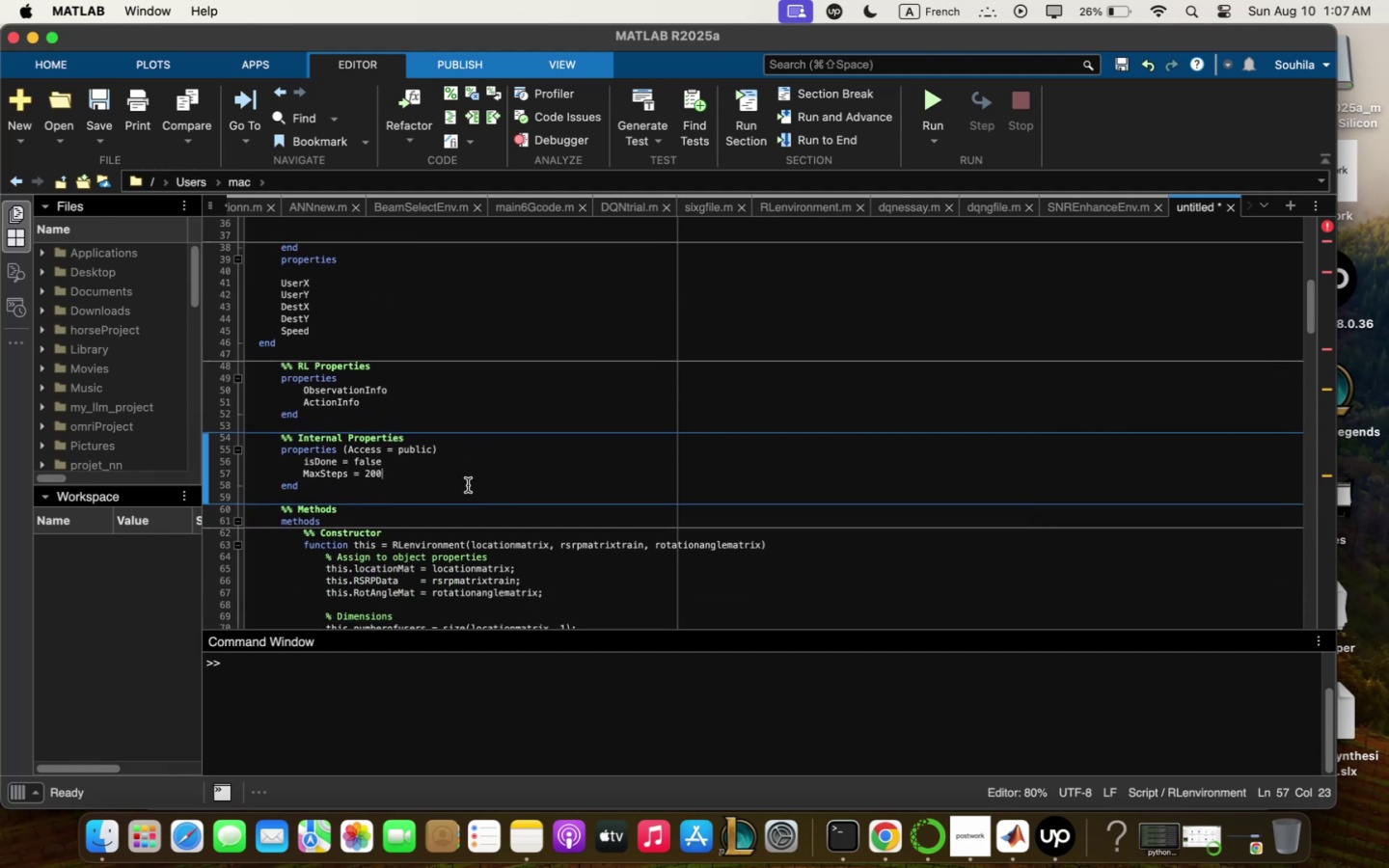 
wait(8.1)
 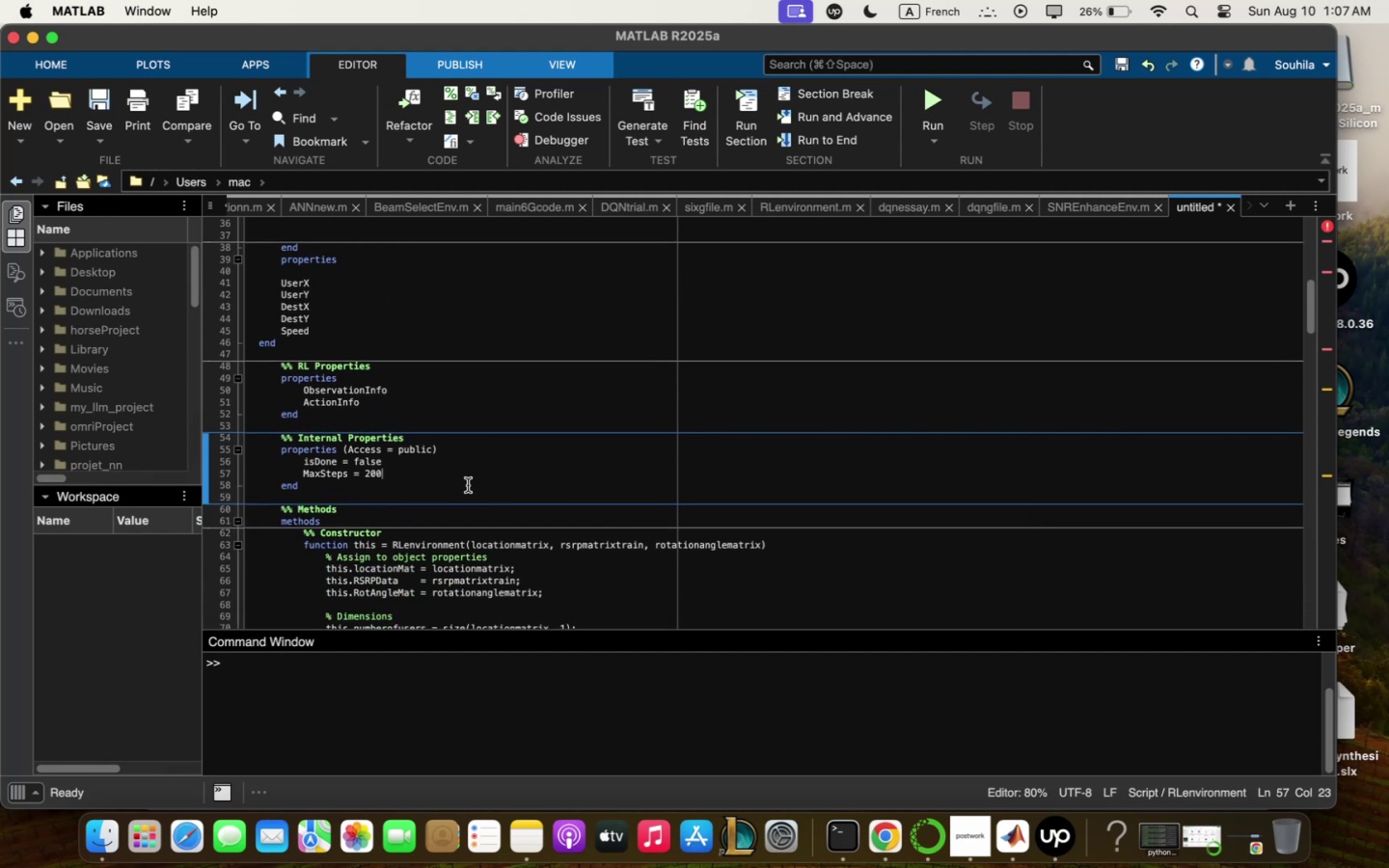 
scroll: coordinate [468, 485], scroll_direction: down, amount: 2.0
 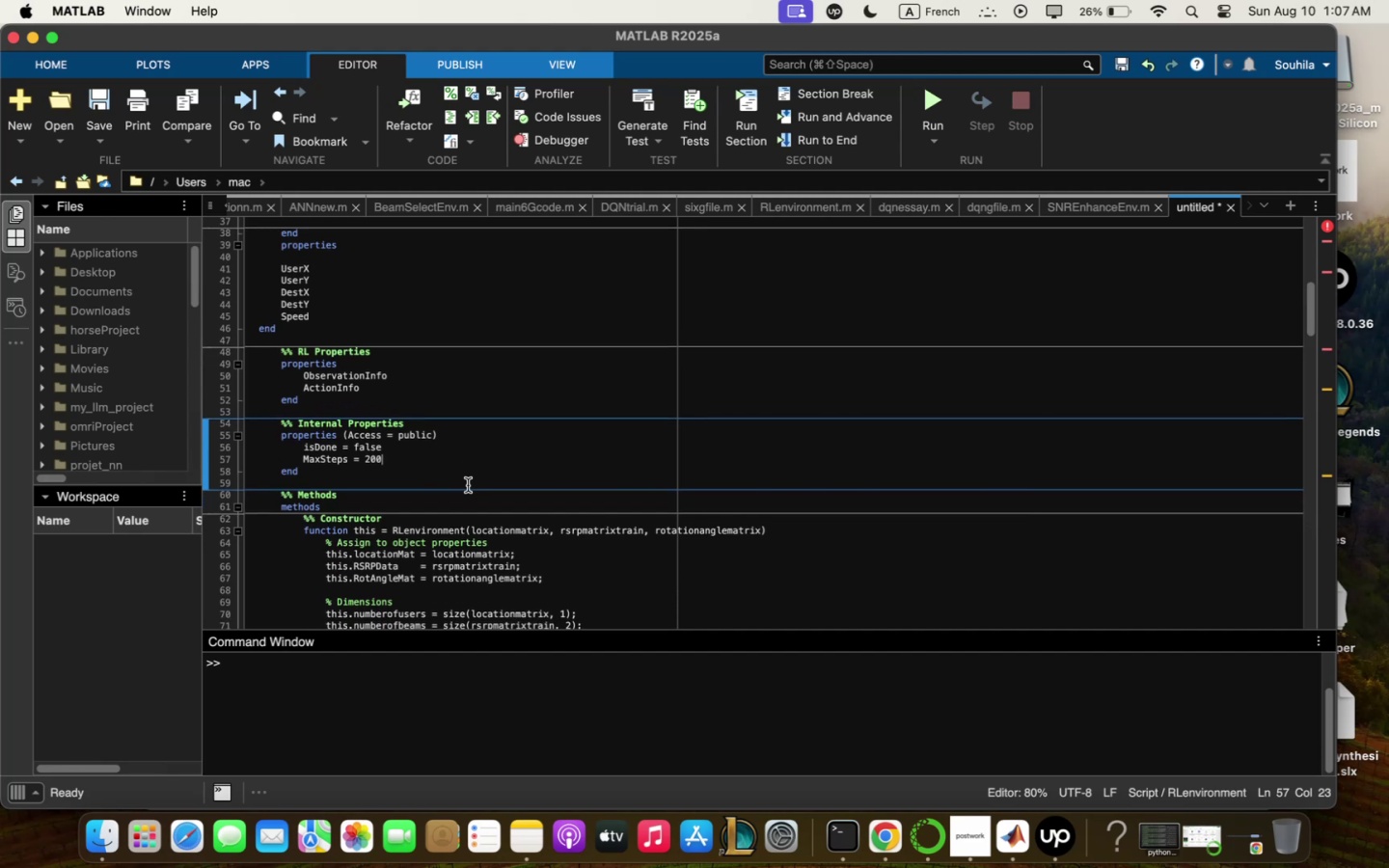 
scroll: coordinate [468, 485], scroll_direction: up, amount: 4.0
 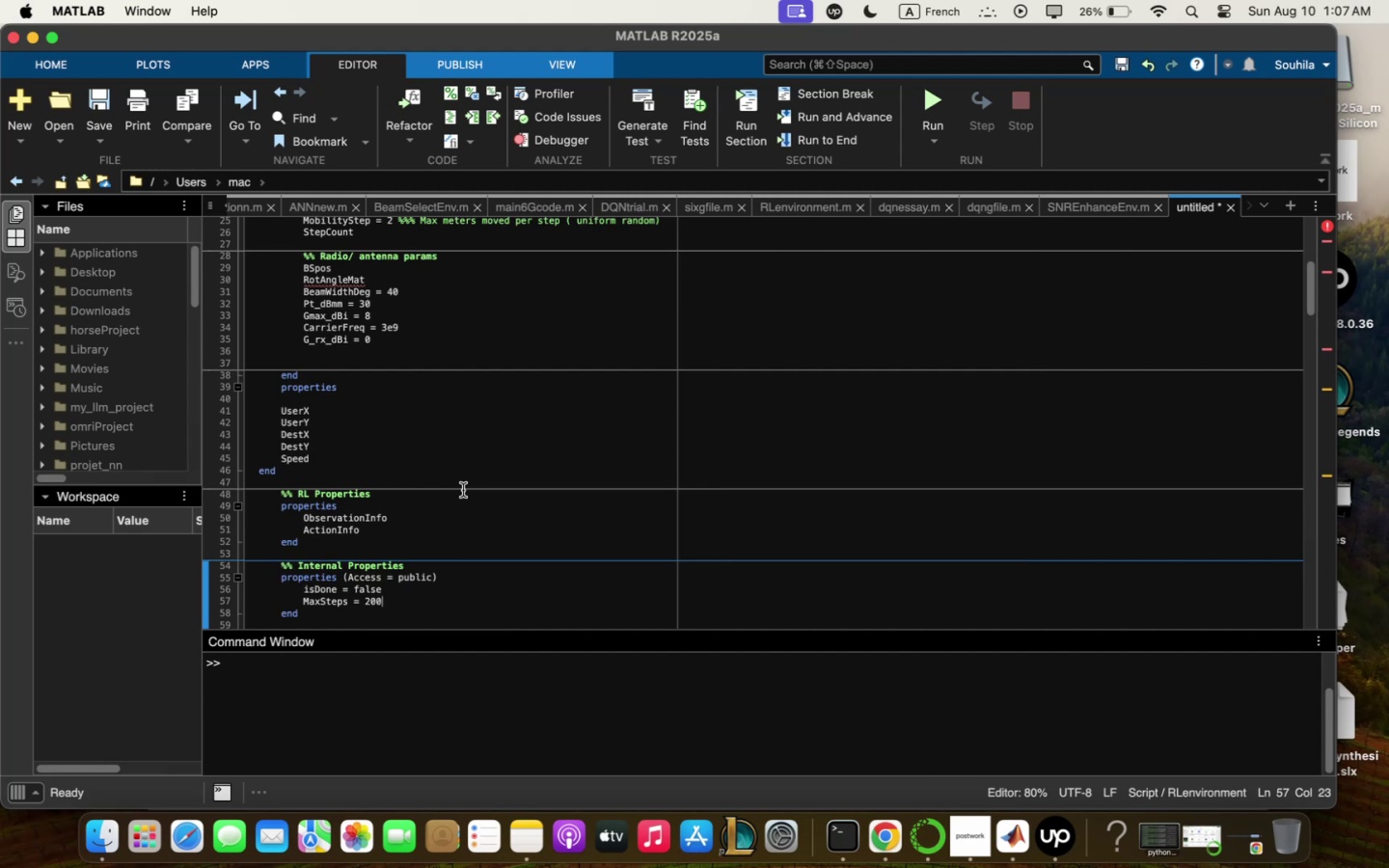 
wait(15.25)
 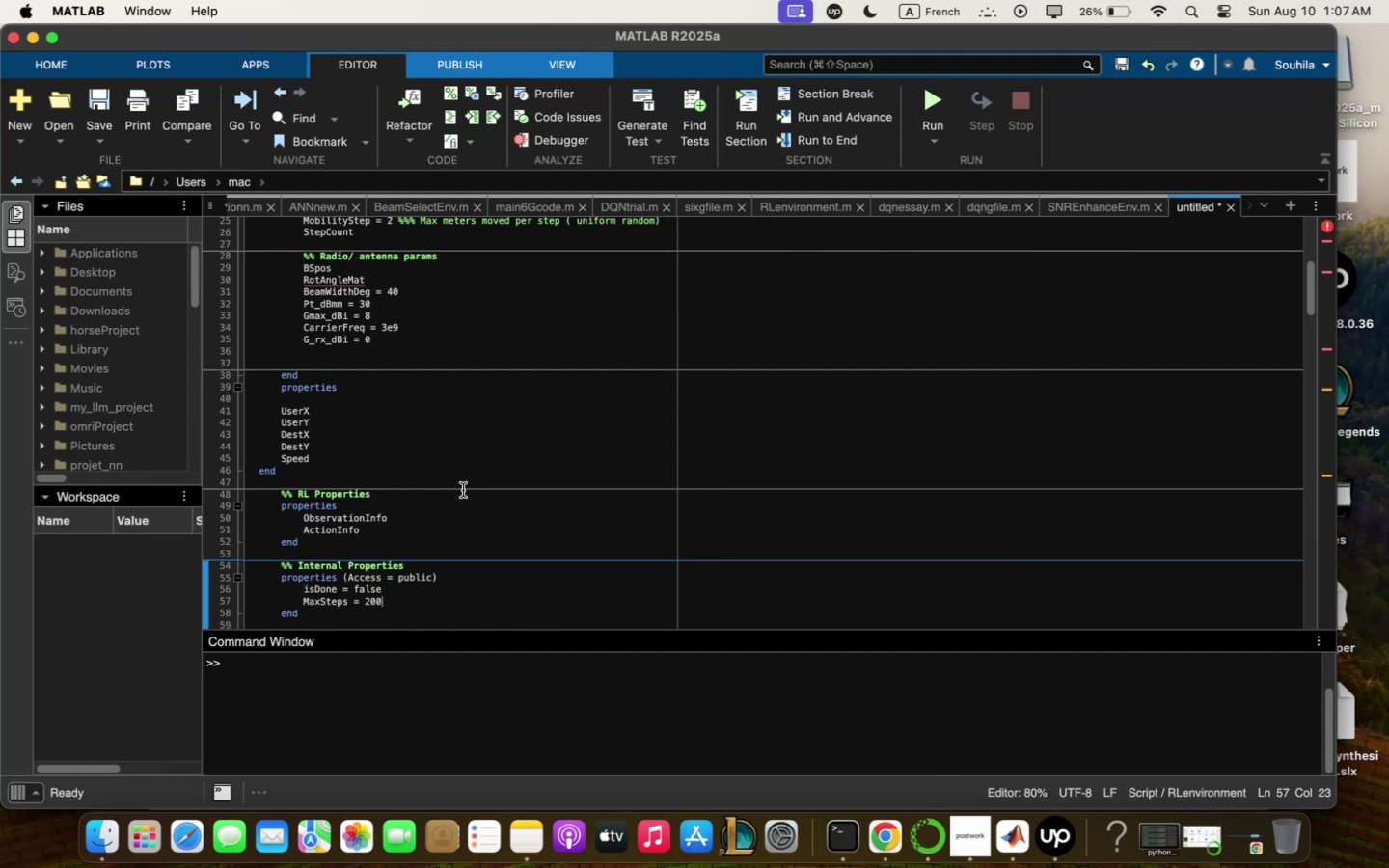 
scroll: coordinate [464, 487], scroll_direction: up, amount: 4.0
 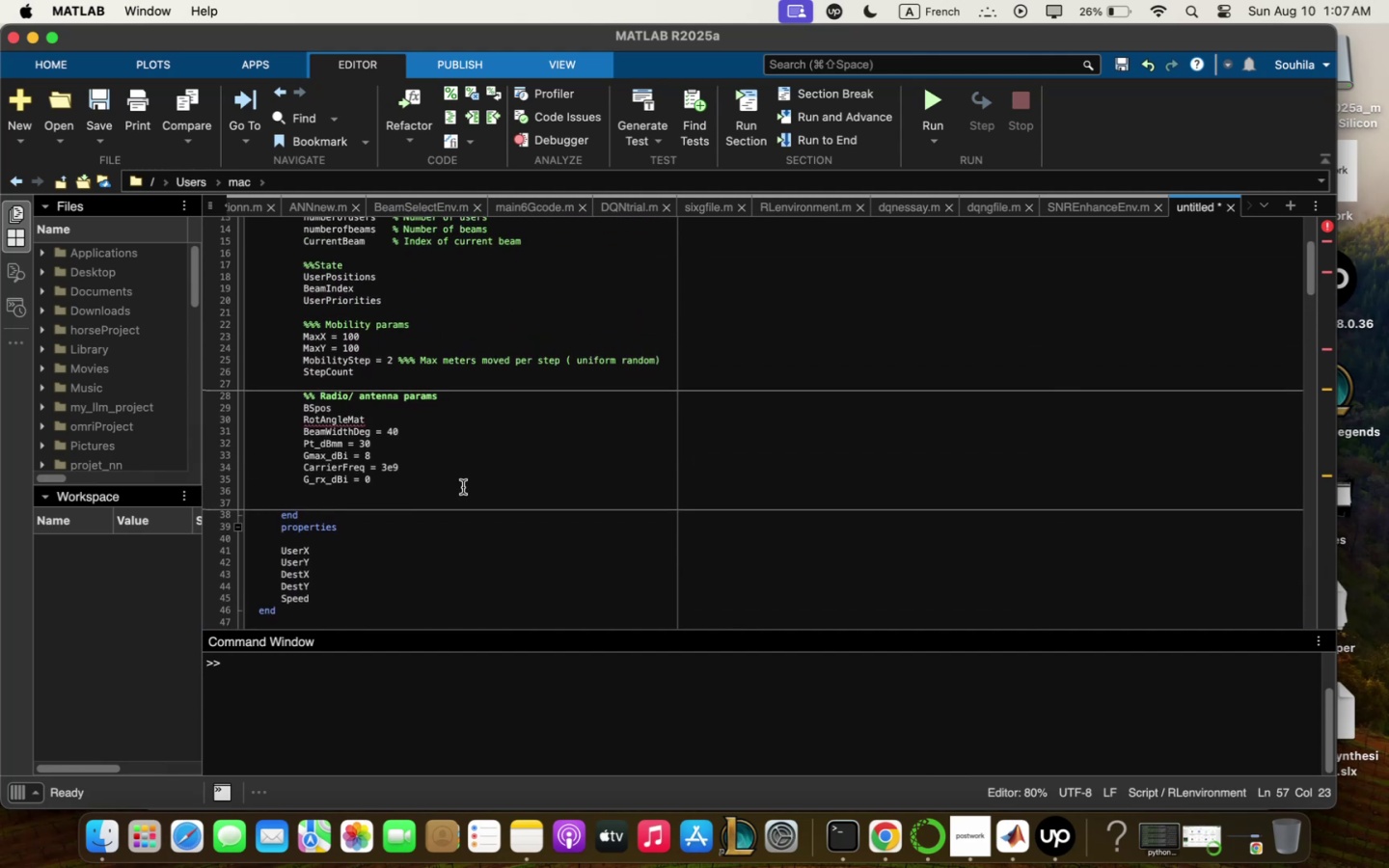 
wait(12.47)
 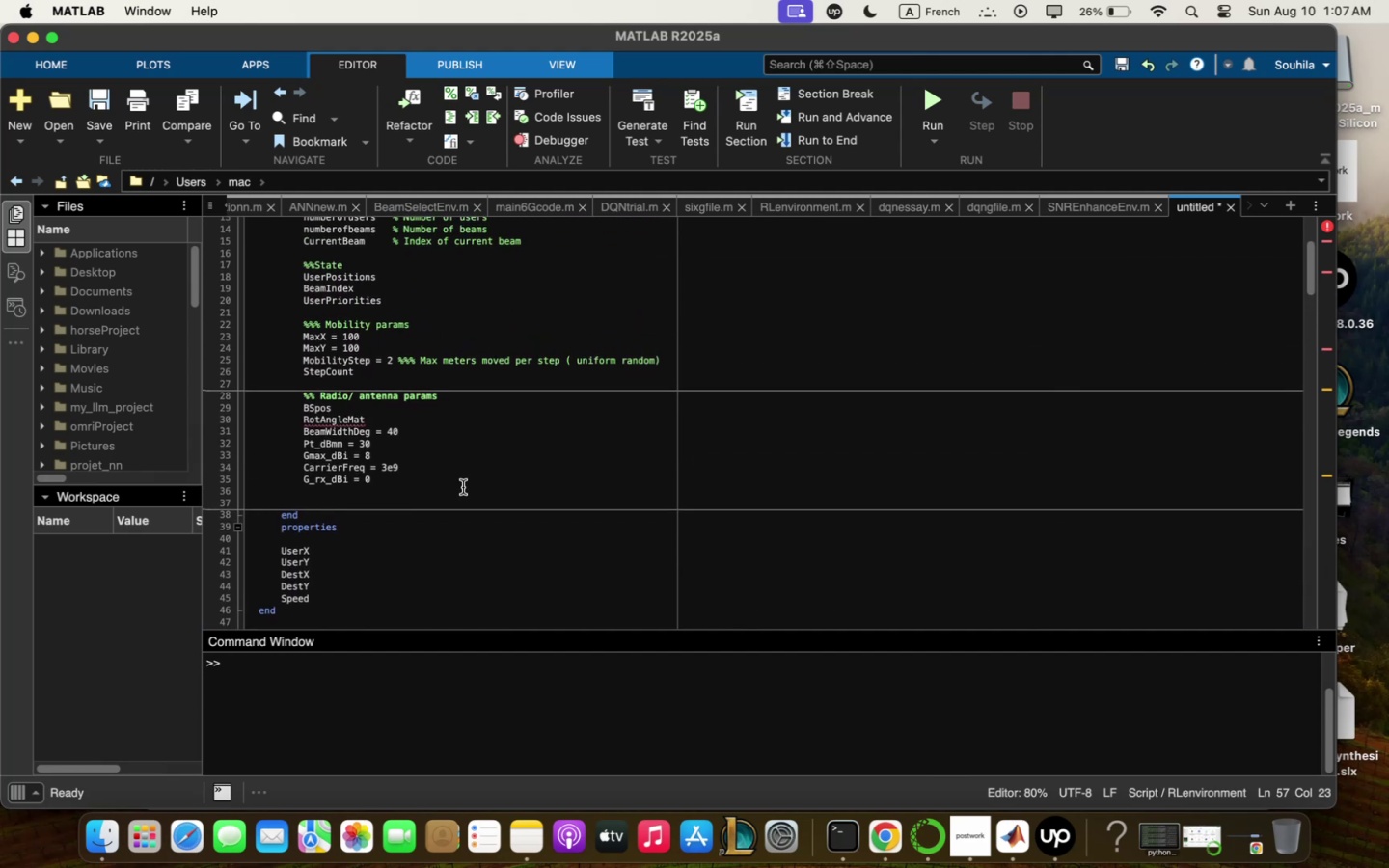 
left_click([372, 404])
 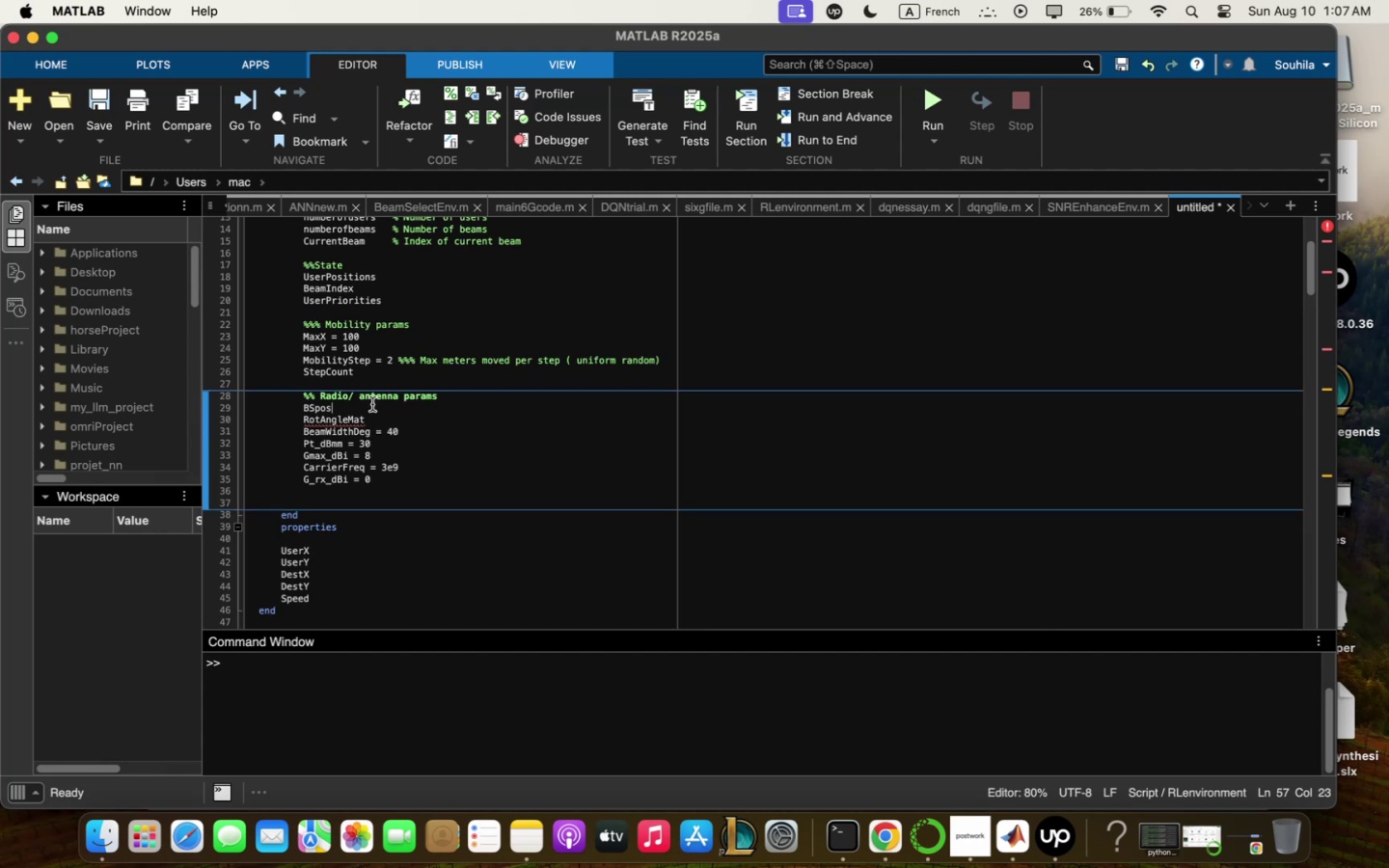 
type(   """ Bqs )
key(Backspace)
type(e stqtion pit)
key(Backspace)
type(s)
key(Backspace)
key(Backspace)
type(osition)
 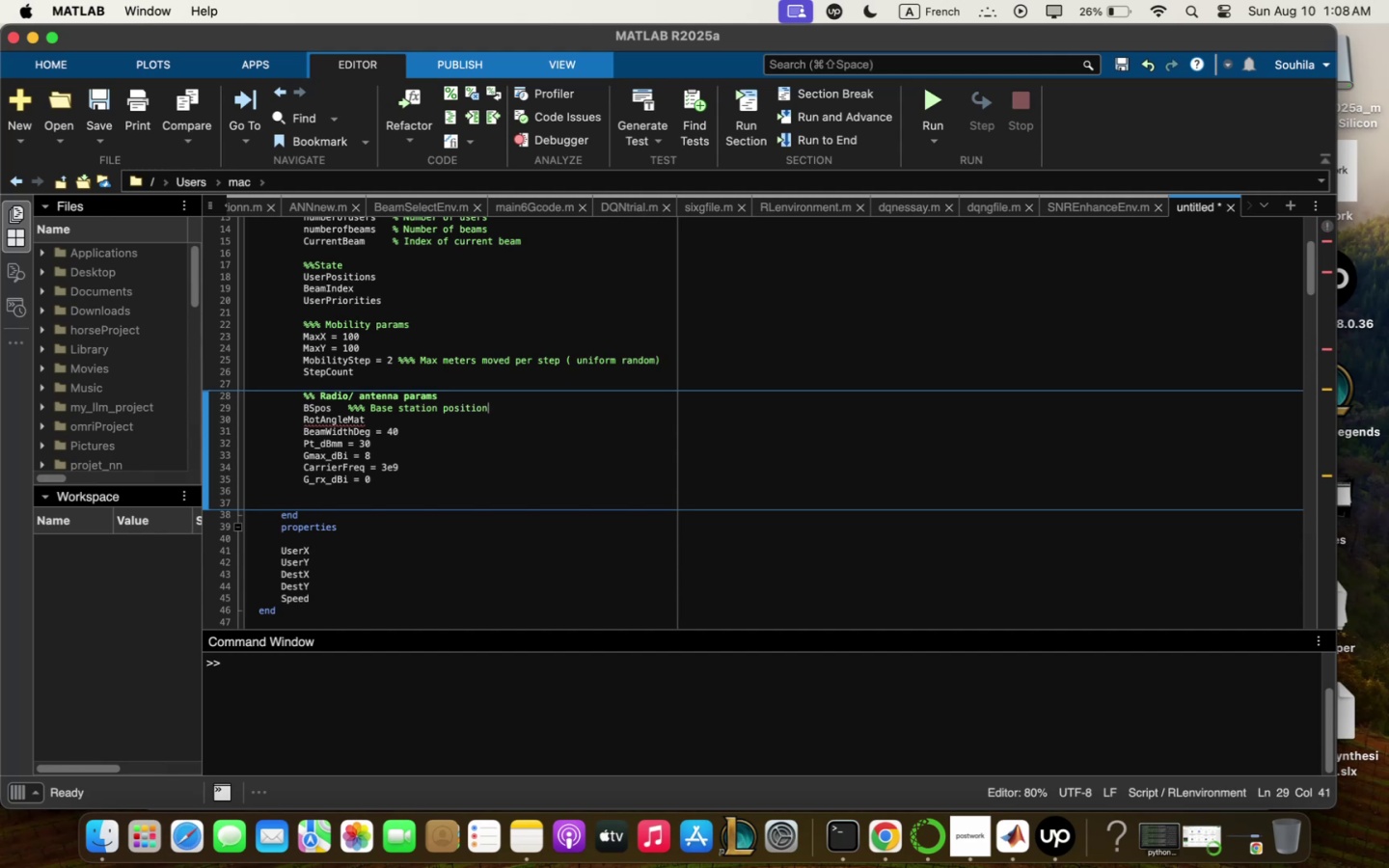 
wait(13.67)
 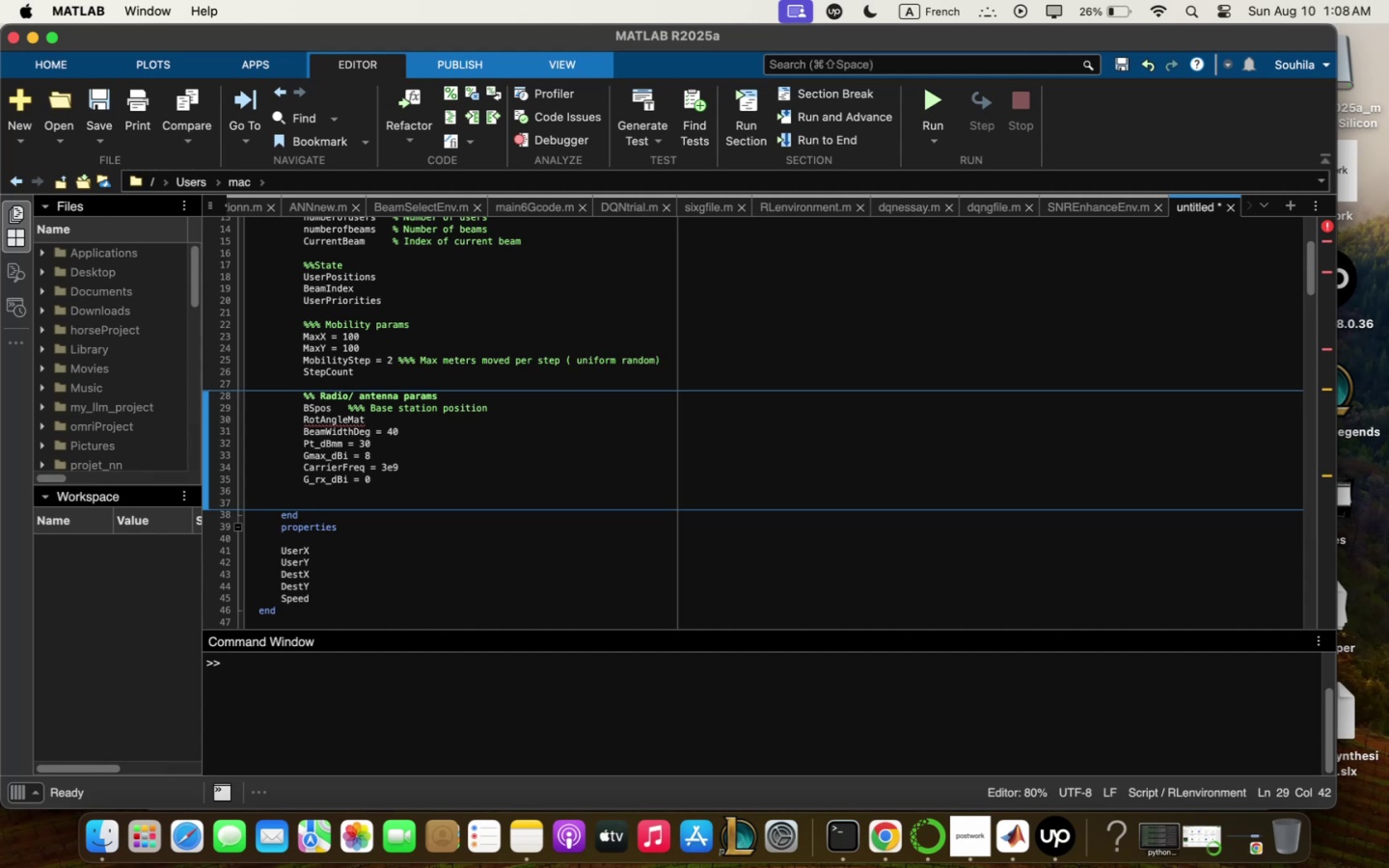 
type( )
key(Backspace)
type( )
key(Backspace)
type( 5 xmy-)
 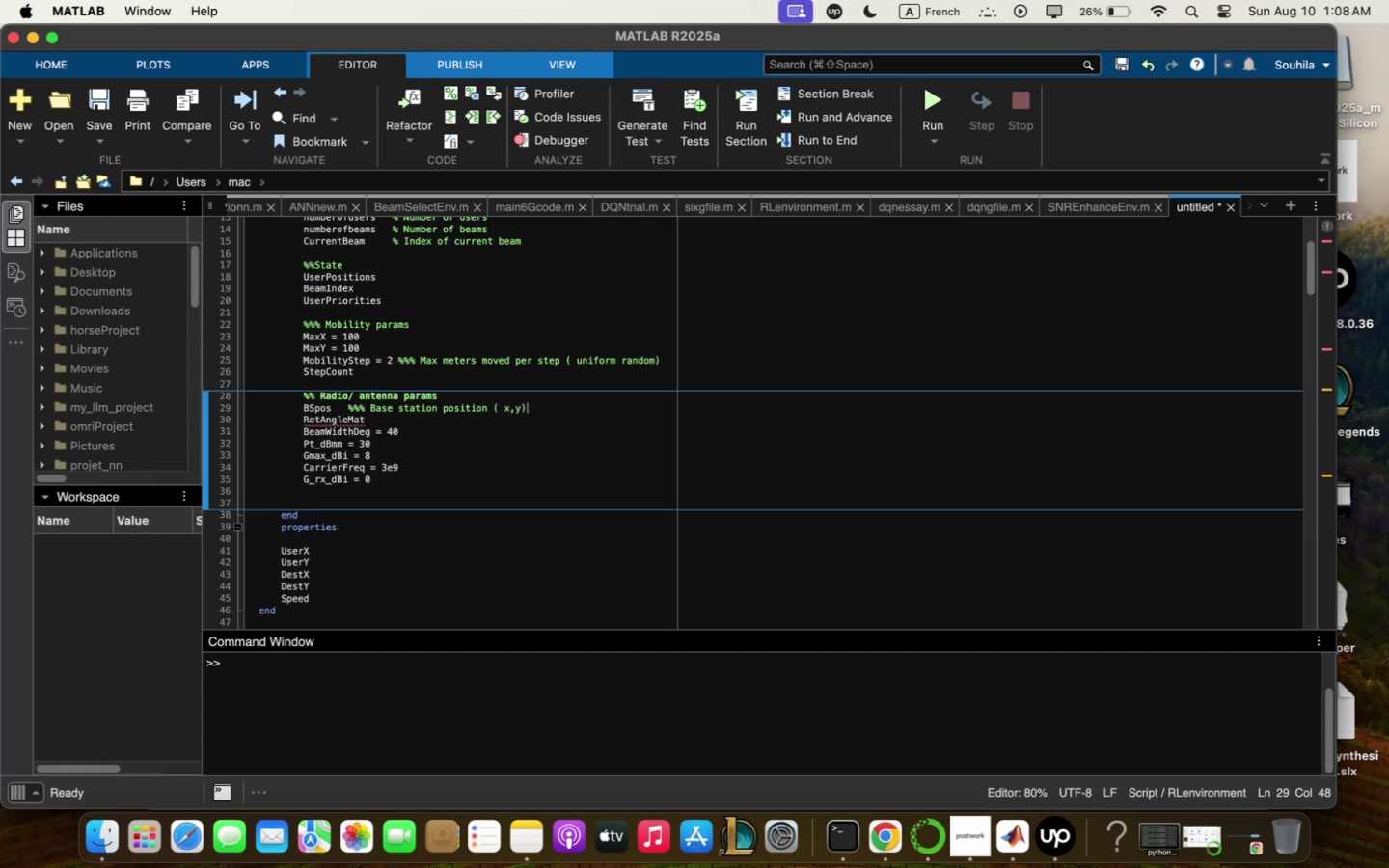 
 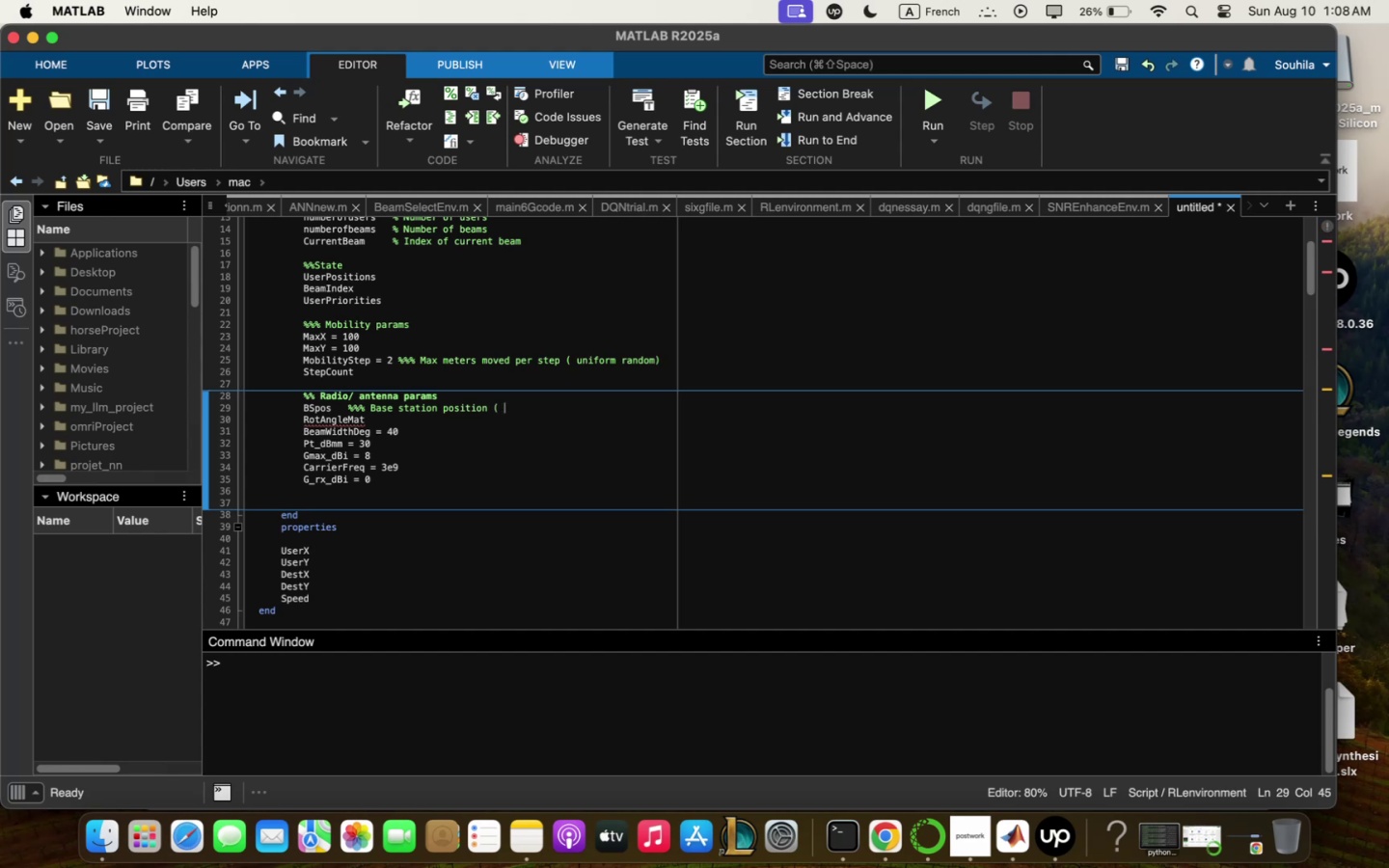 
key(Enter)
 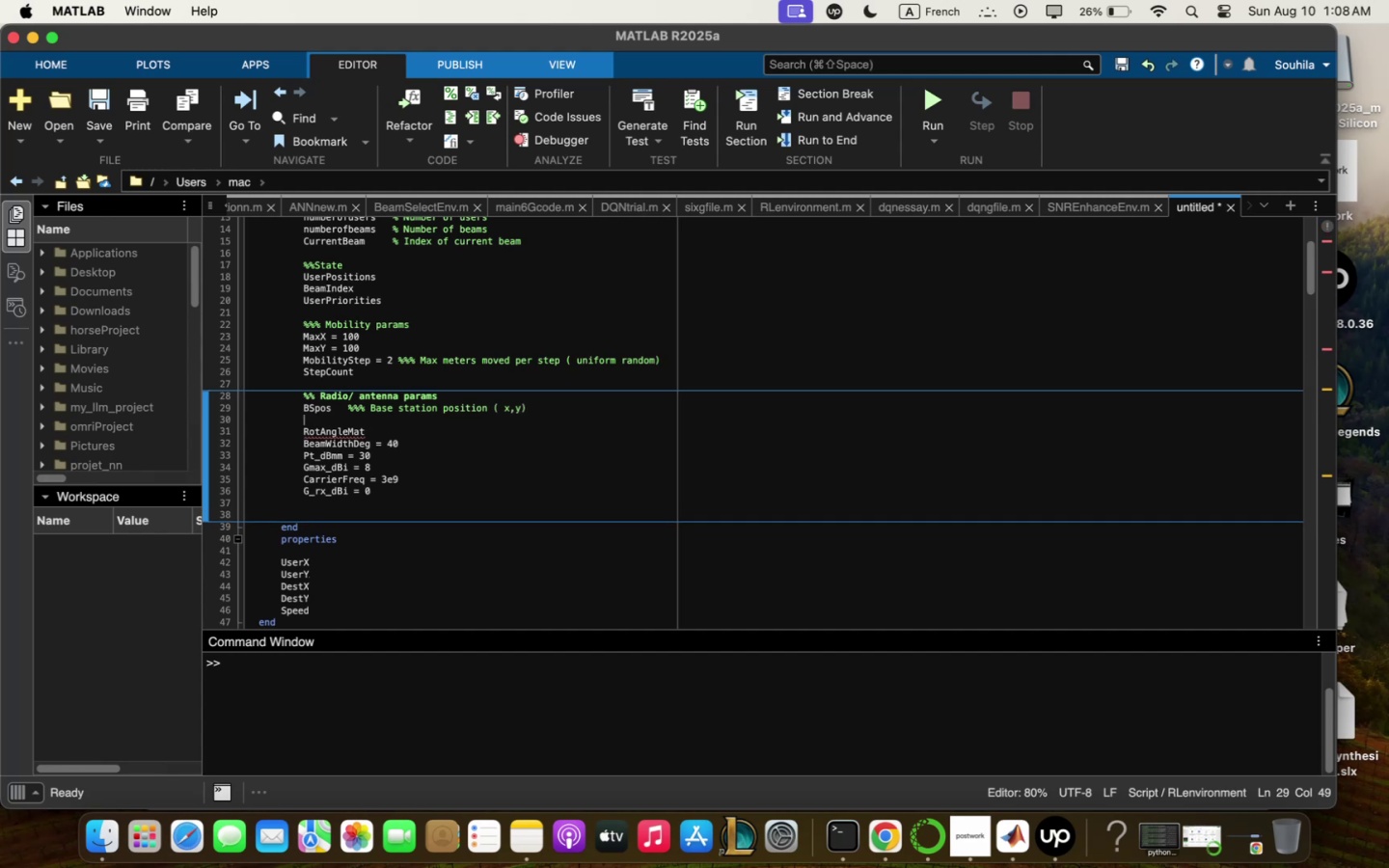 
key(Backspace)
 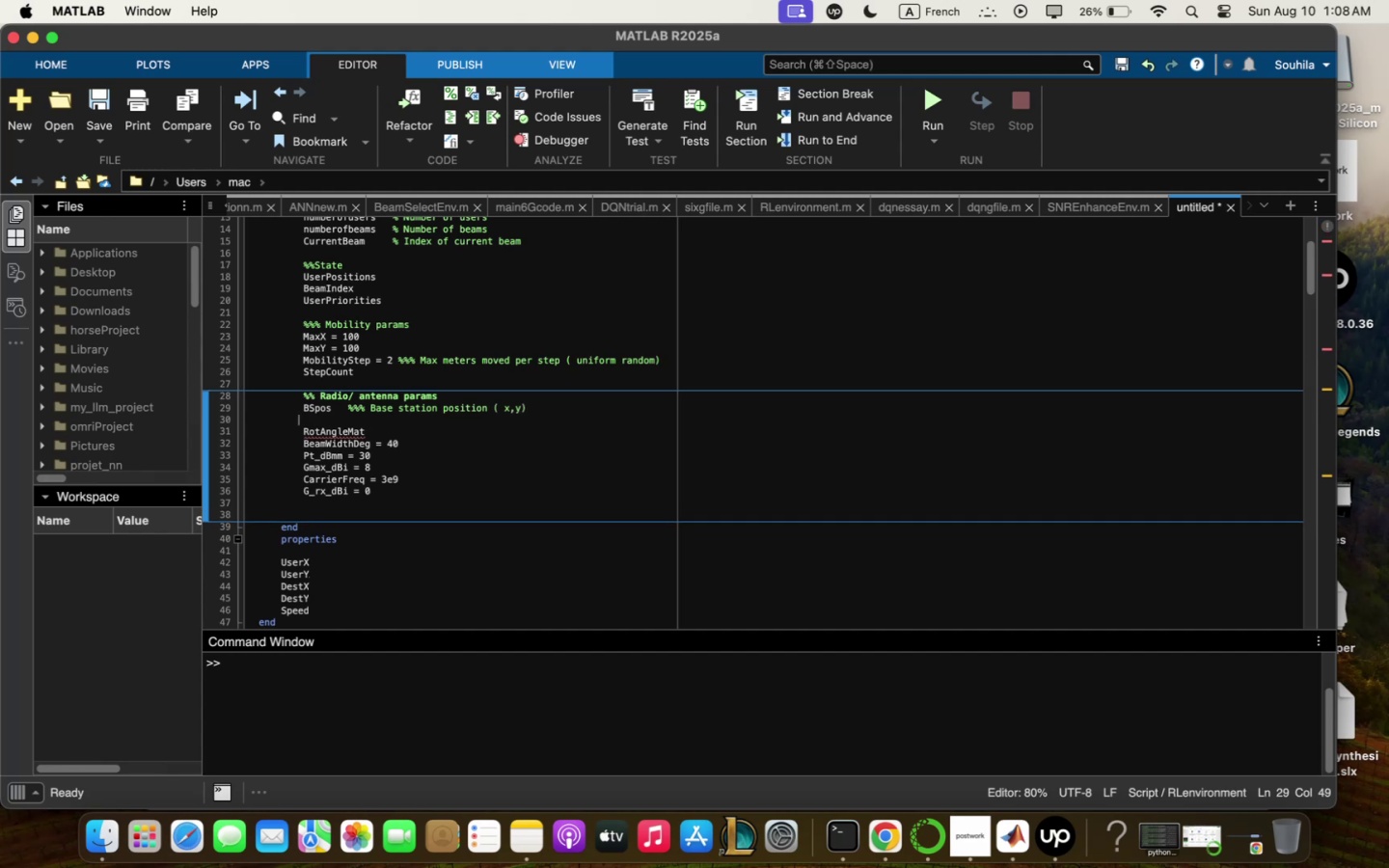 
key(Backspace)
 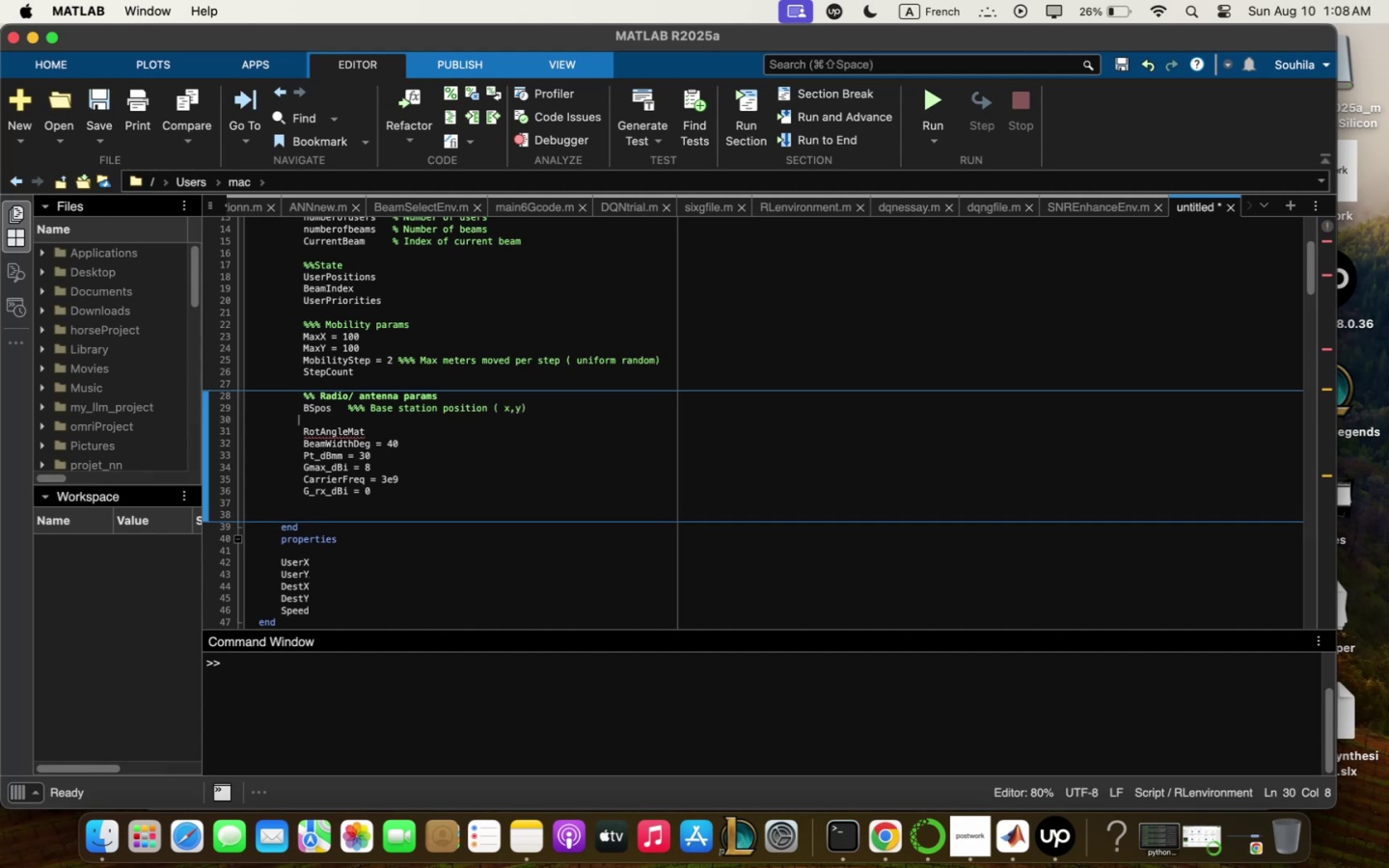 
key(Backspace)
 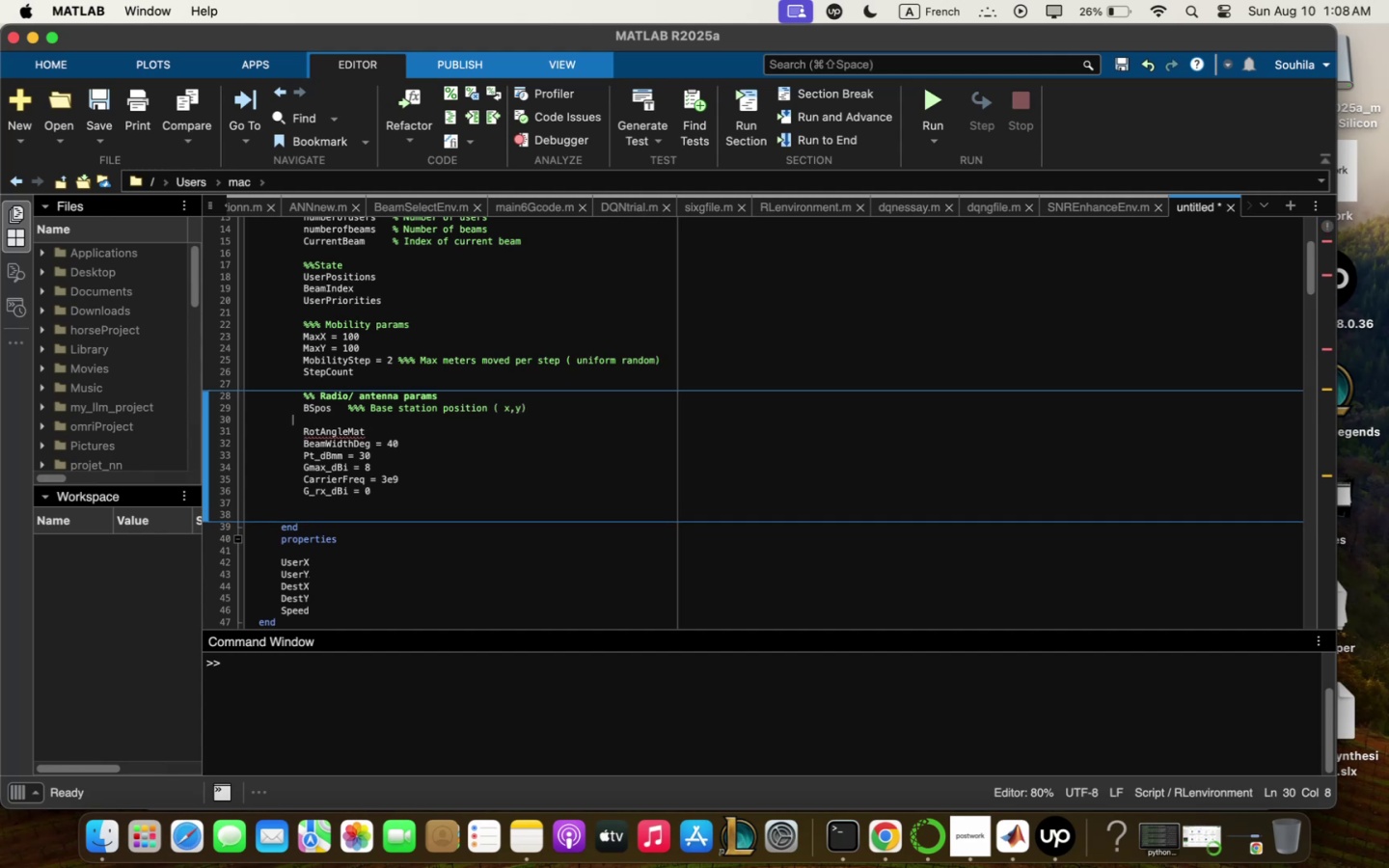 
key(Backspace)
 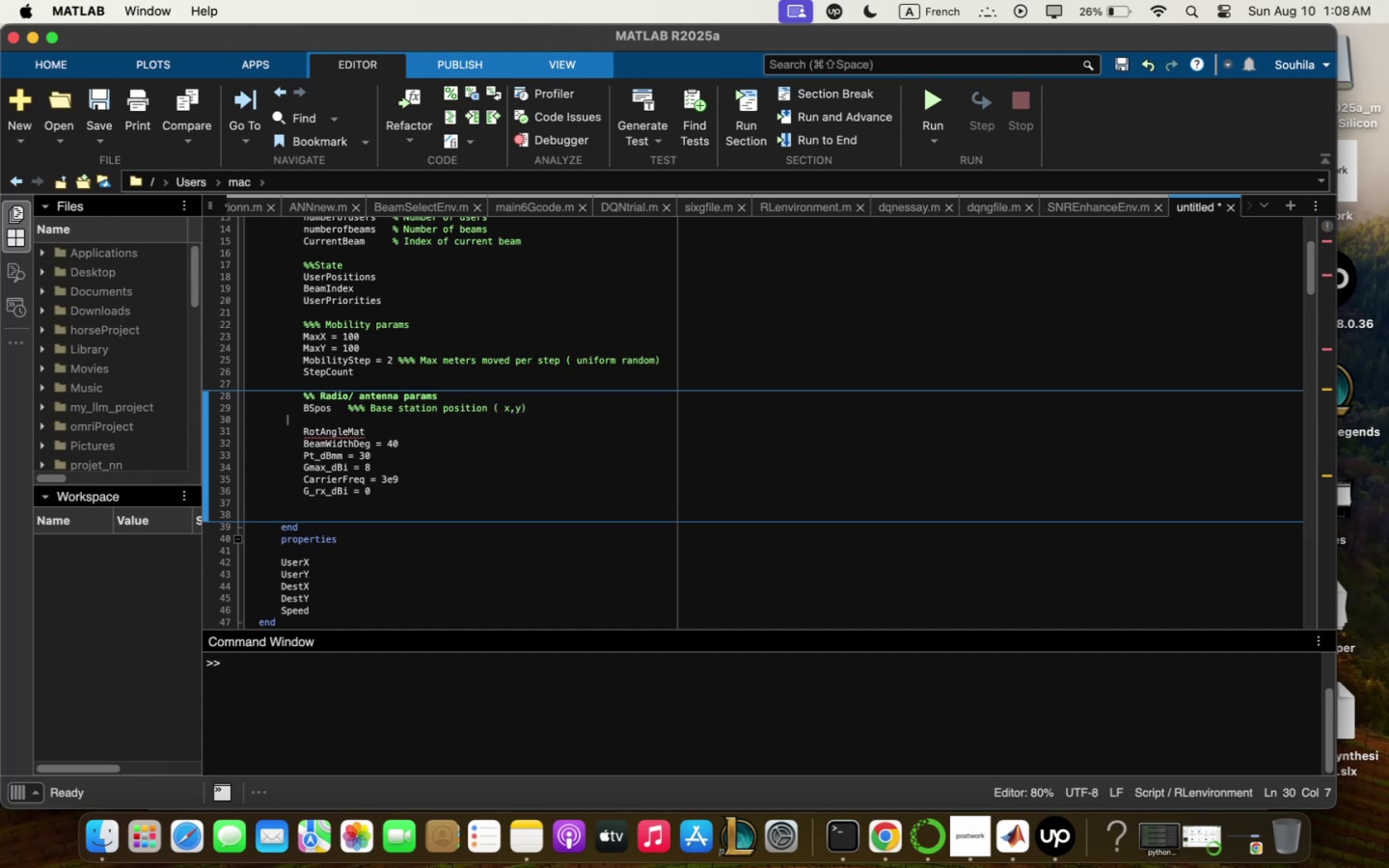 
key(Backspace)
 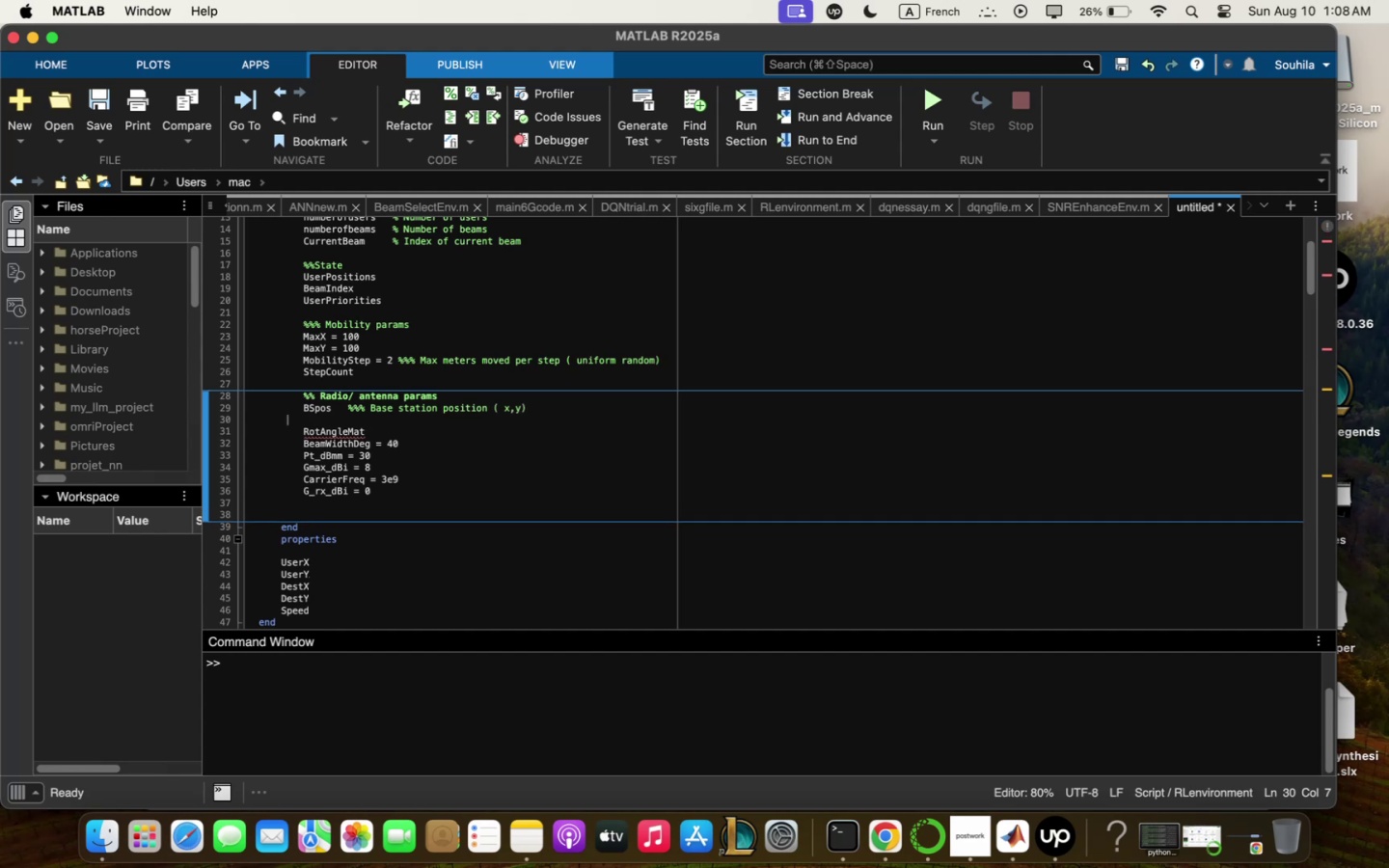 
key(Backspace)
 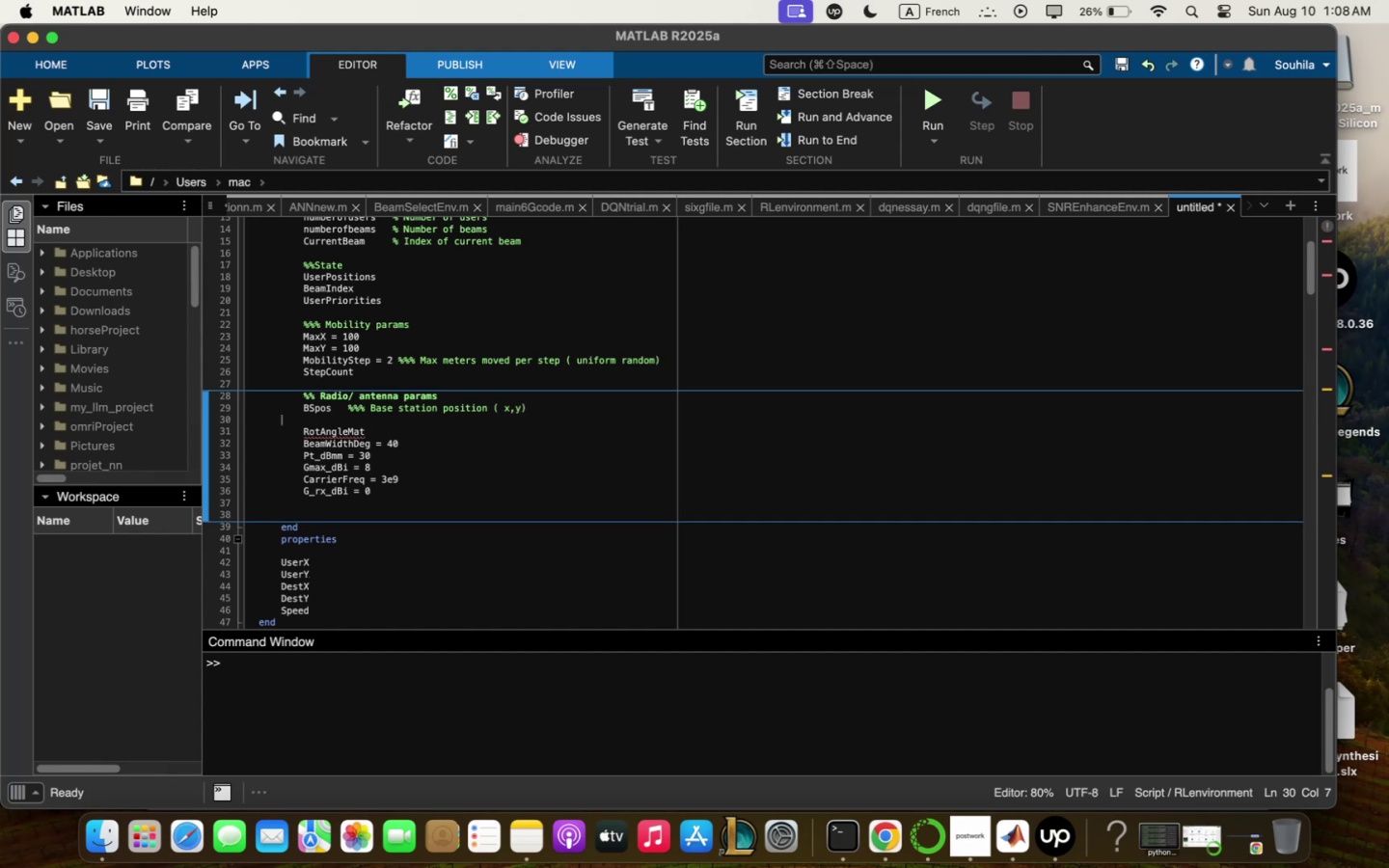 
key(Backspace)
 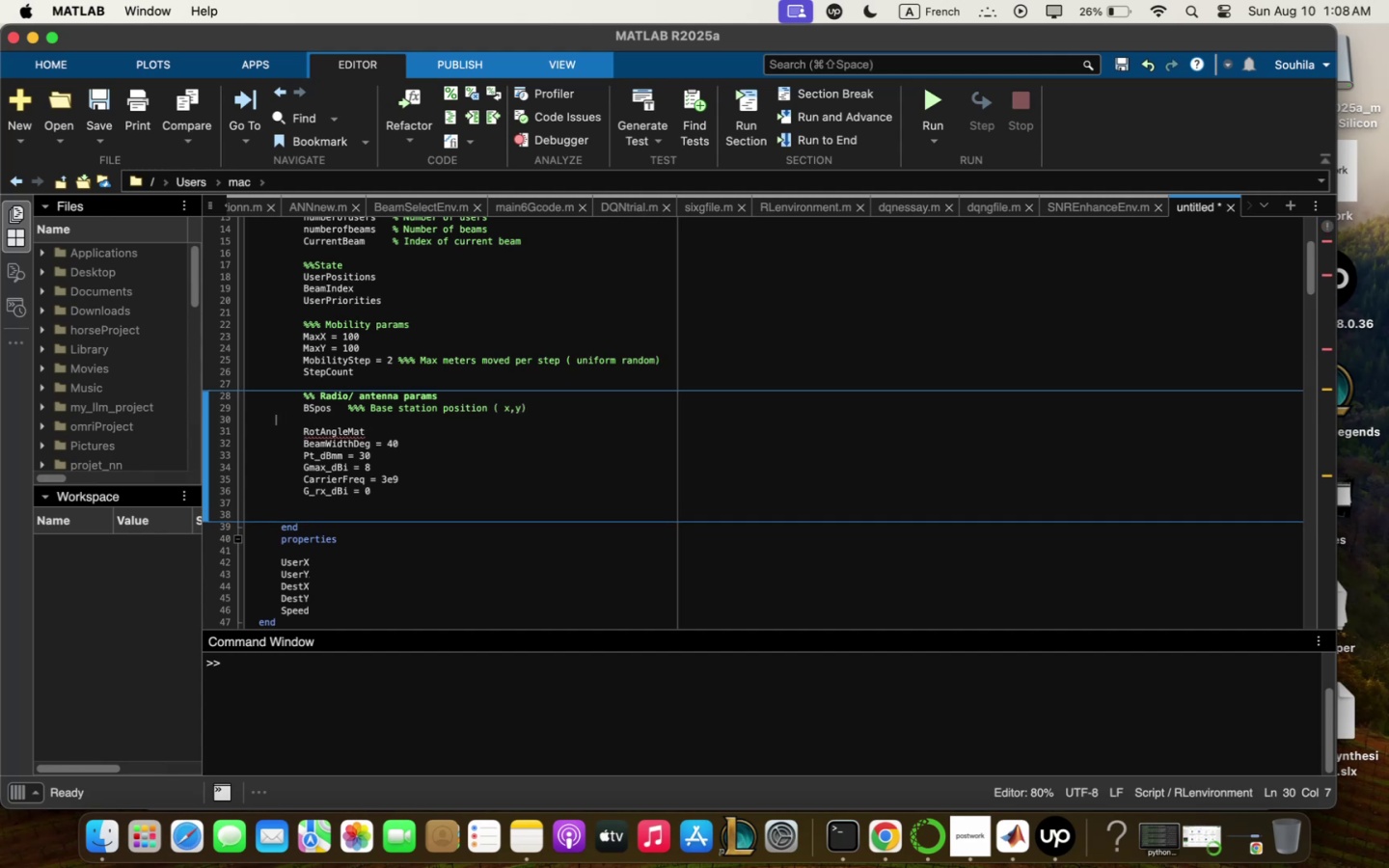 
key(Backspace)
 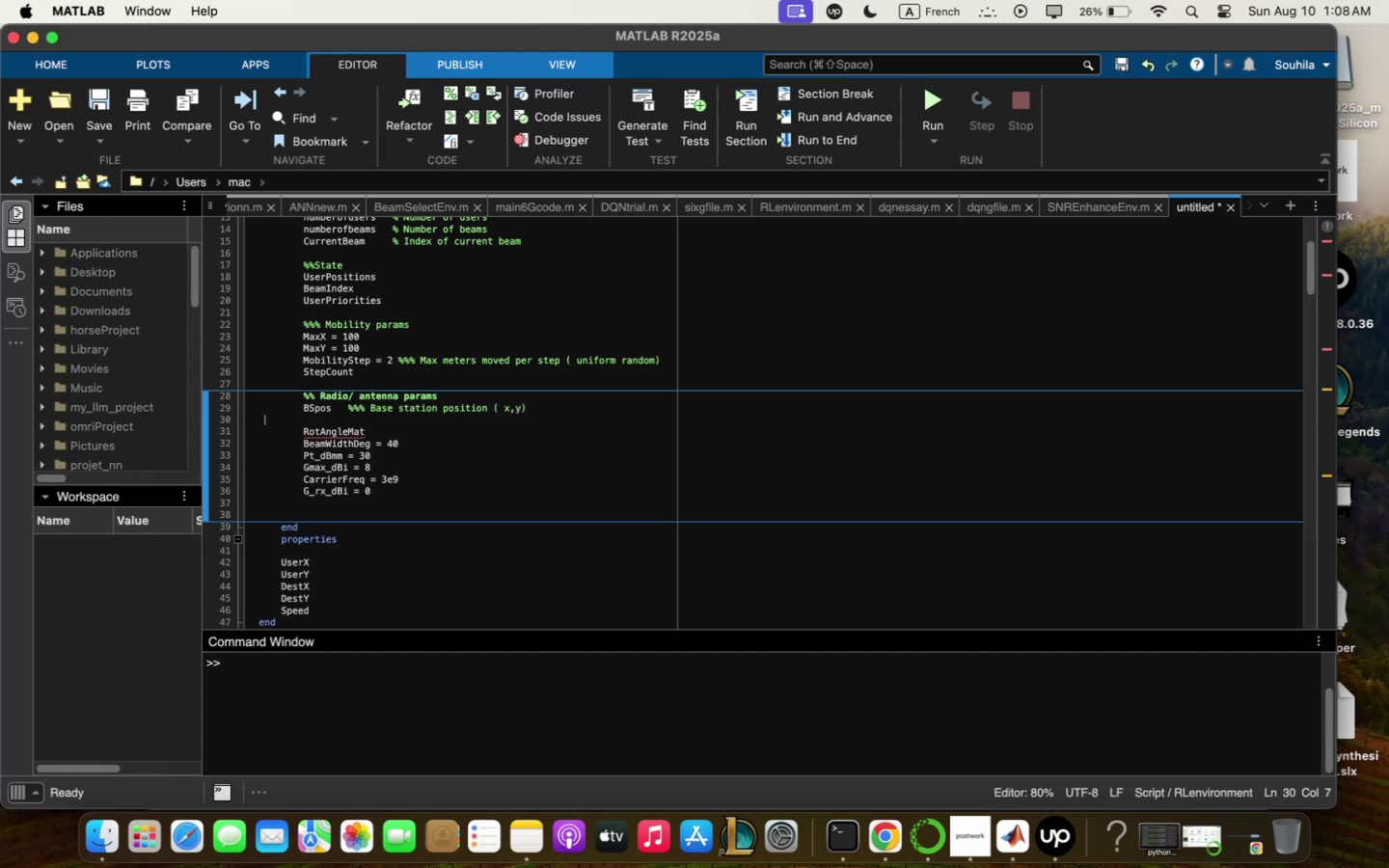 
key(Backspace)
 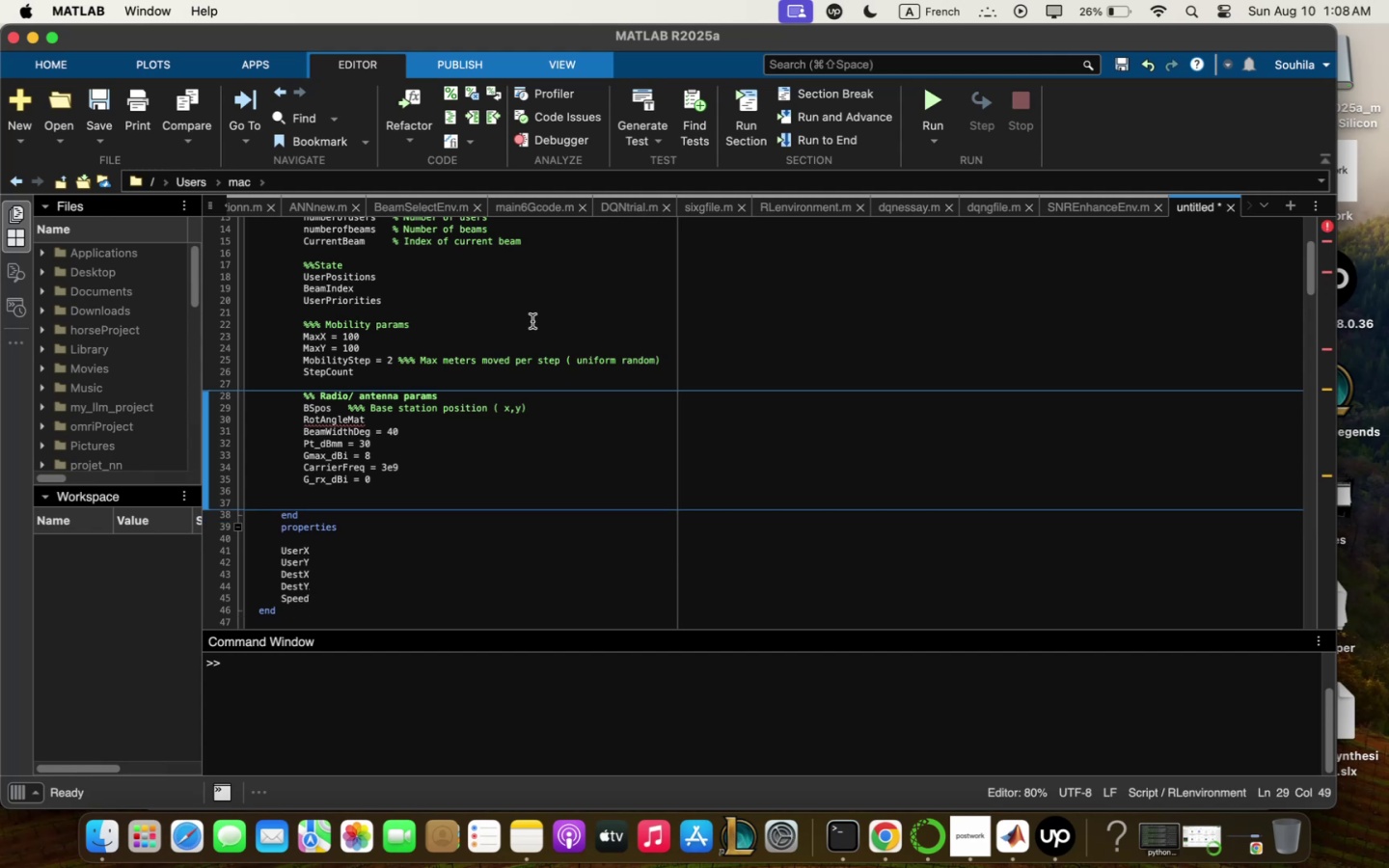 
left_click([463, 423])
 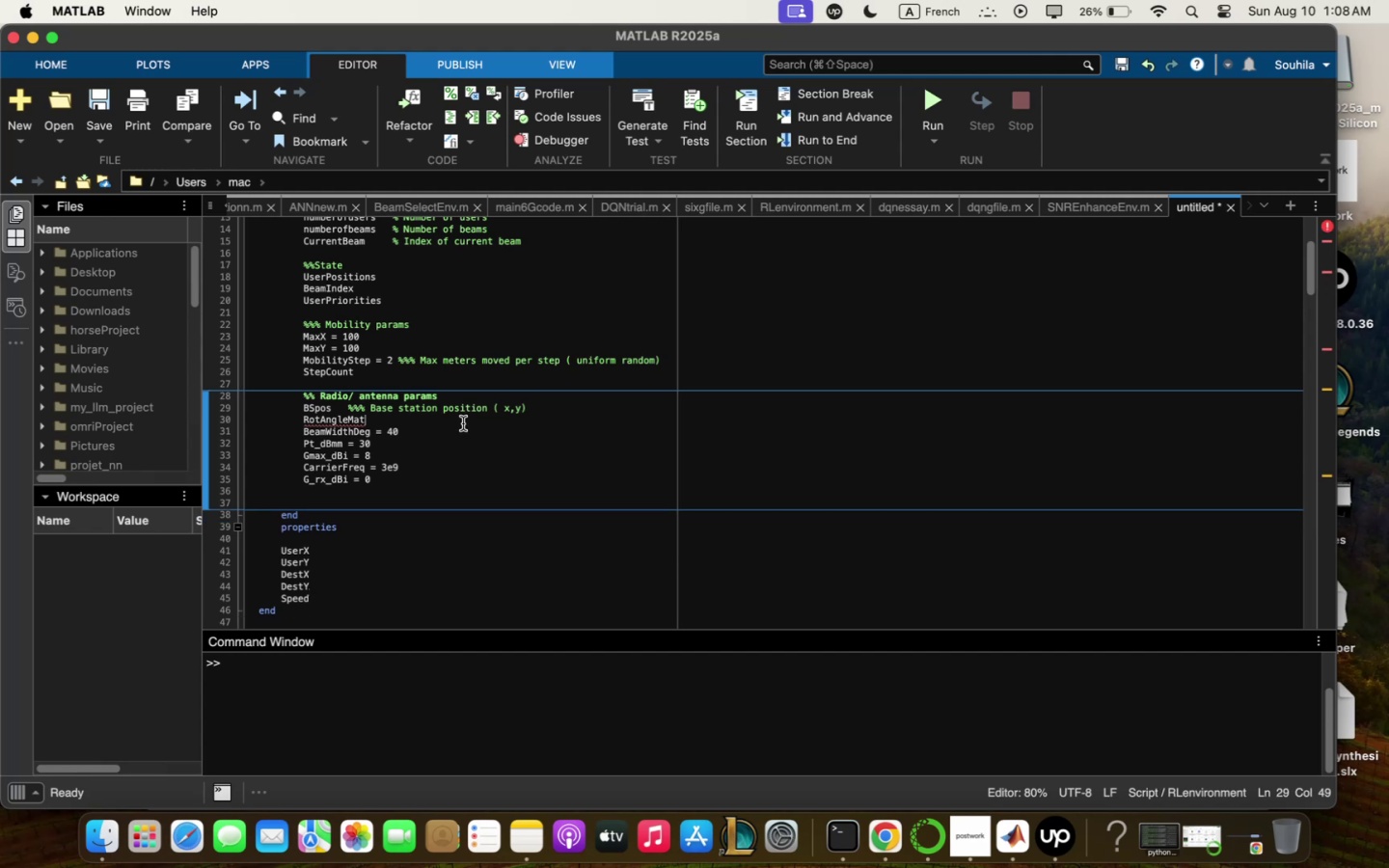 
type(    """" Beq; )
 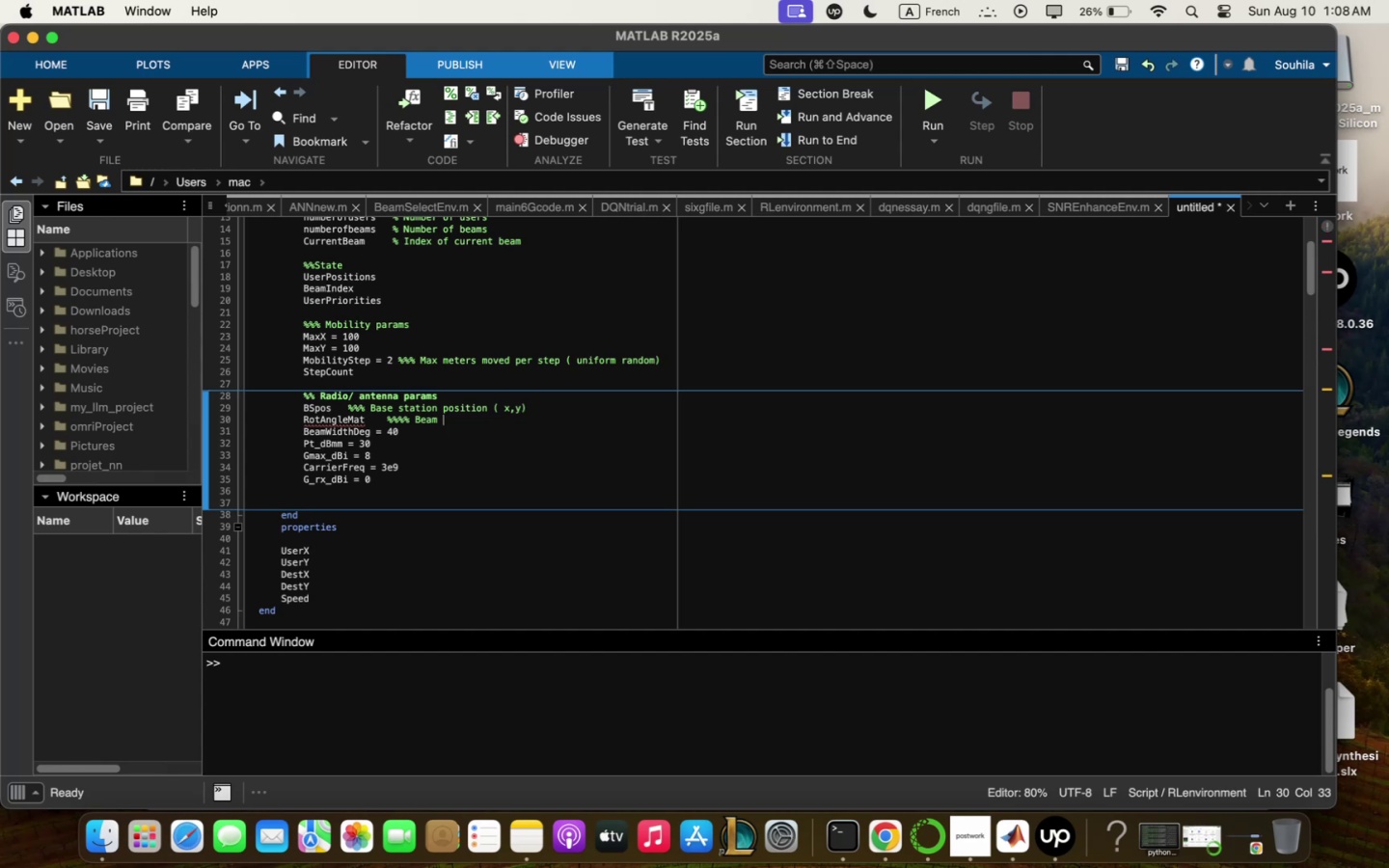 
wait(6.83)
 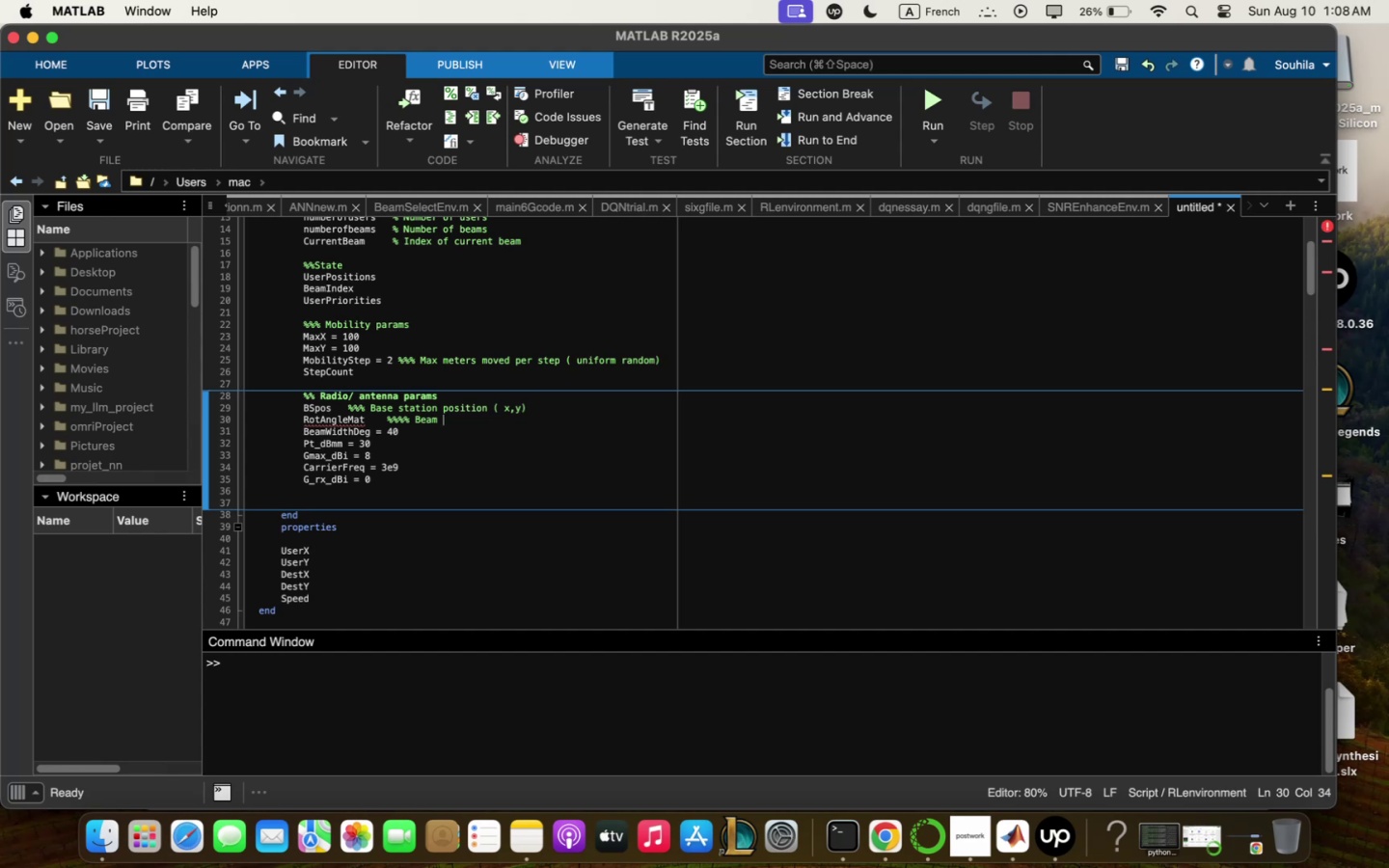 
type(;qin qngles in degrees 5 nu;b)
key(Backspace)
type(beq;s } !)
key(Backspace)
type(-  """  )
 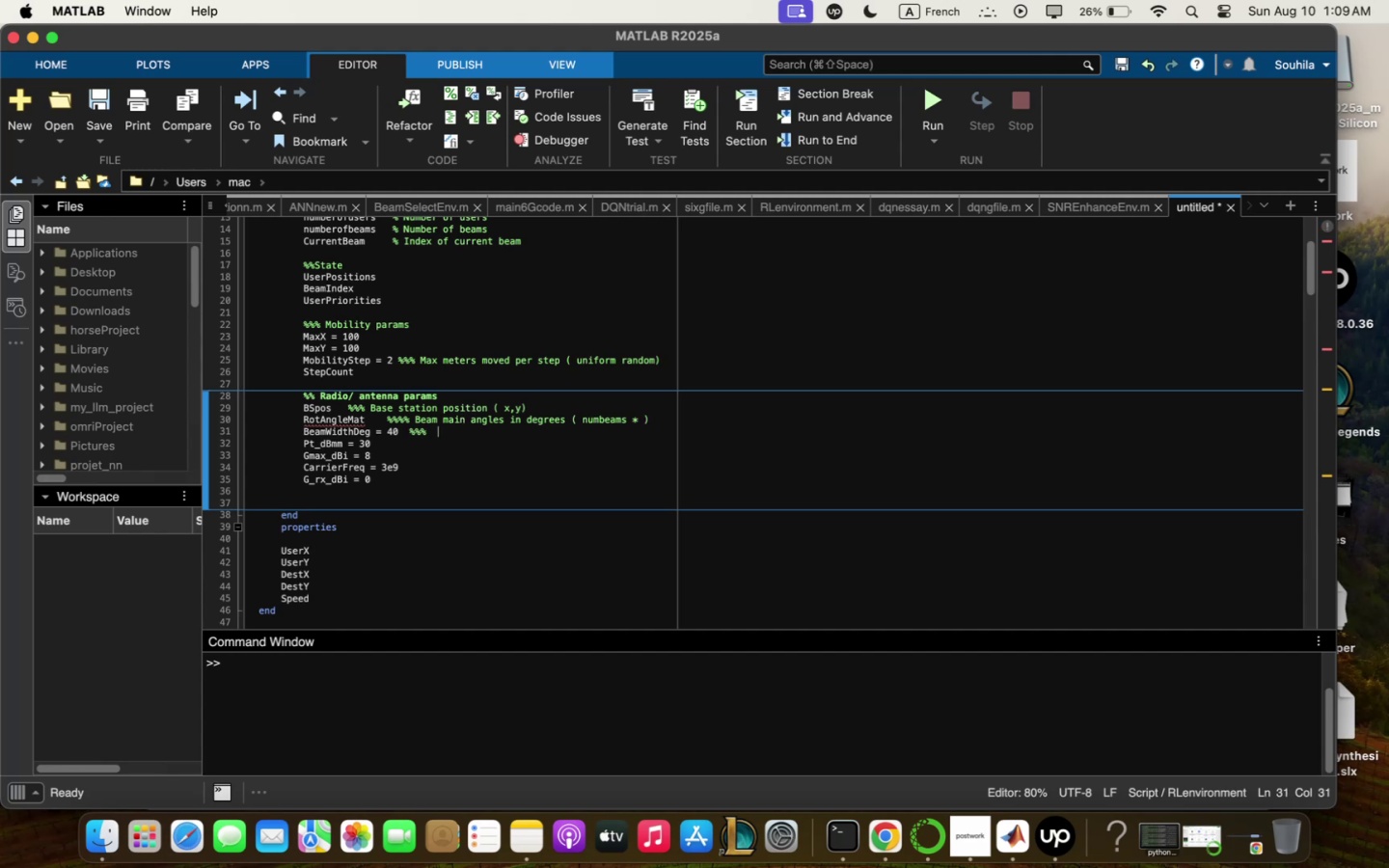 
type(hqlf[)
key(Backspace)
type(])
key(Backspace)
type(=)
 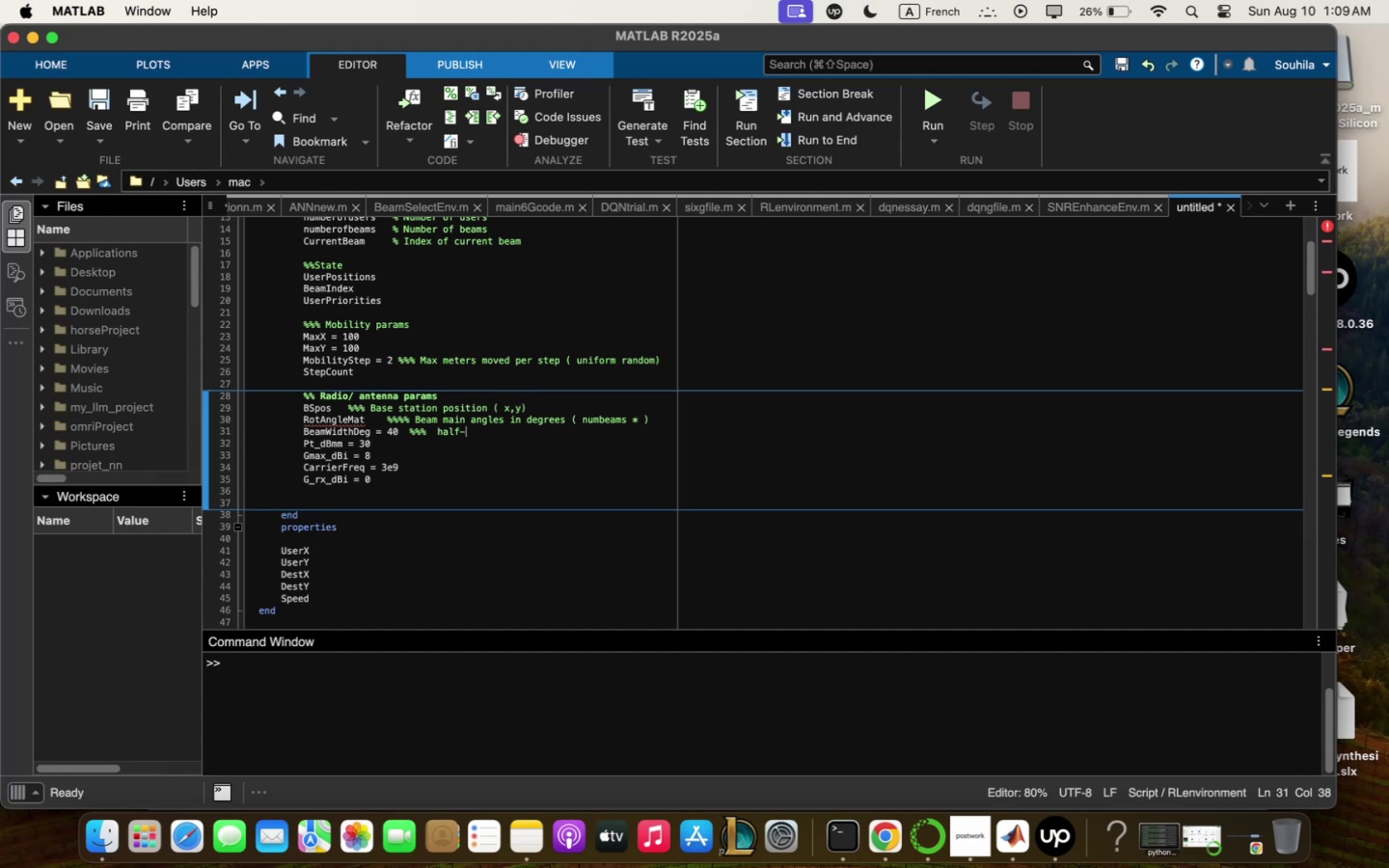 
type(pozer beq;zidth 5deg-)
 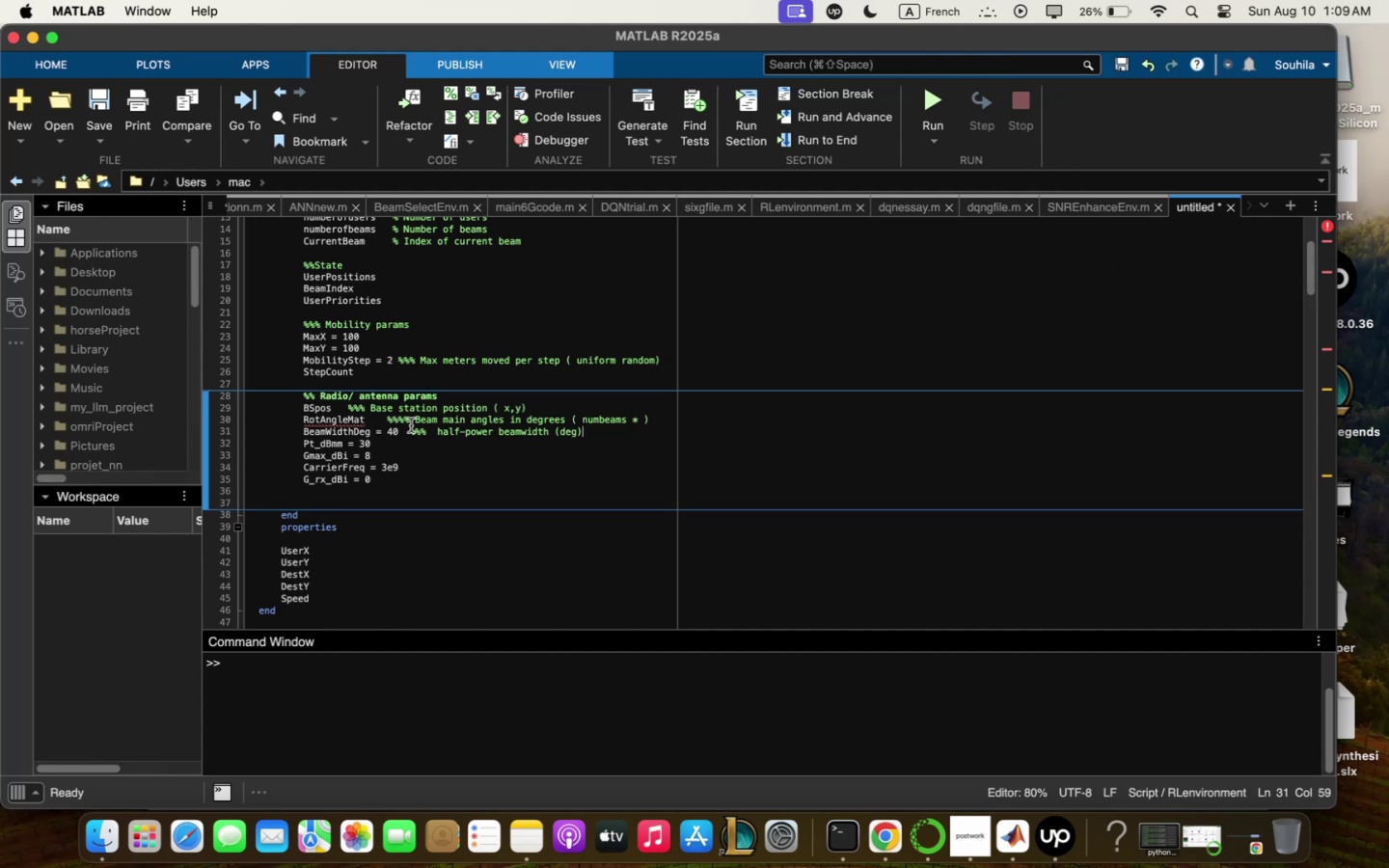 
left_click([491, 439])
 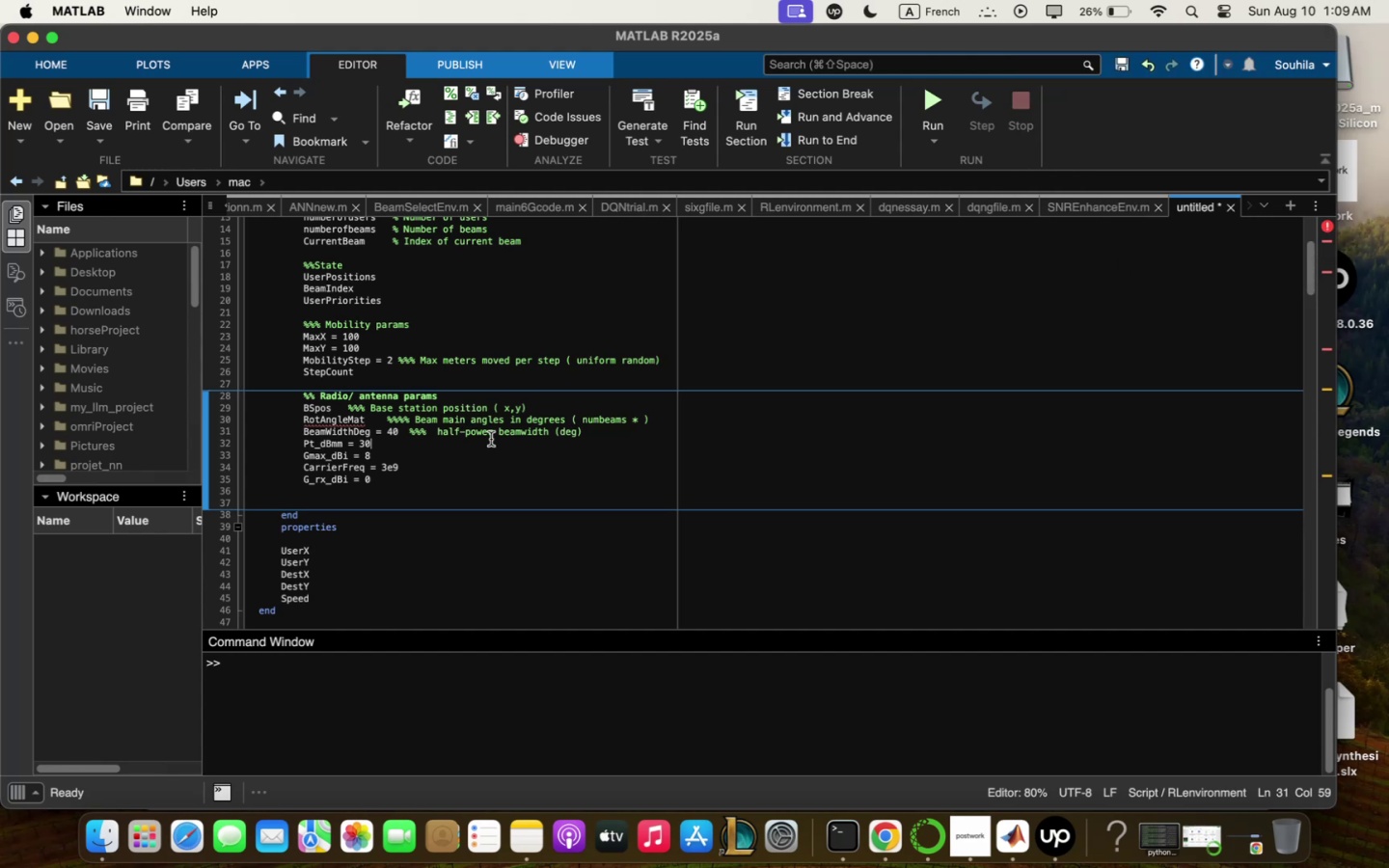 
key(Space)
 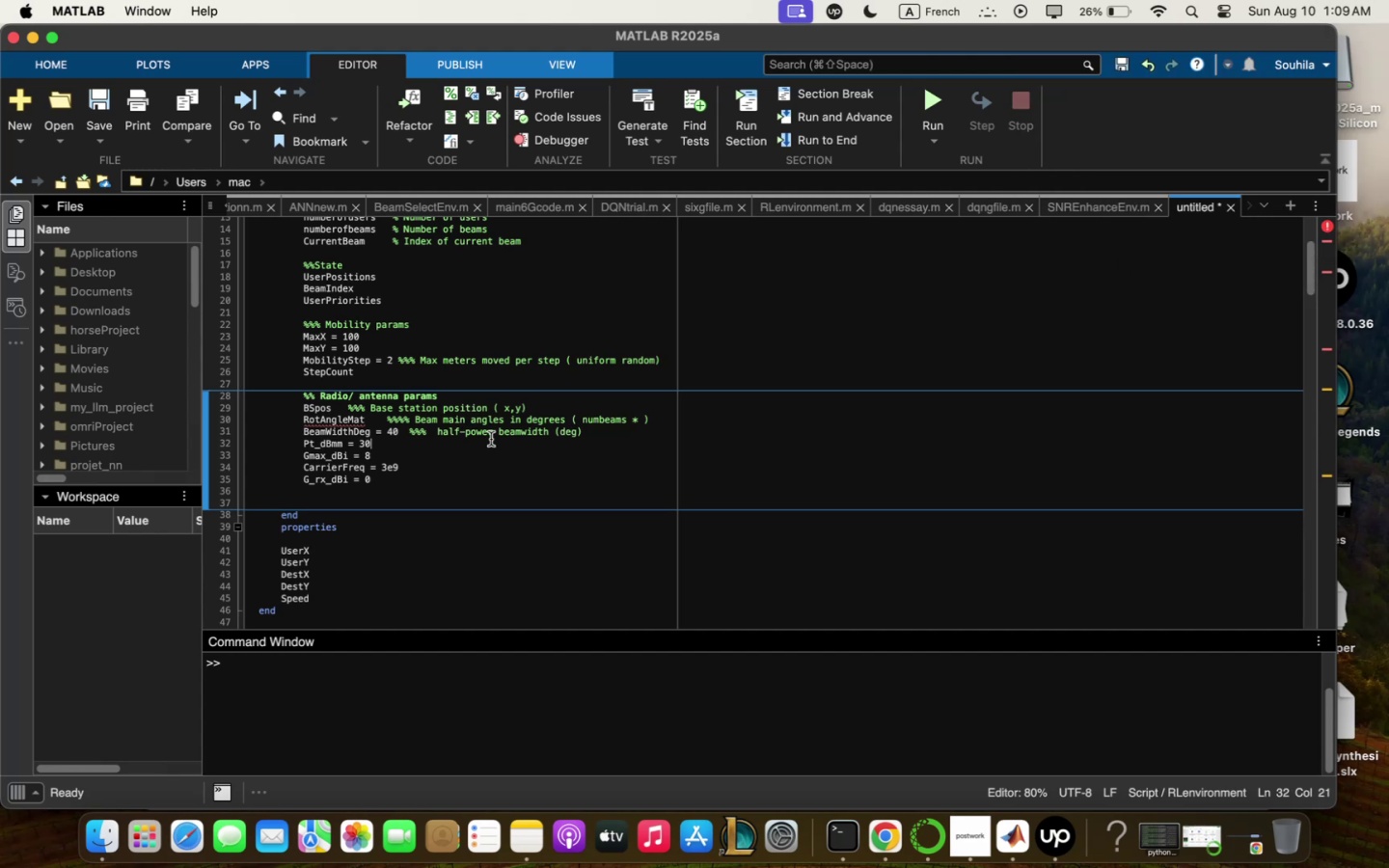 
key(Space)
 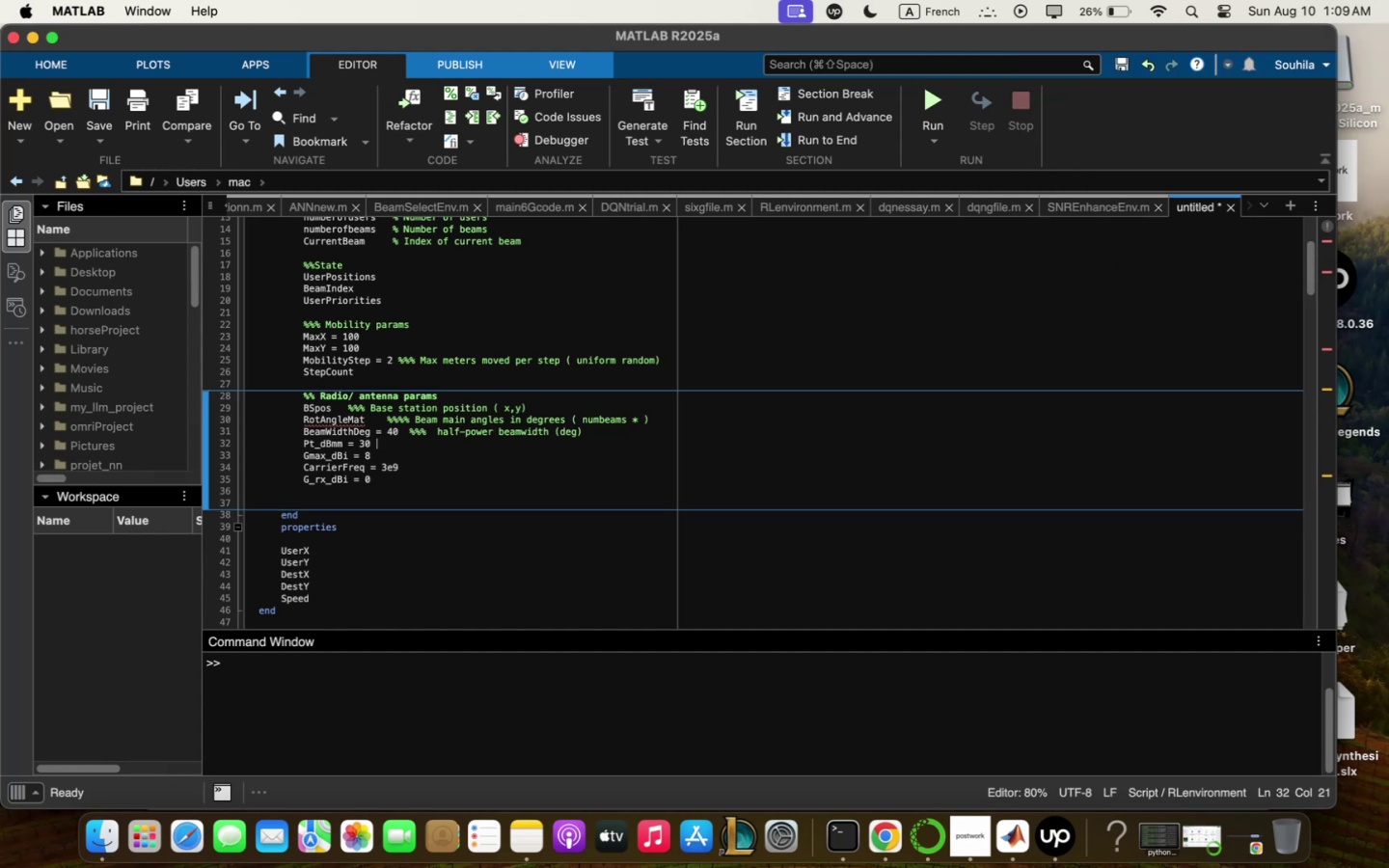 
key(Space)
 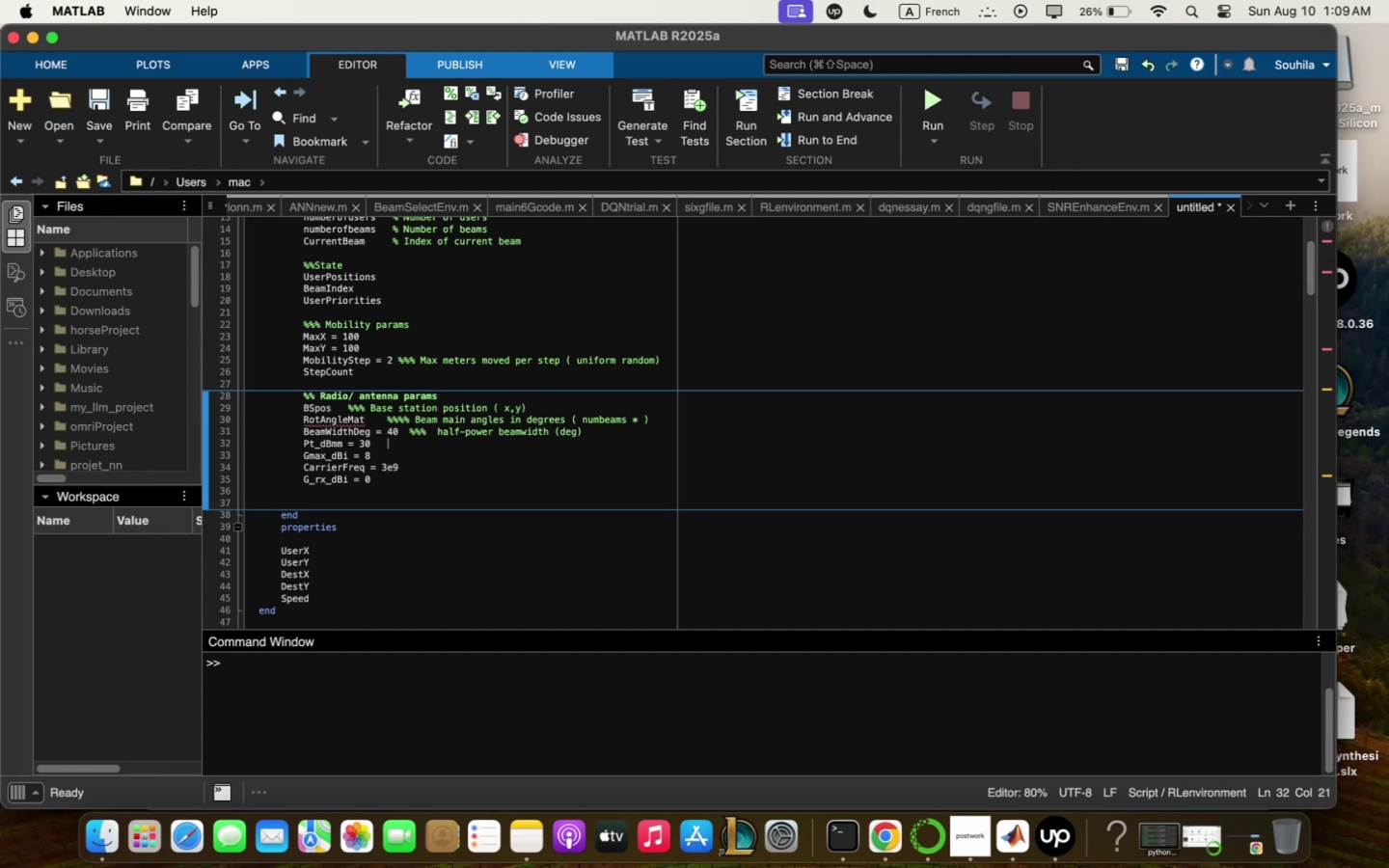 
key(Shift+Quote)
 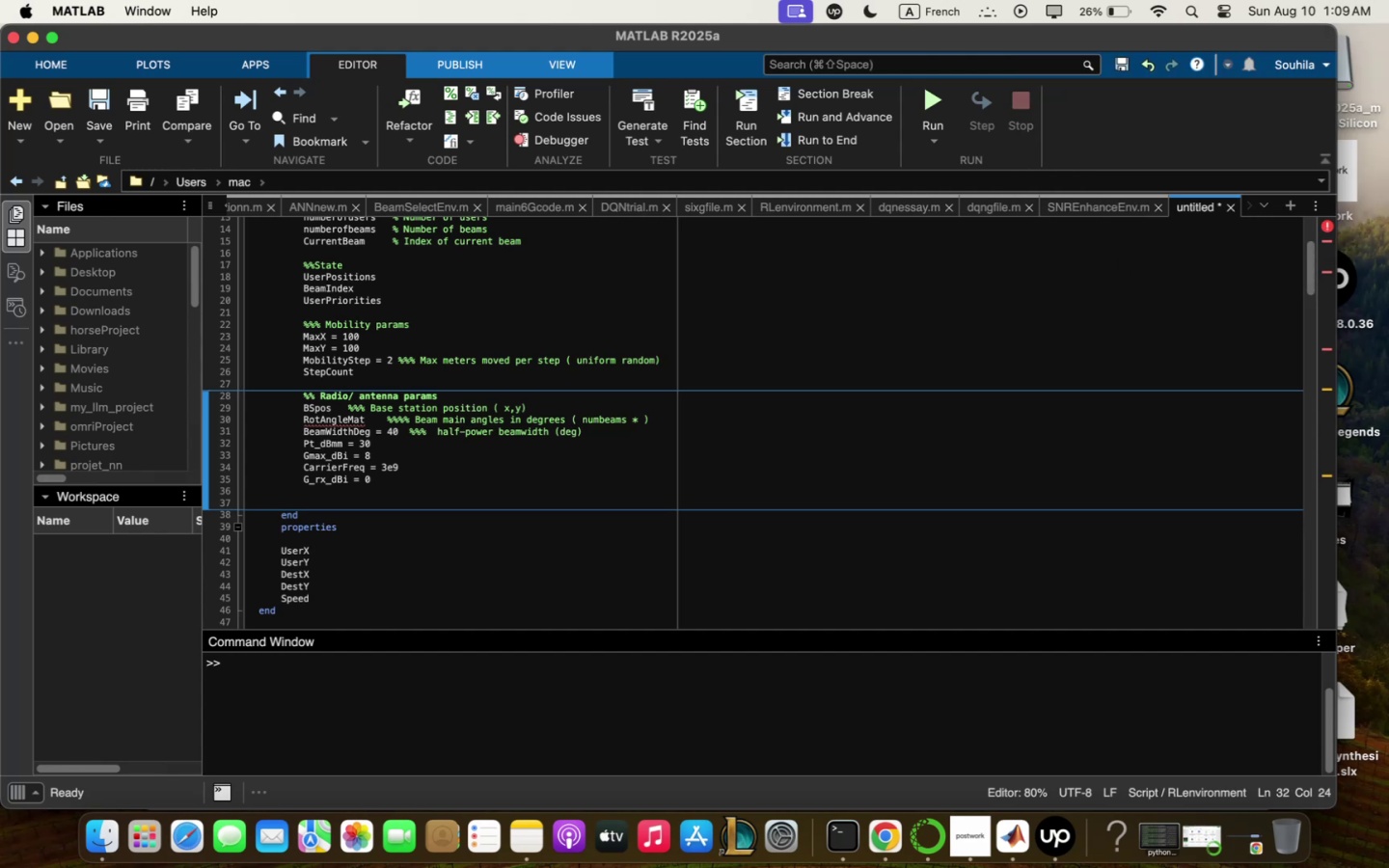 
key(Shift+Quote)
 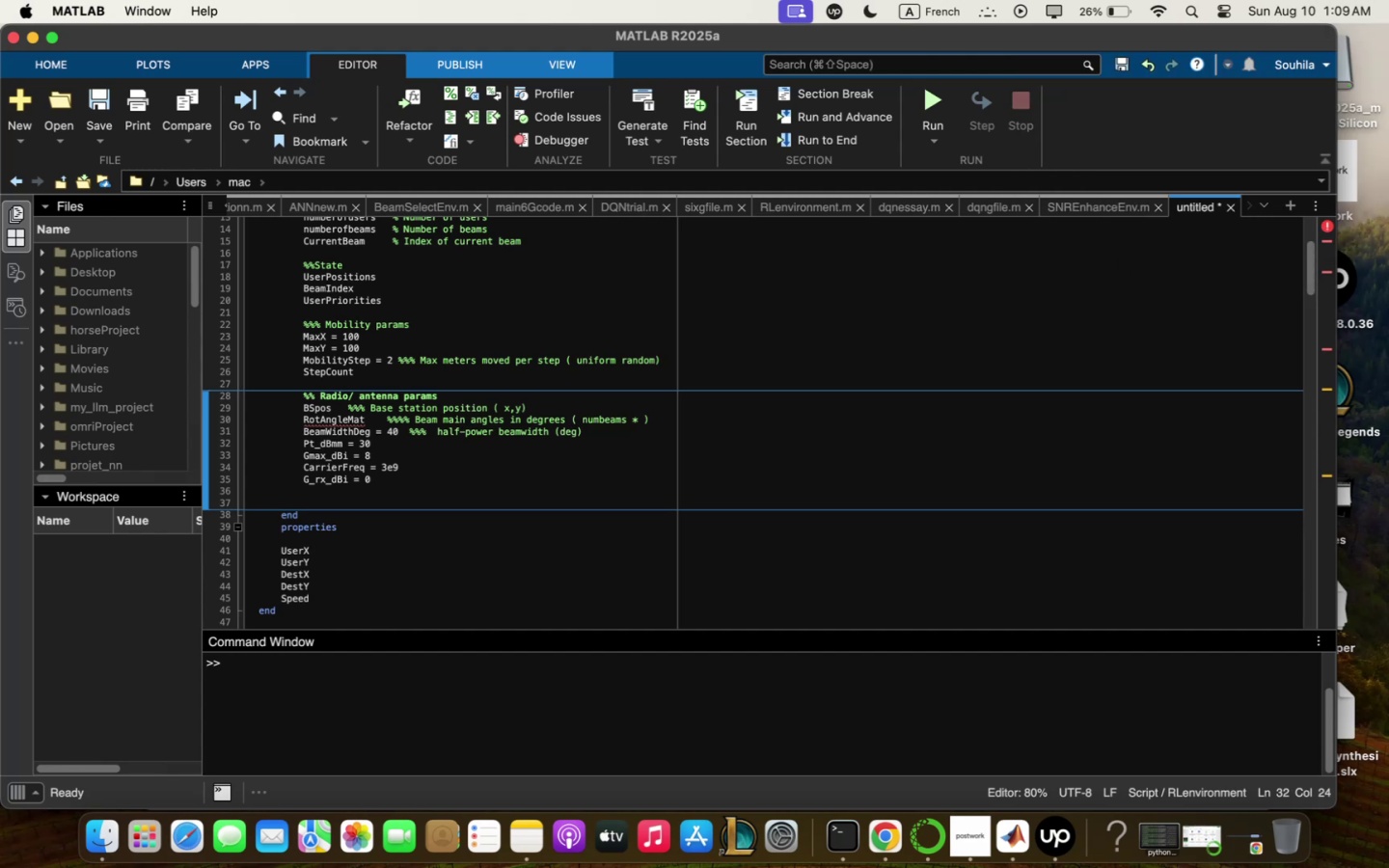 
key(Shift+Quote)
 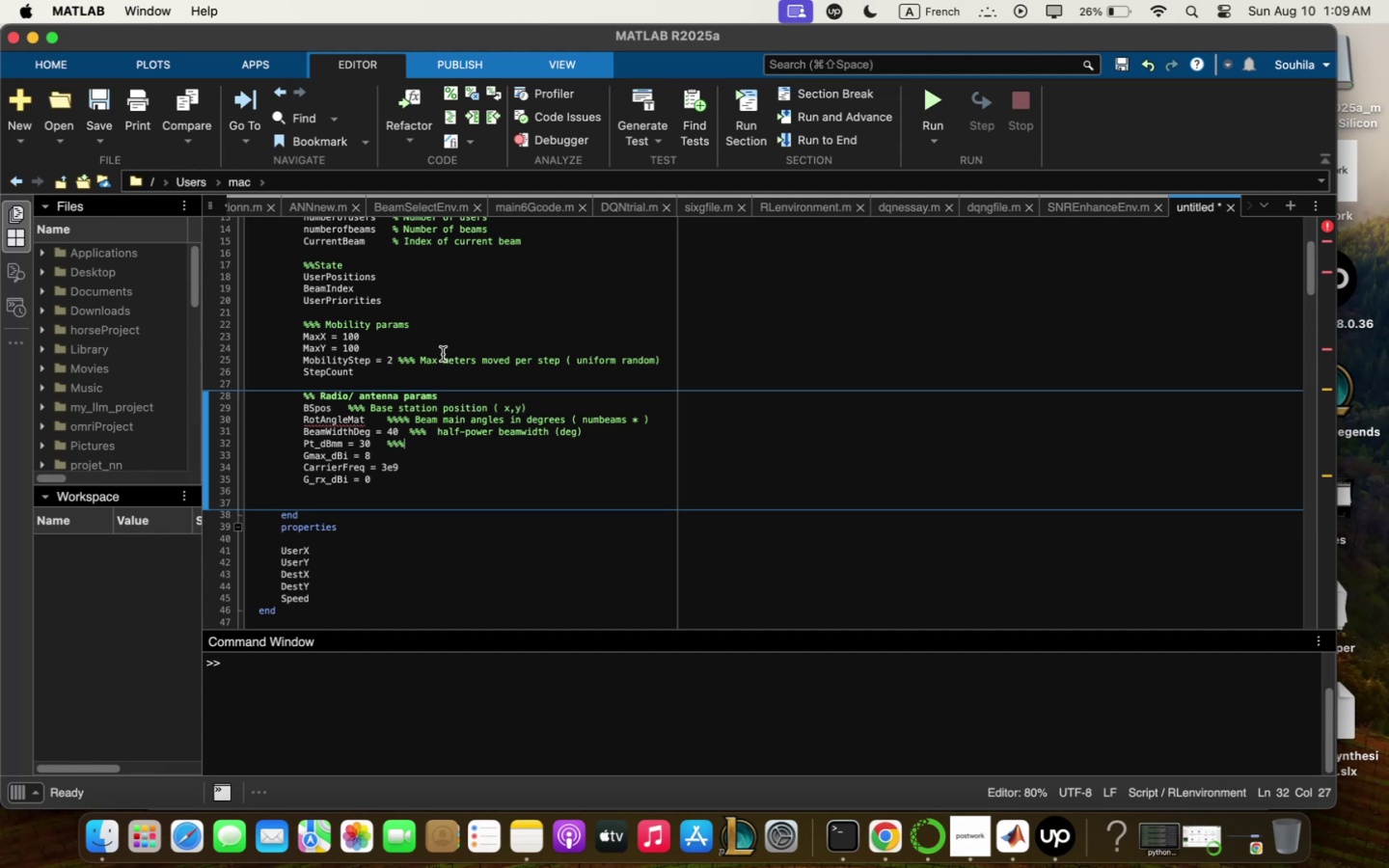 
wait(5.83)
 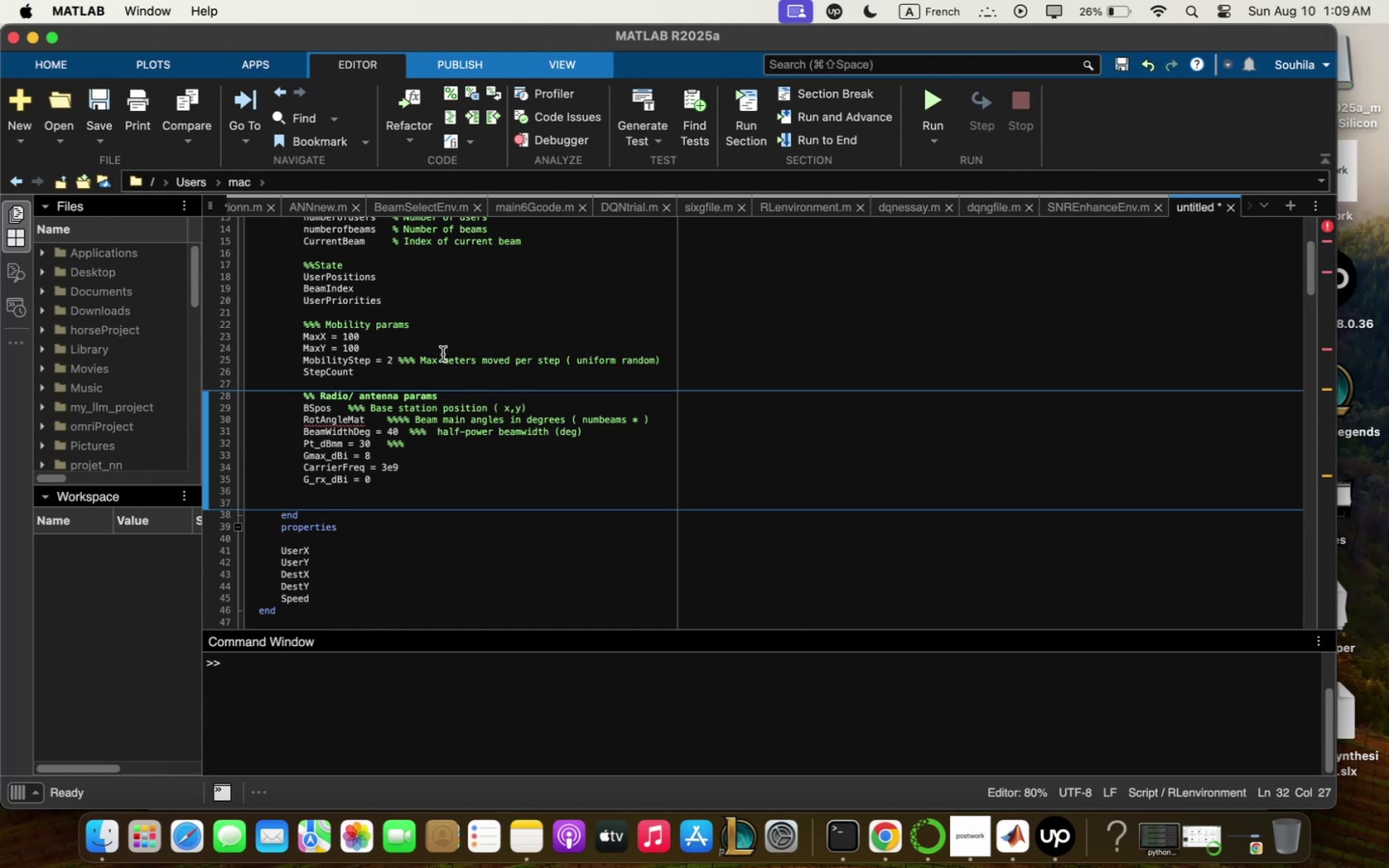 
type( Tx pozer in db;)
key(Backspace)
key(Backspace)
type(B;)
 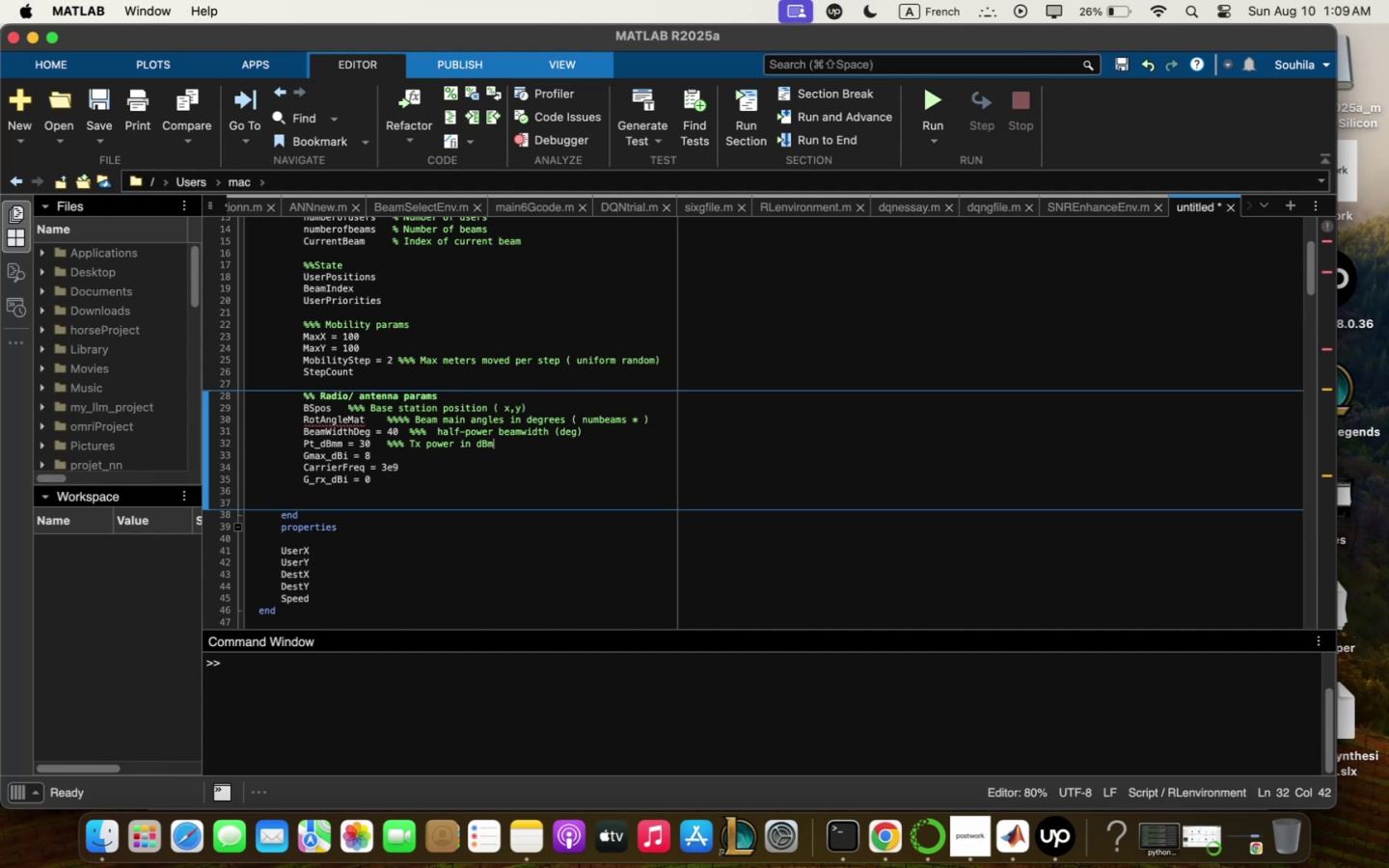 
left_click([450, 448])
 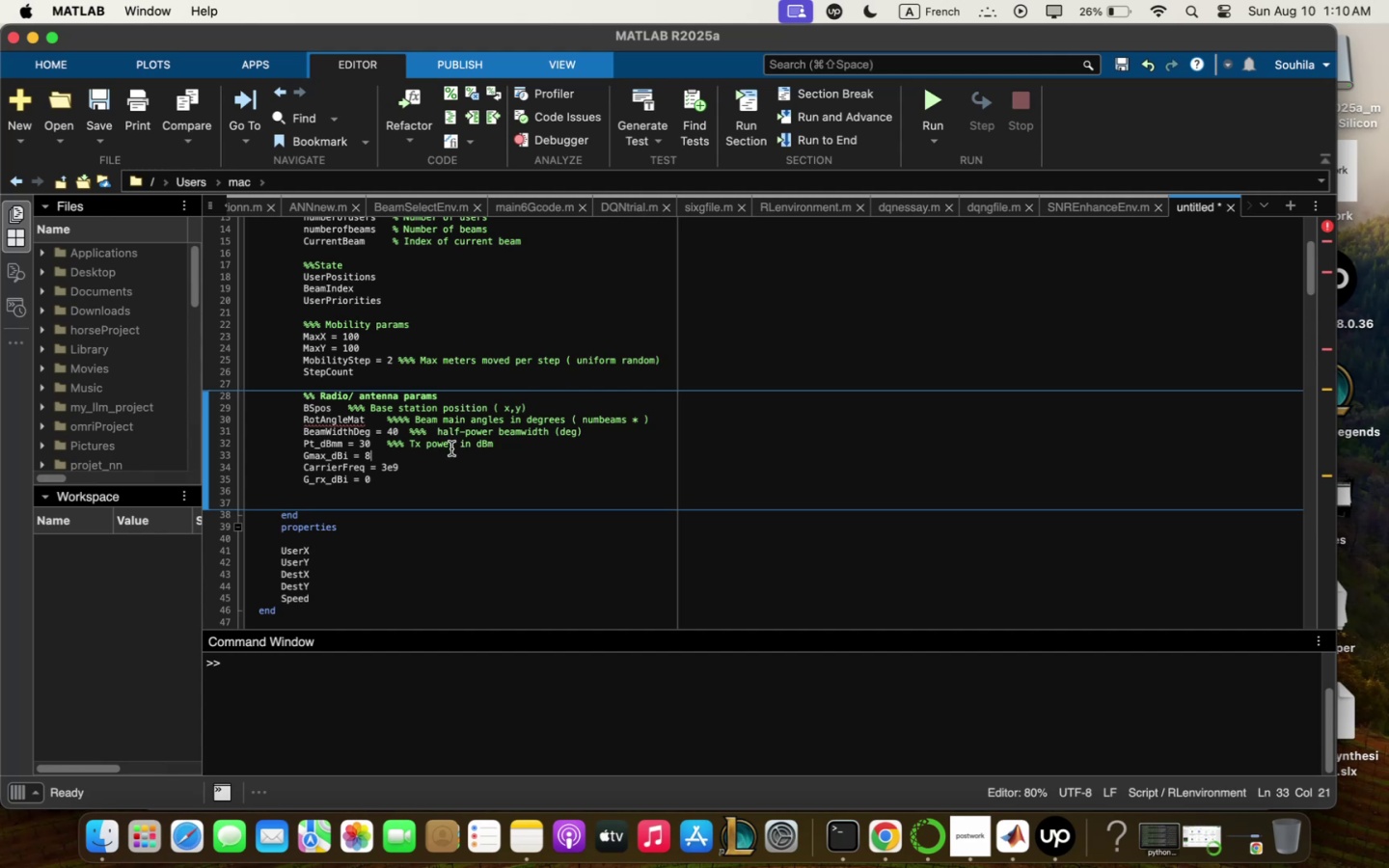 
type(    """ q)
key(Backspace)
type(;qx qntennq gqin in Db)
key(Backspace)
key(Backspace)
type(dBi)
 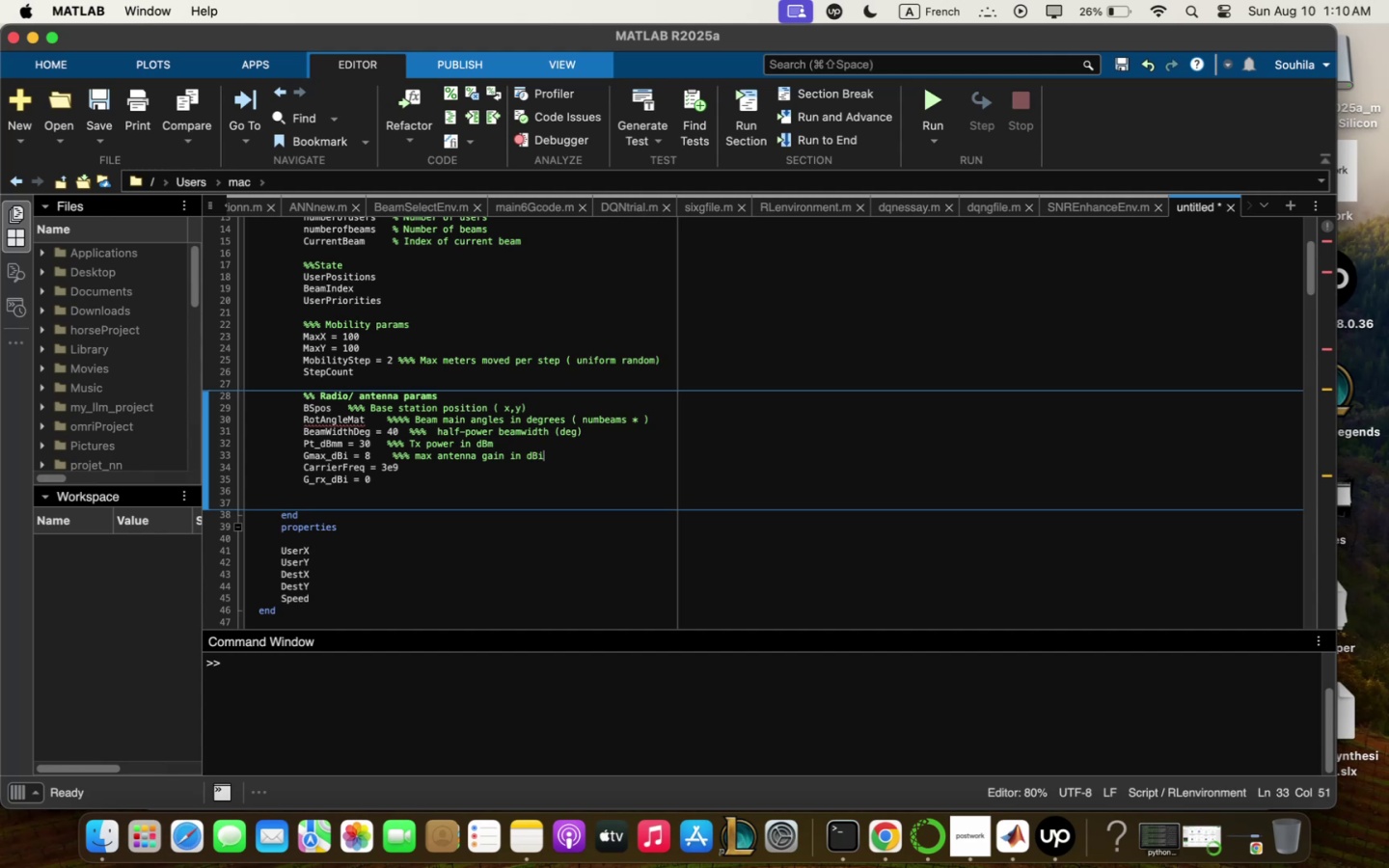 
left_click_drag(start_coordinate=[461, 458], to_coordinate=[461, 463])
 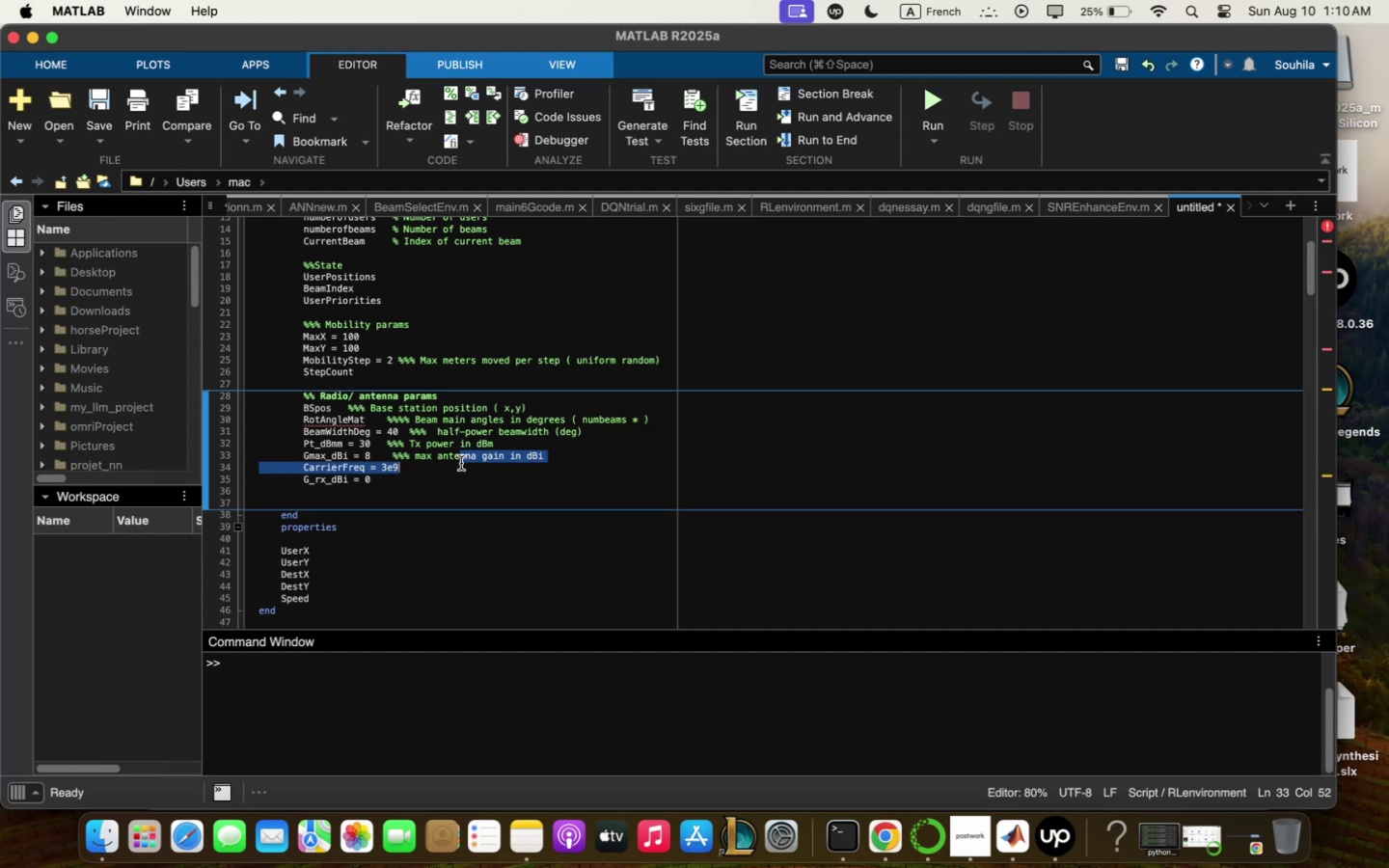 
left_click([461, 464])
 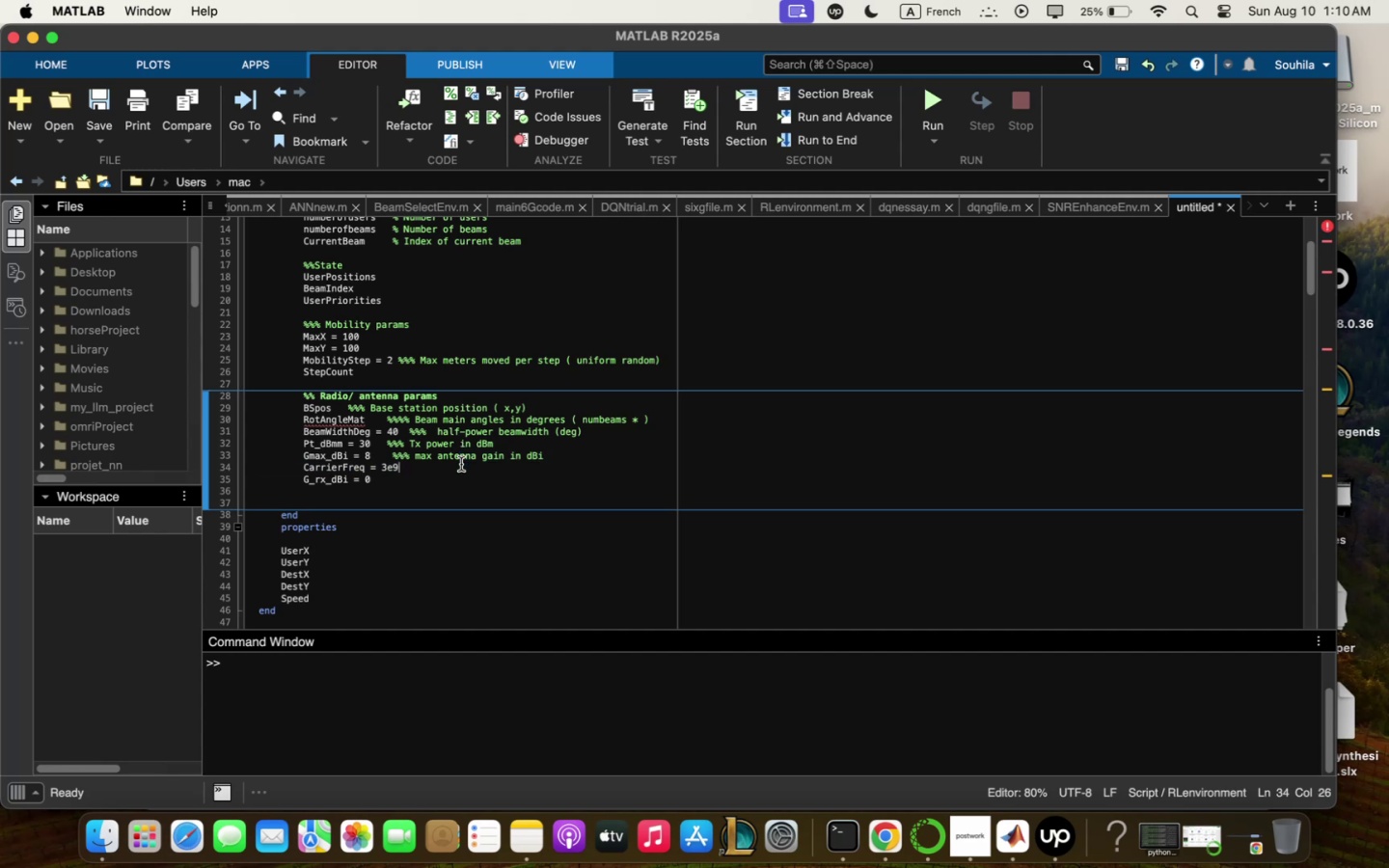 
key(Space)
 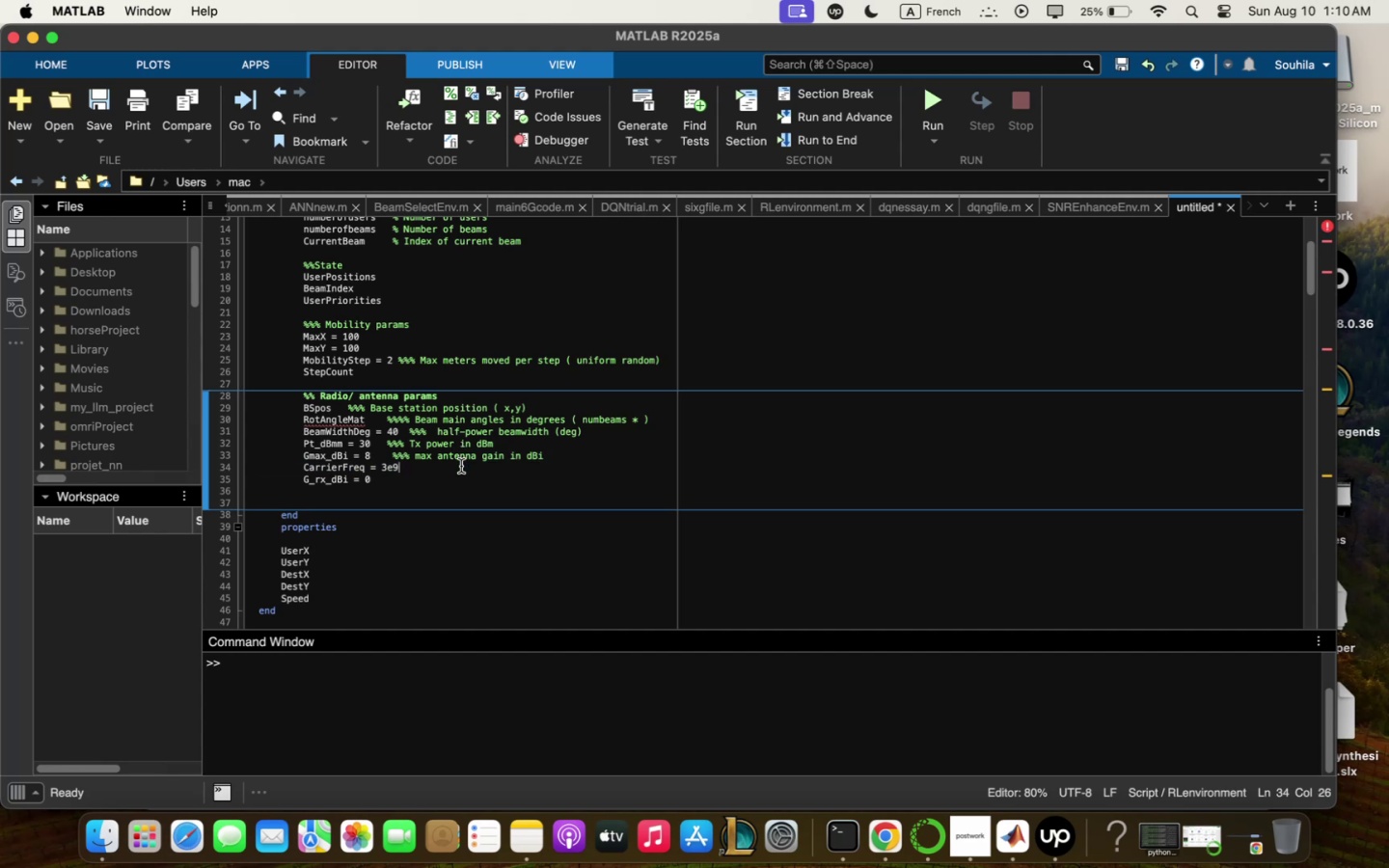 
key(Space)
 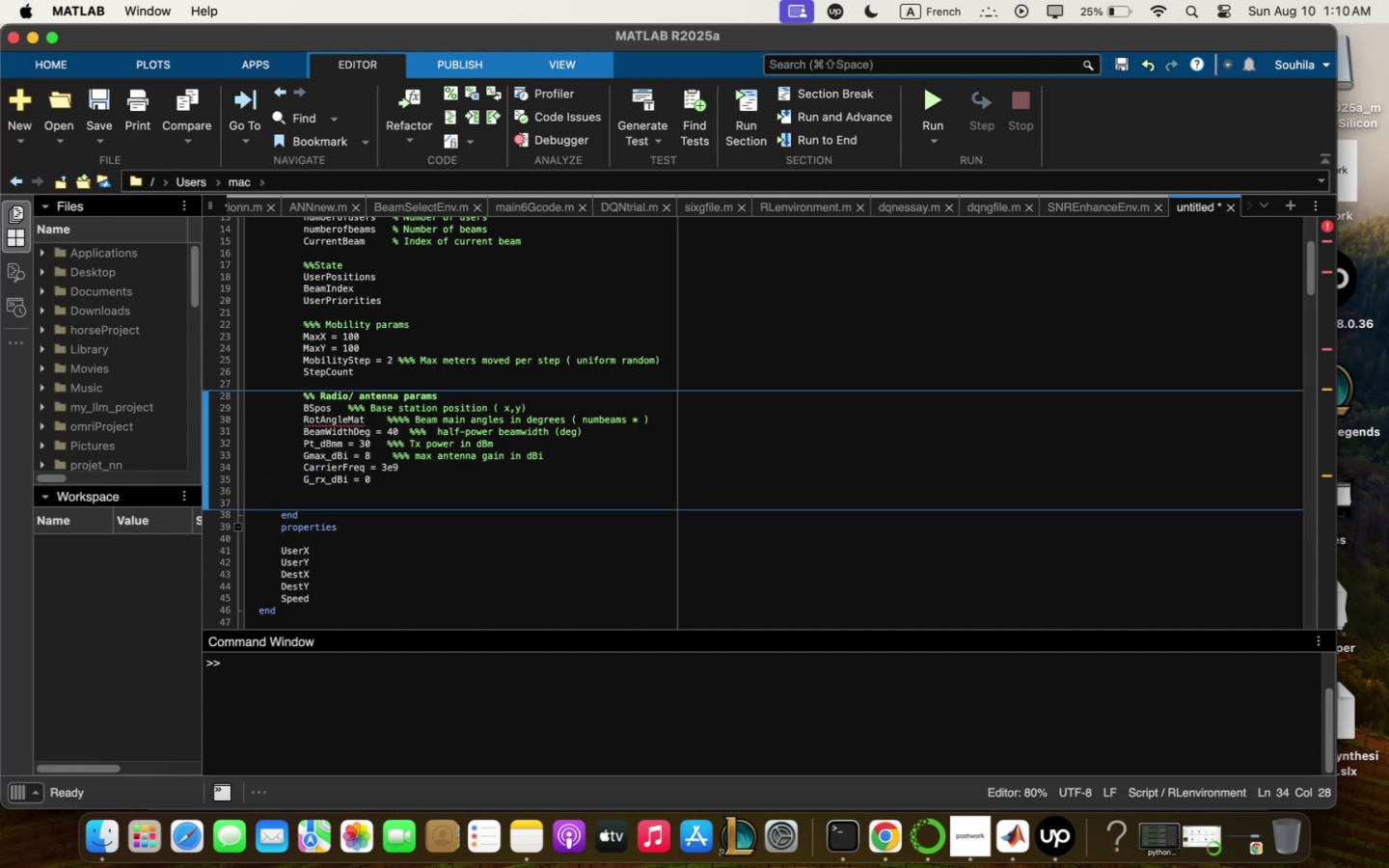 
type(HW)
key(Backspace)
type(w5#GHw-)
 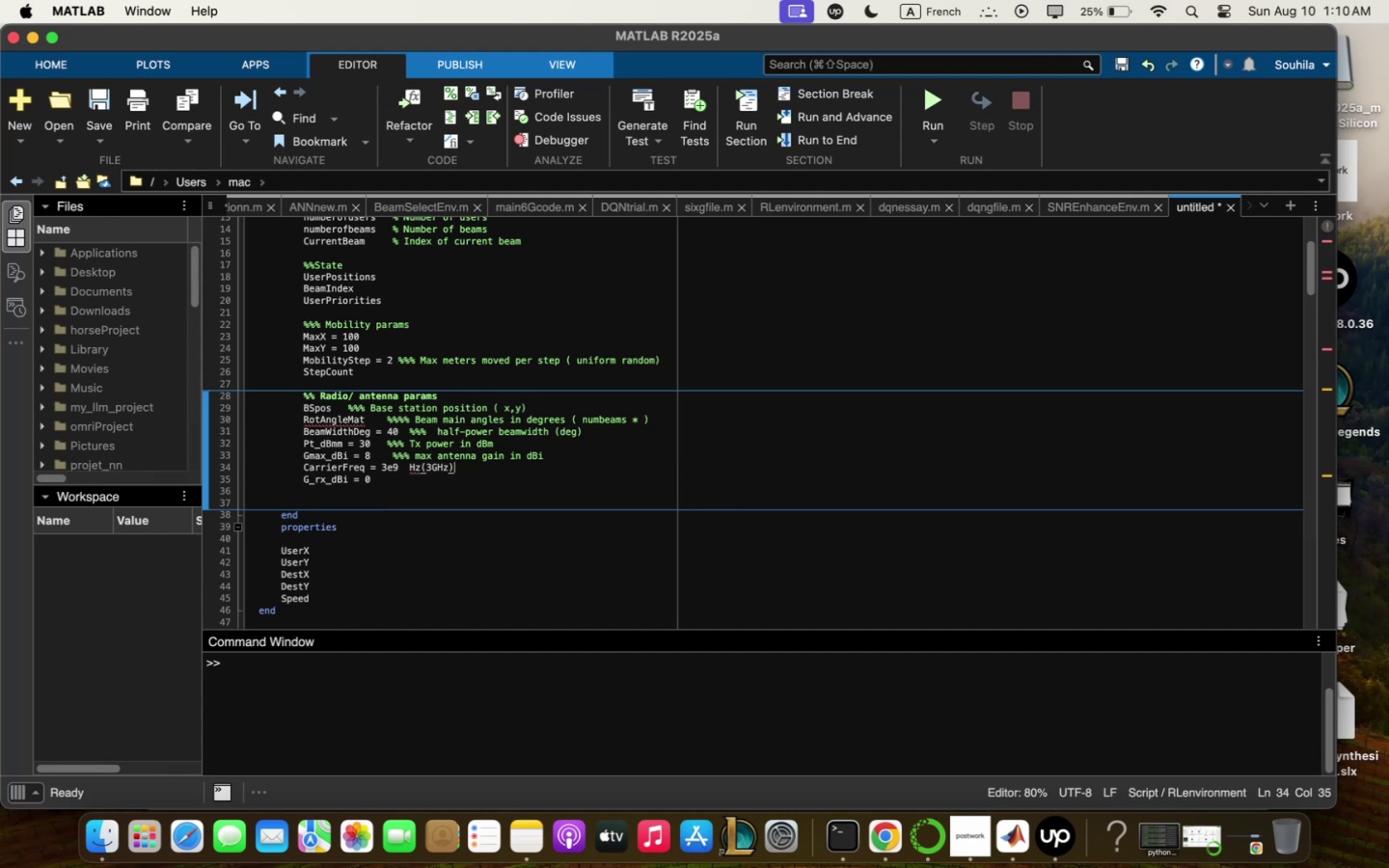 
left_click([447, 476])
 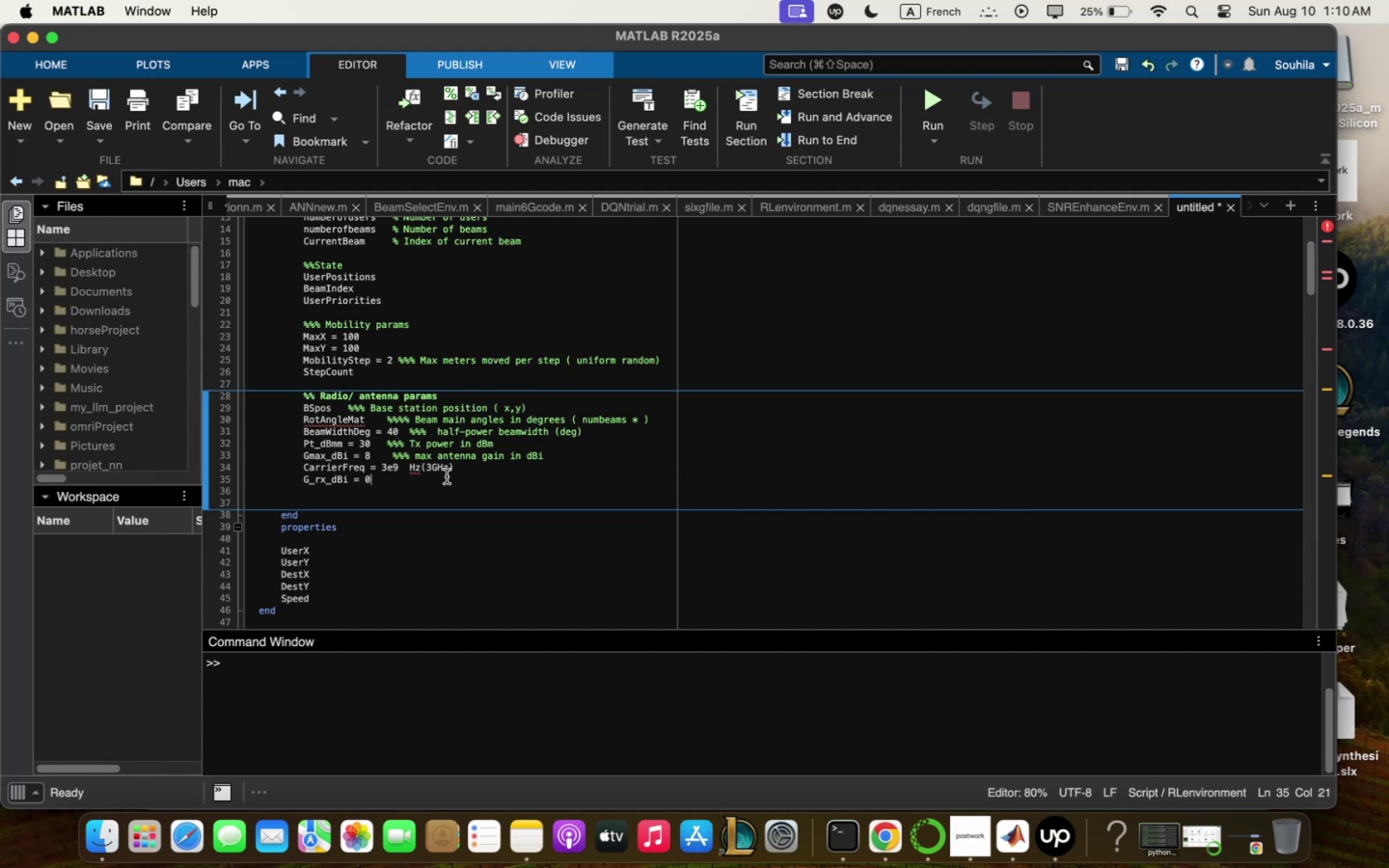 
type(   receiver gqin)
 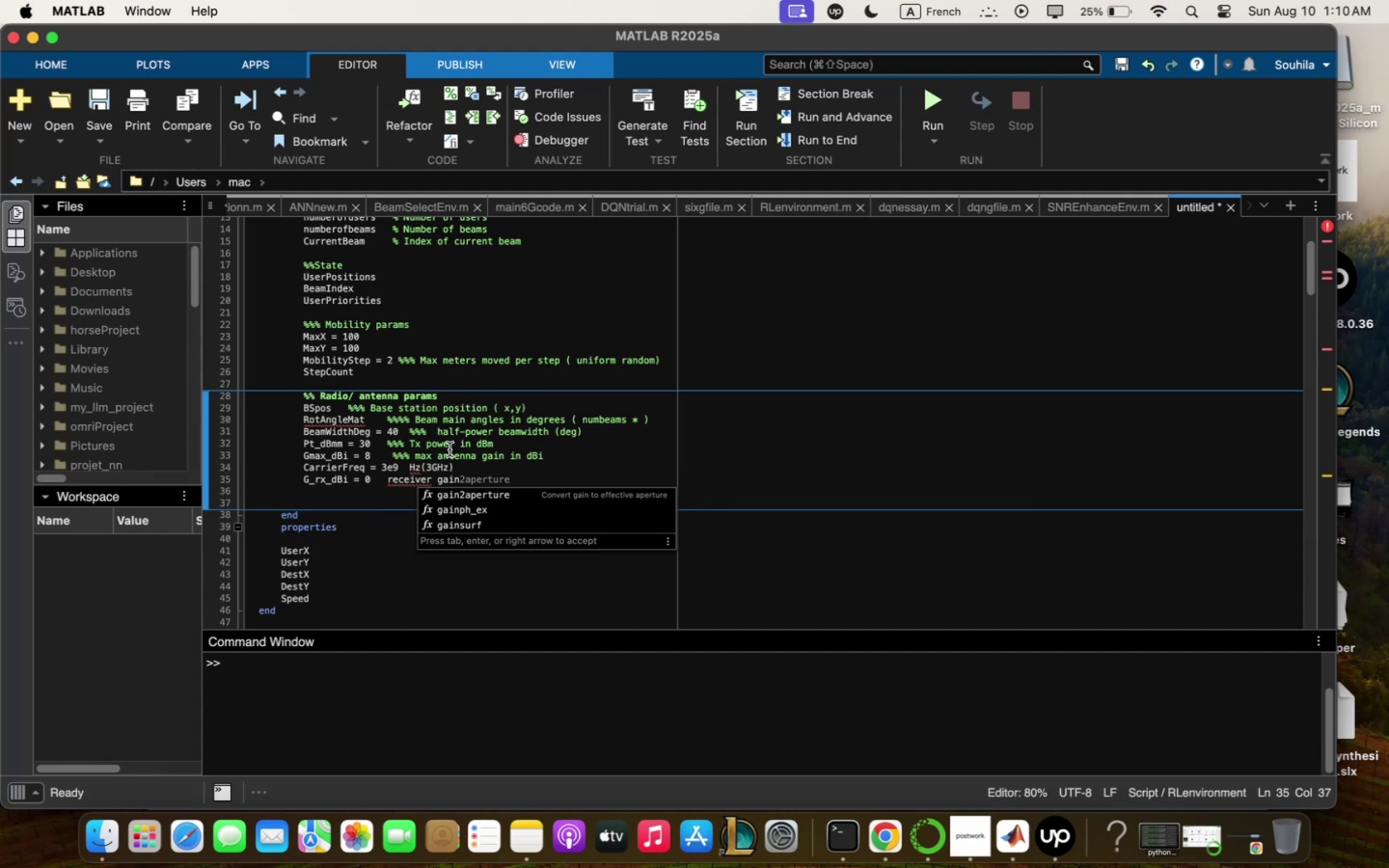 
wait(12.16)
 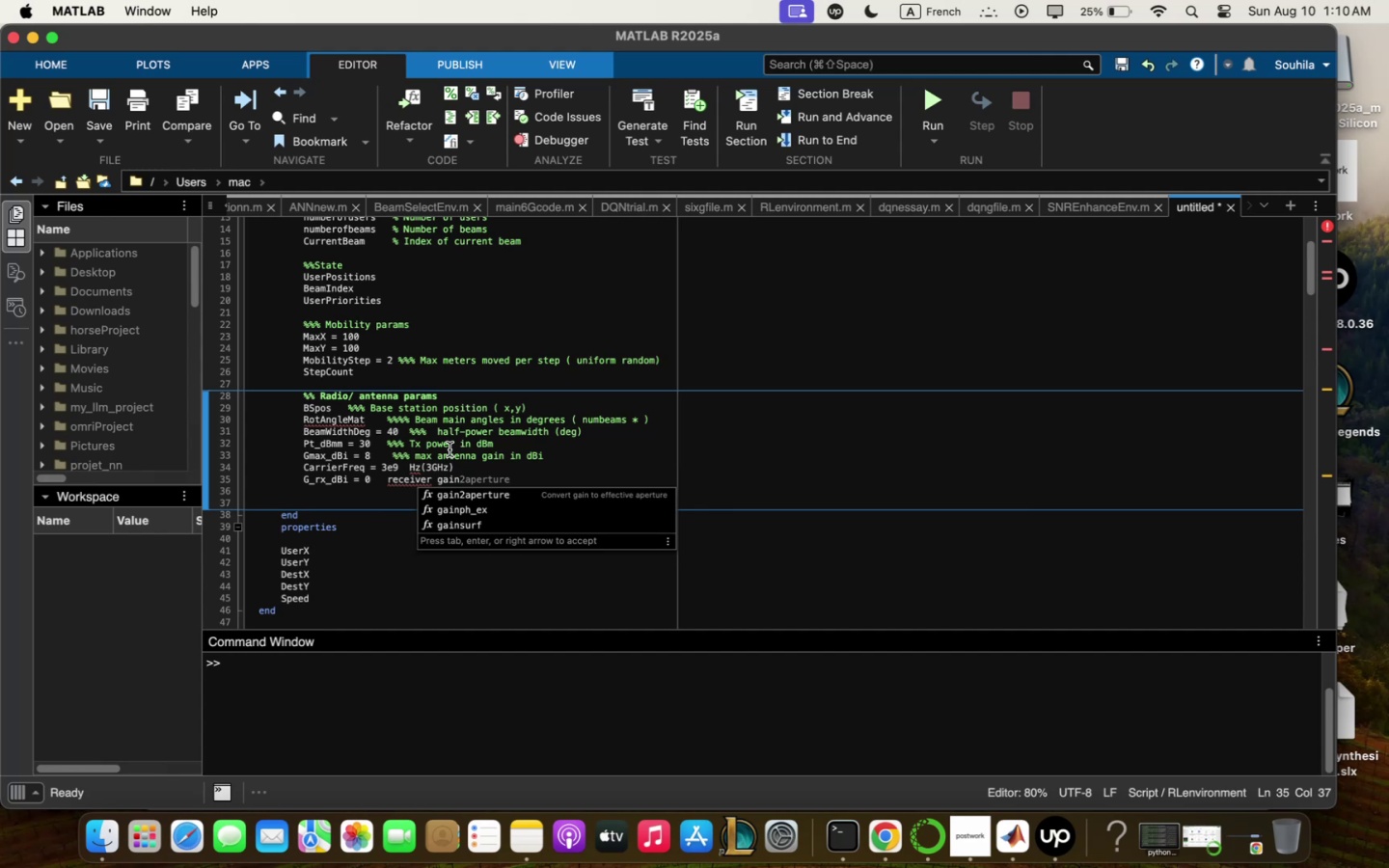 
left_click([35, 40])
 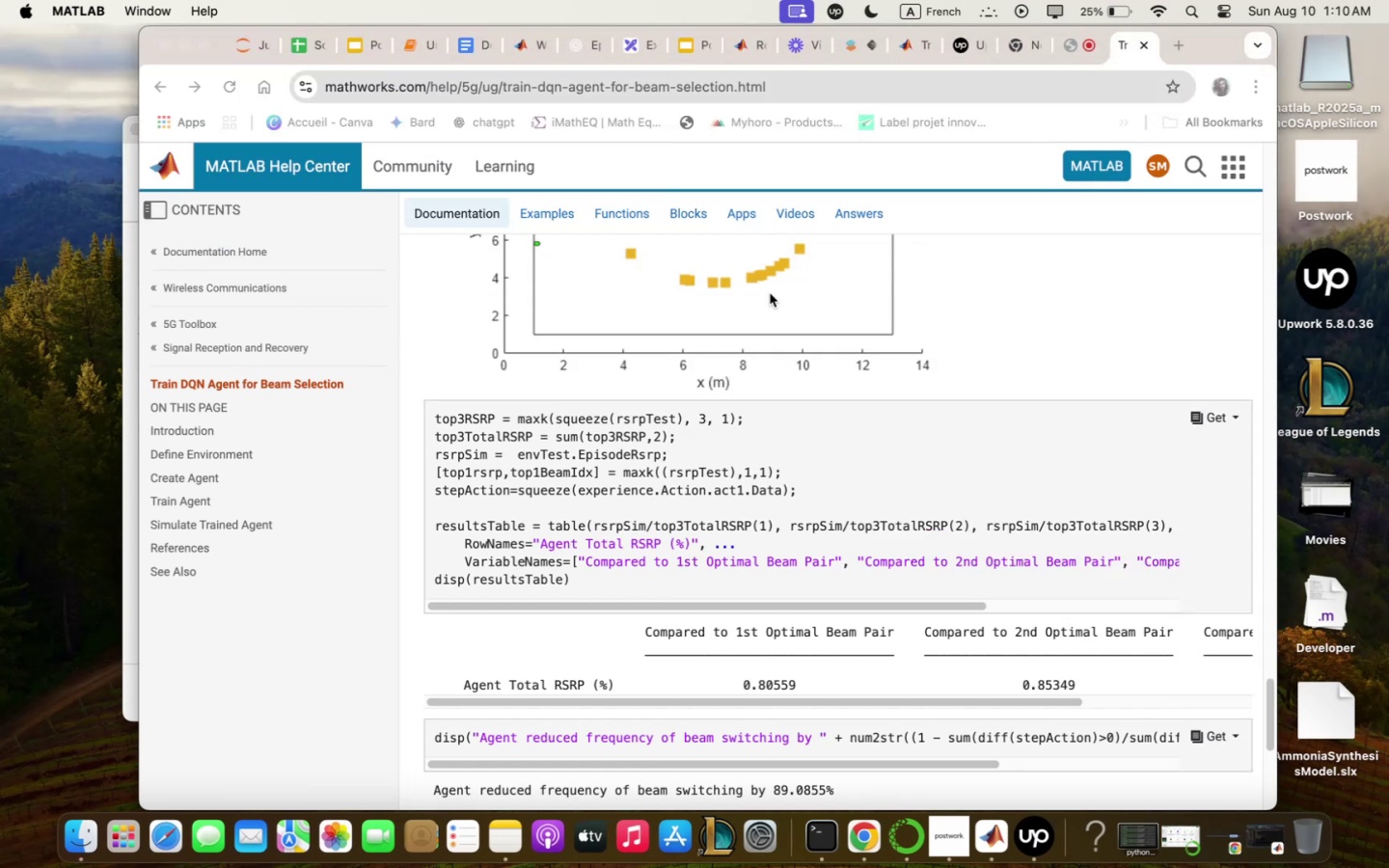 
scroll: coordinate [824, 511], scroll_direction: down, amount: 9.0
 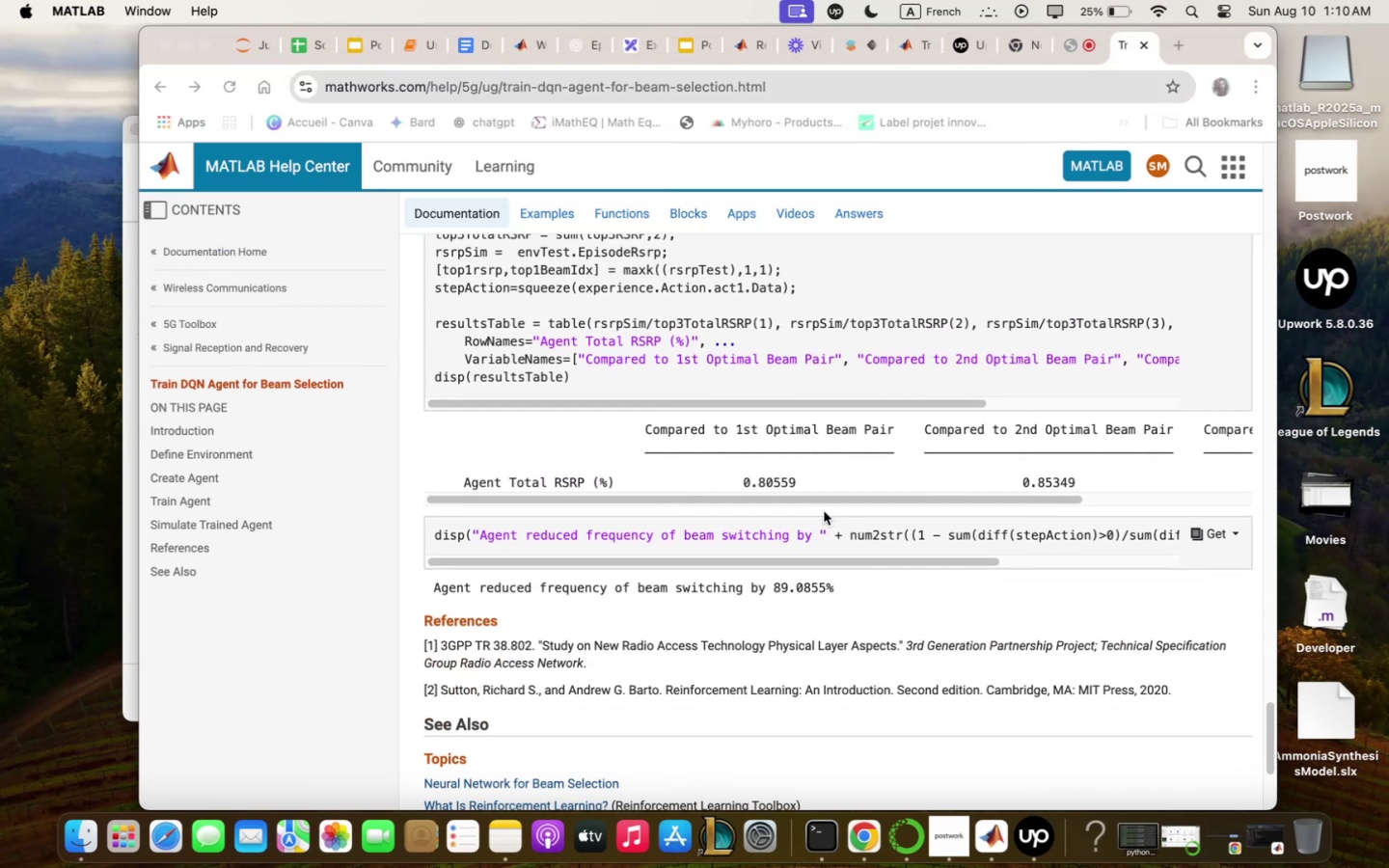 
scroll: coordinate [827, 503], scroll_direction: up, amount: 20.0
 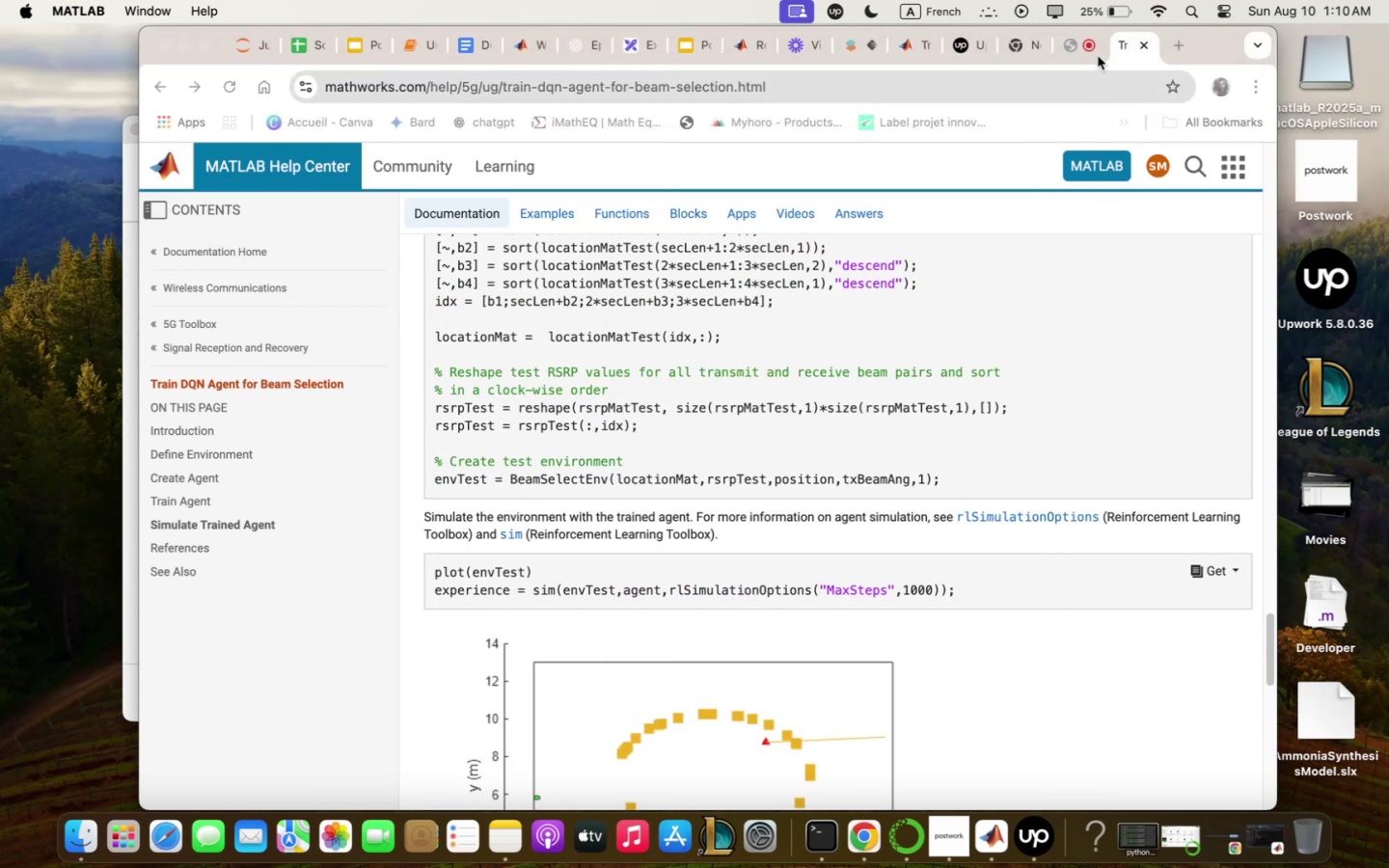 
left_click([1079, 50])
 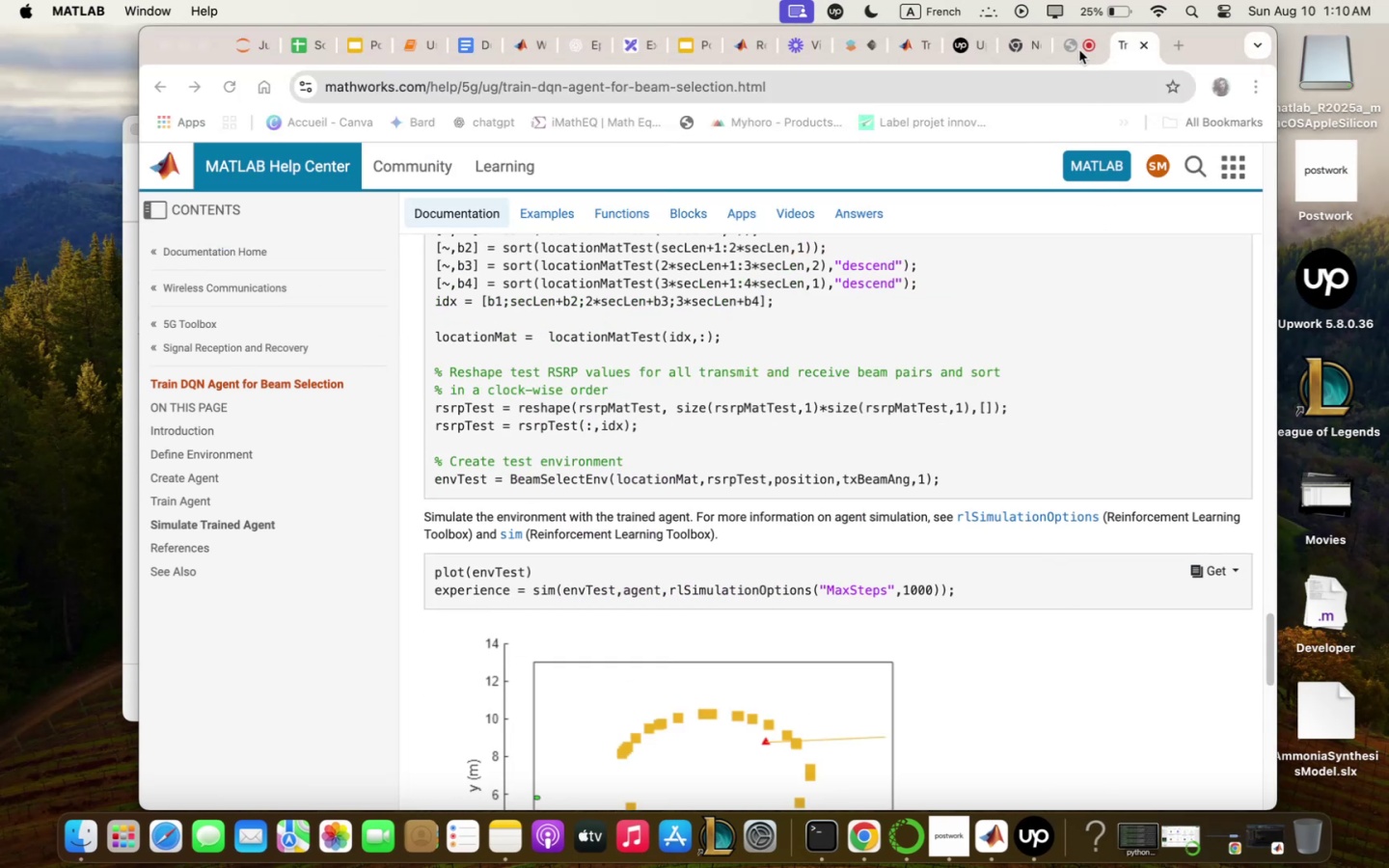 
mouse_move([1058, 52])
 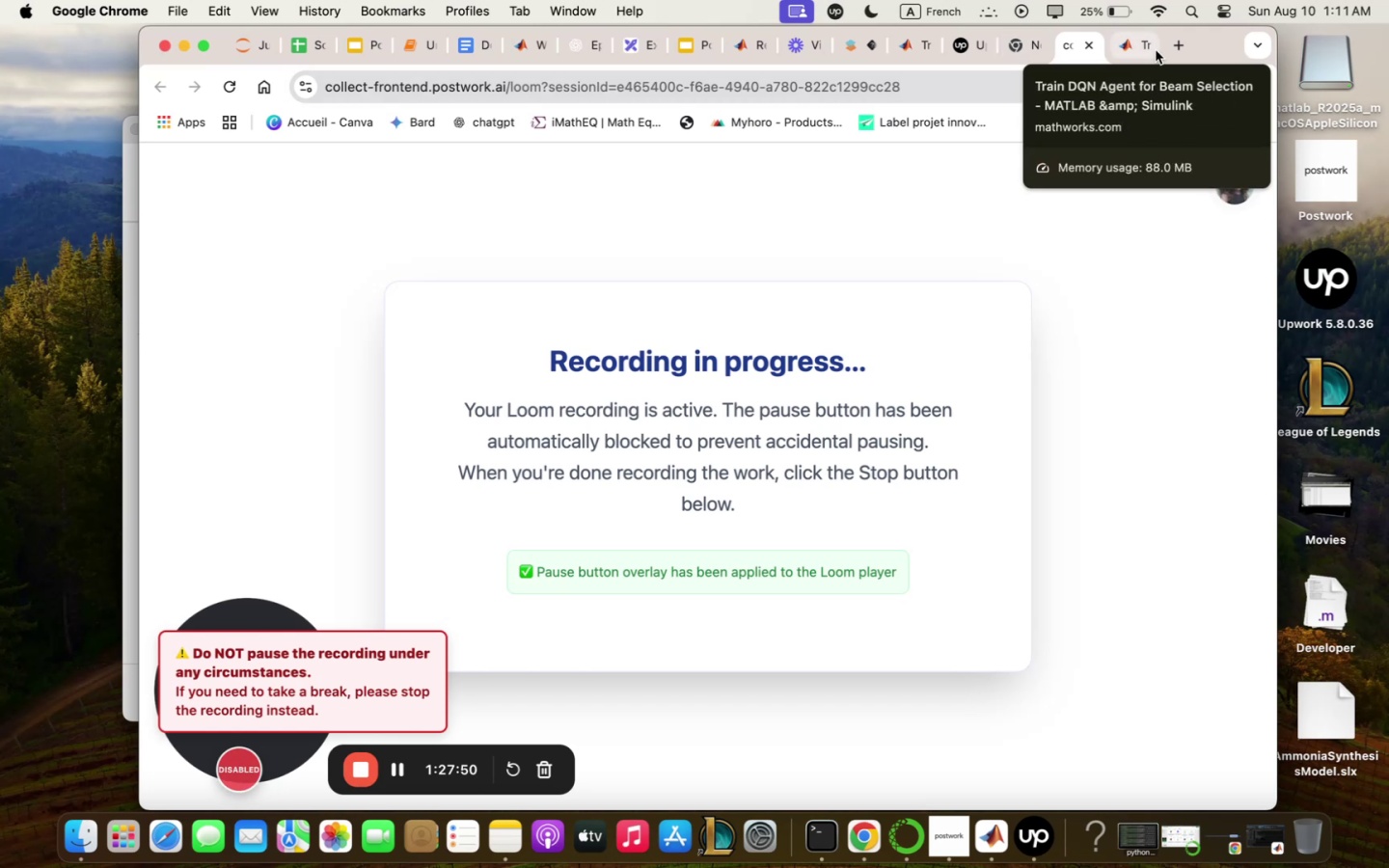 
left_click([1134, 41])
 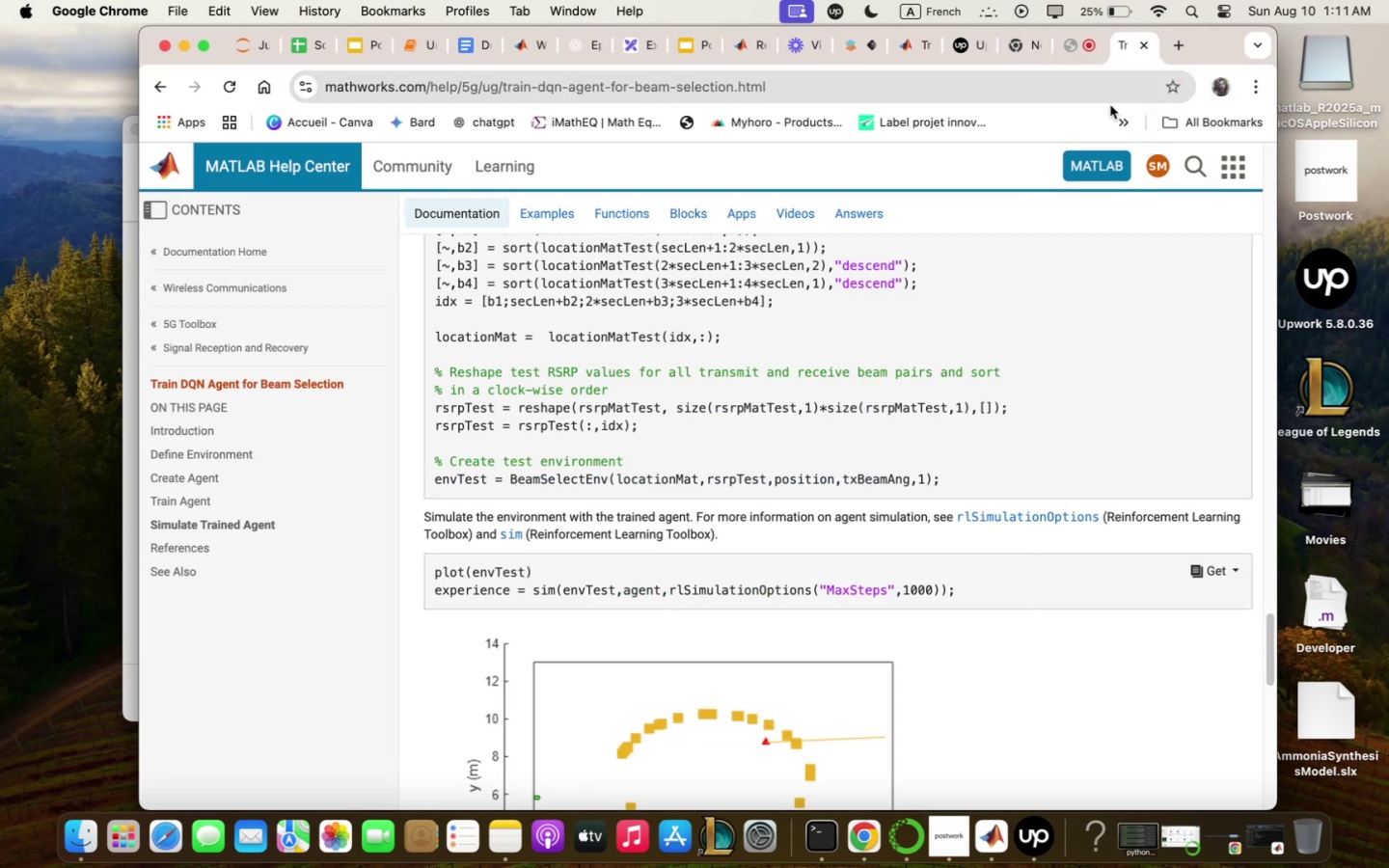 
scroll: coordinate [977, 440], scroll_direction: up, amount: 3.0
 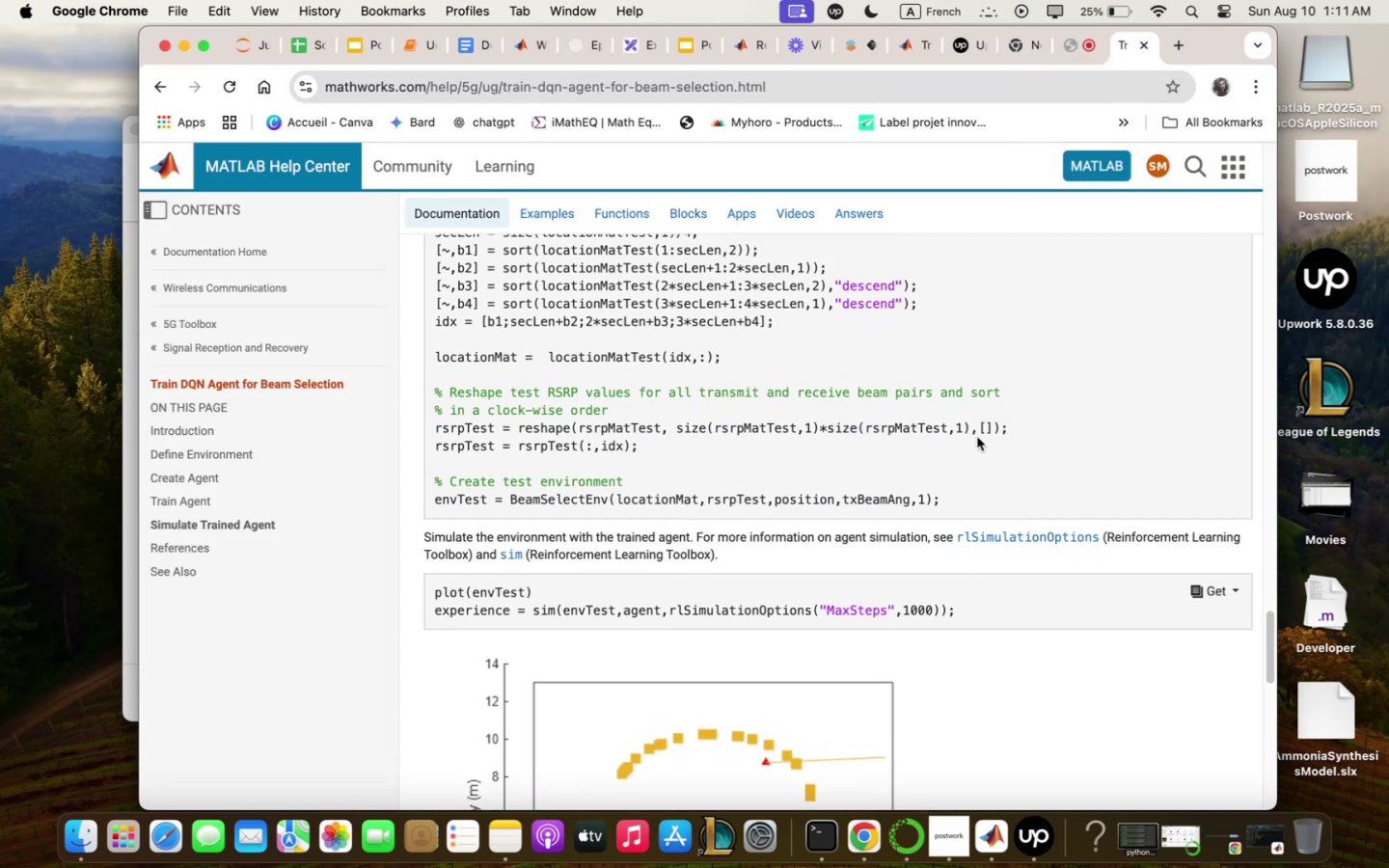 
wait(8.35)
 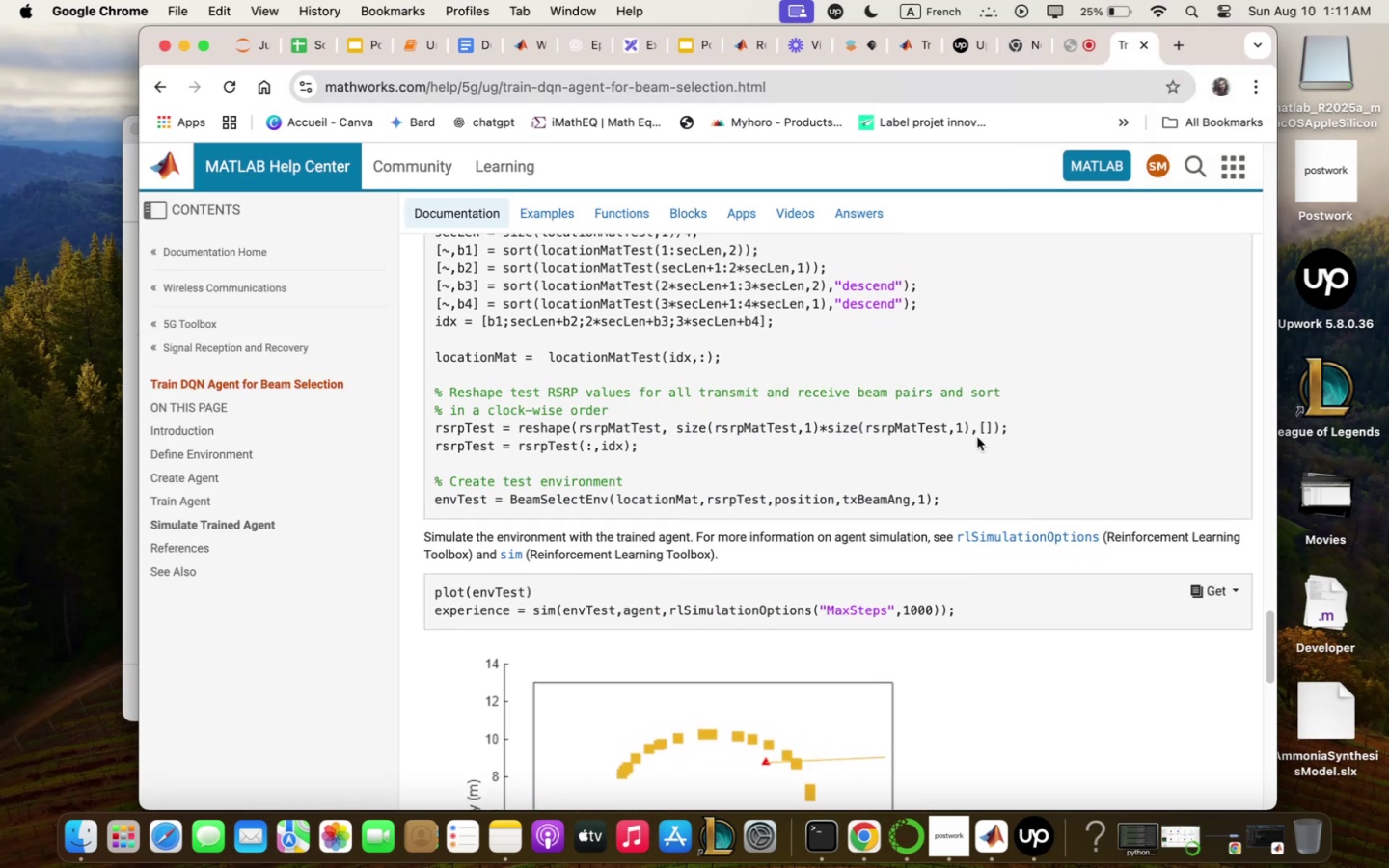 
left_click([1006, 843])
 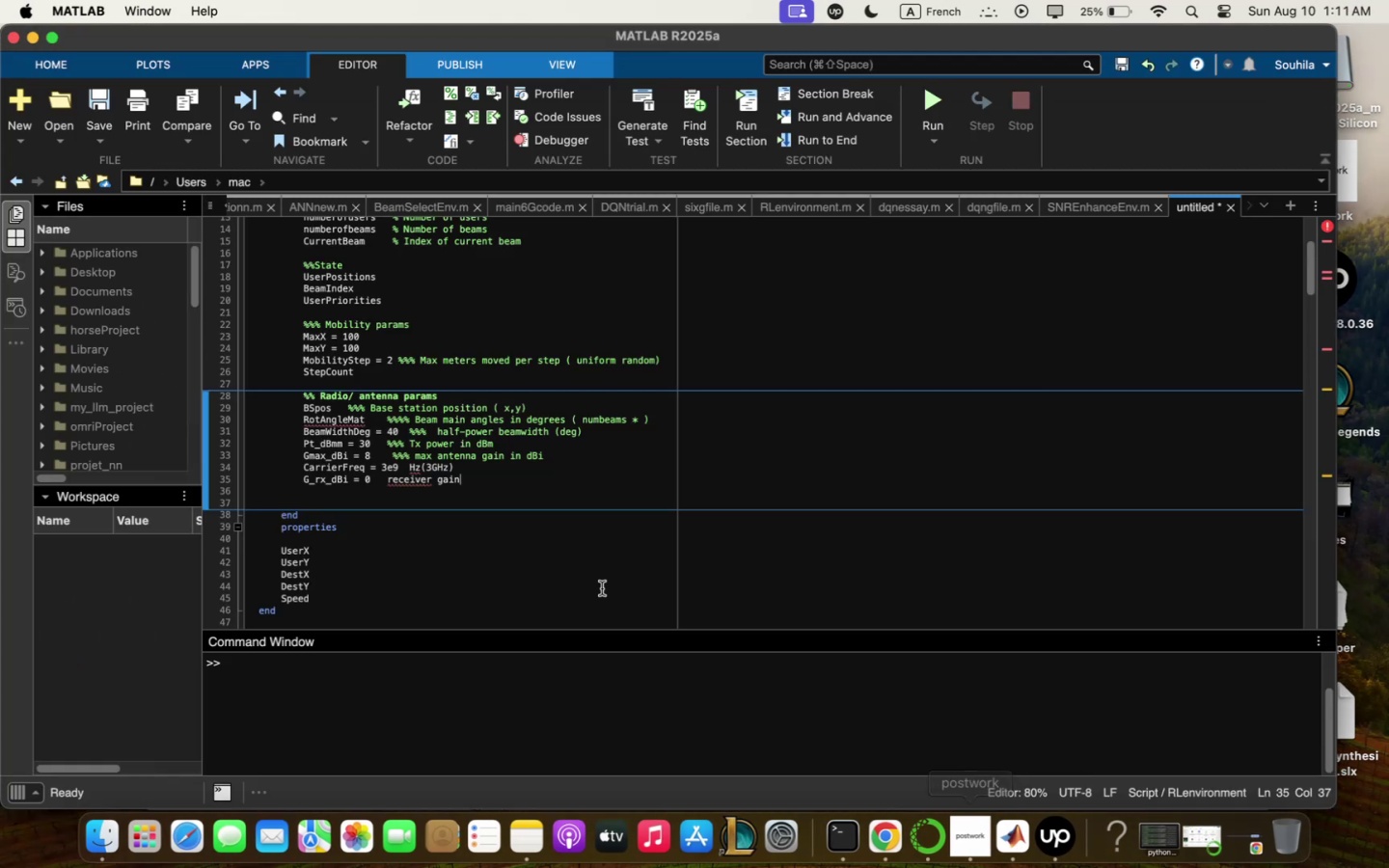 
scroll: coordinate [421, 407], scroll_direction: up, amount: 7.0
 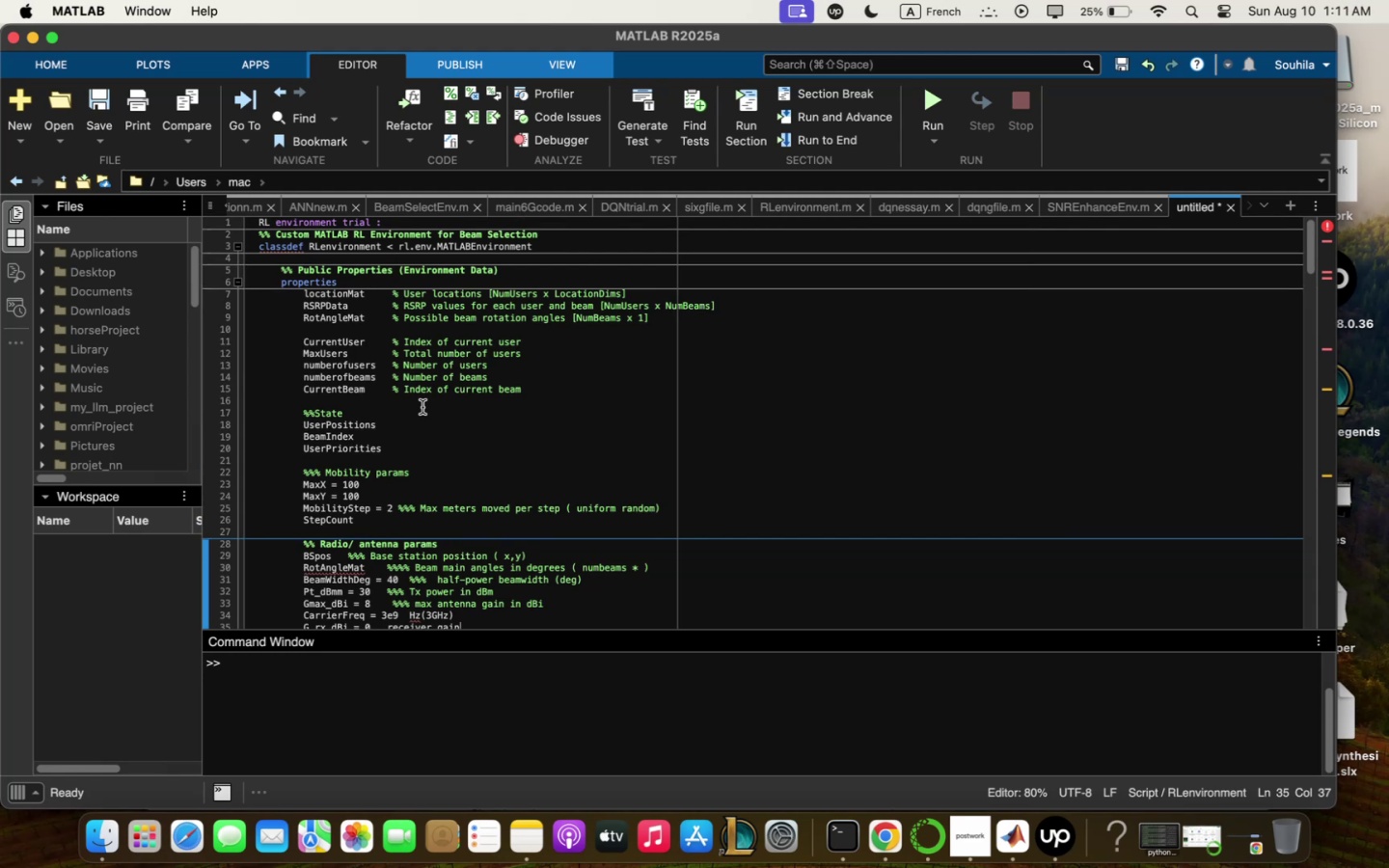 
wait(7.08)
 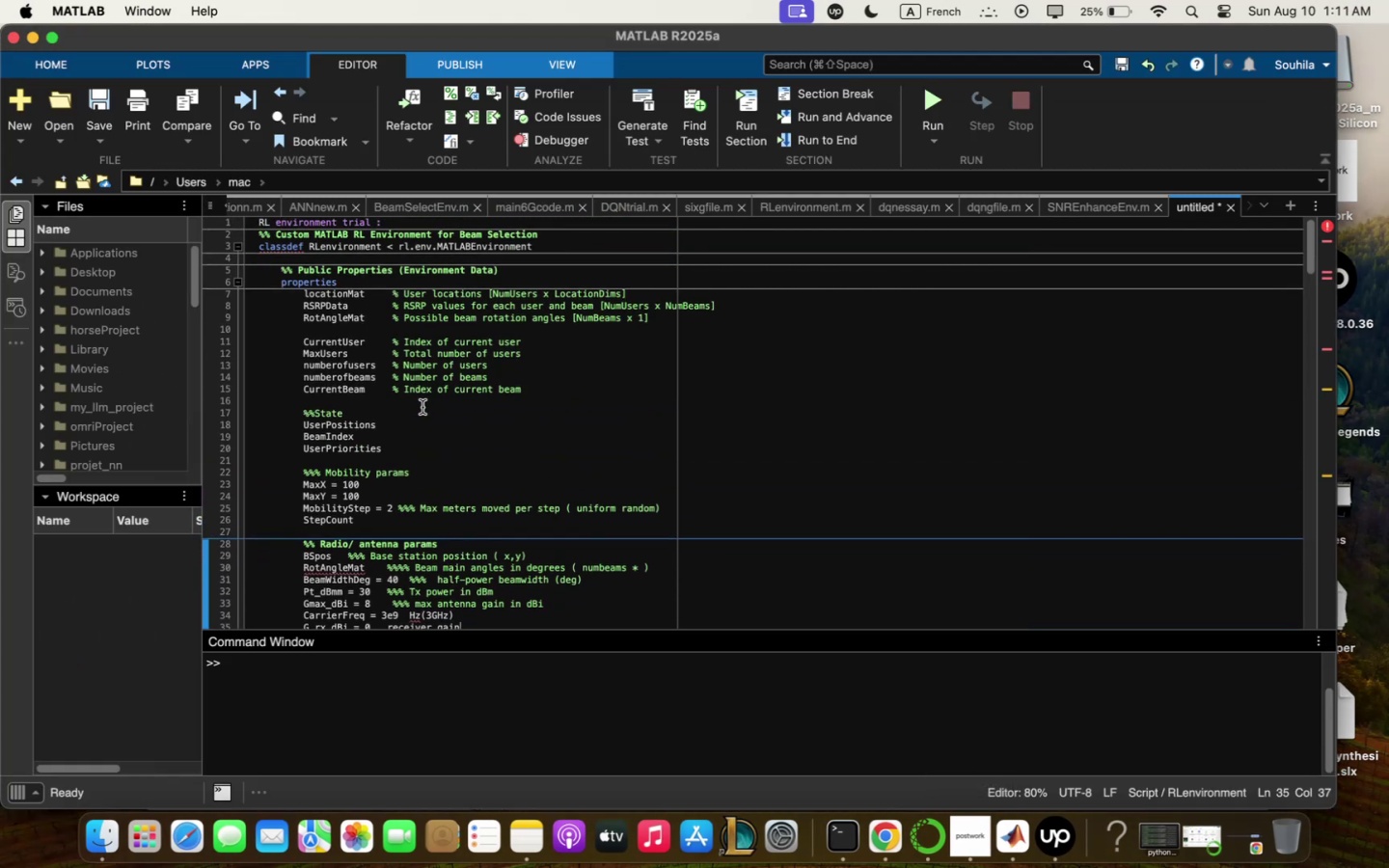 
scroll: coordinate [481, 523], scroll_direction: down, amount: 21.0
 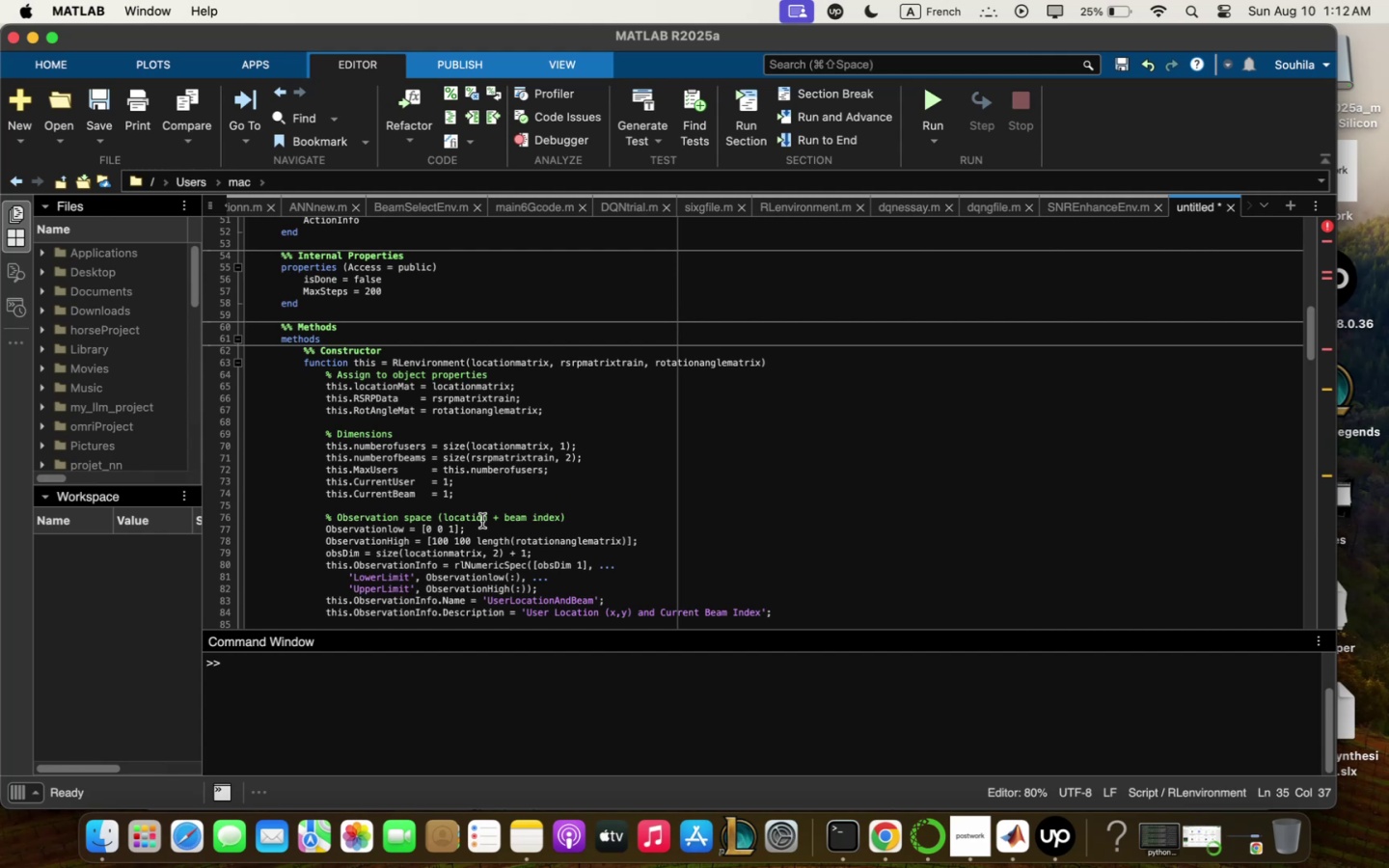 
wait(40.82)
 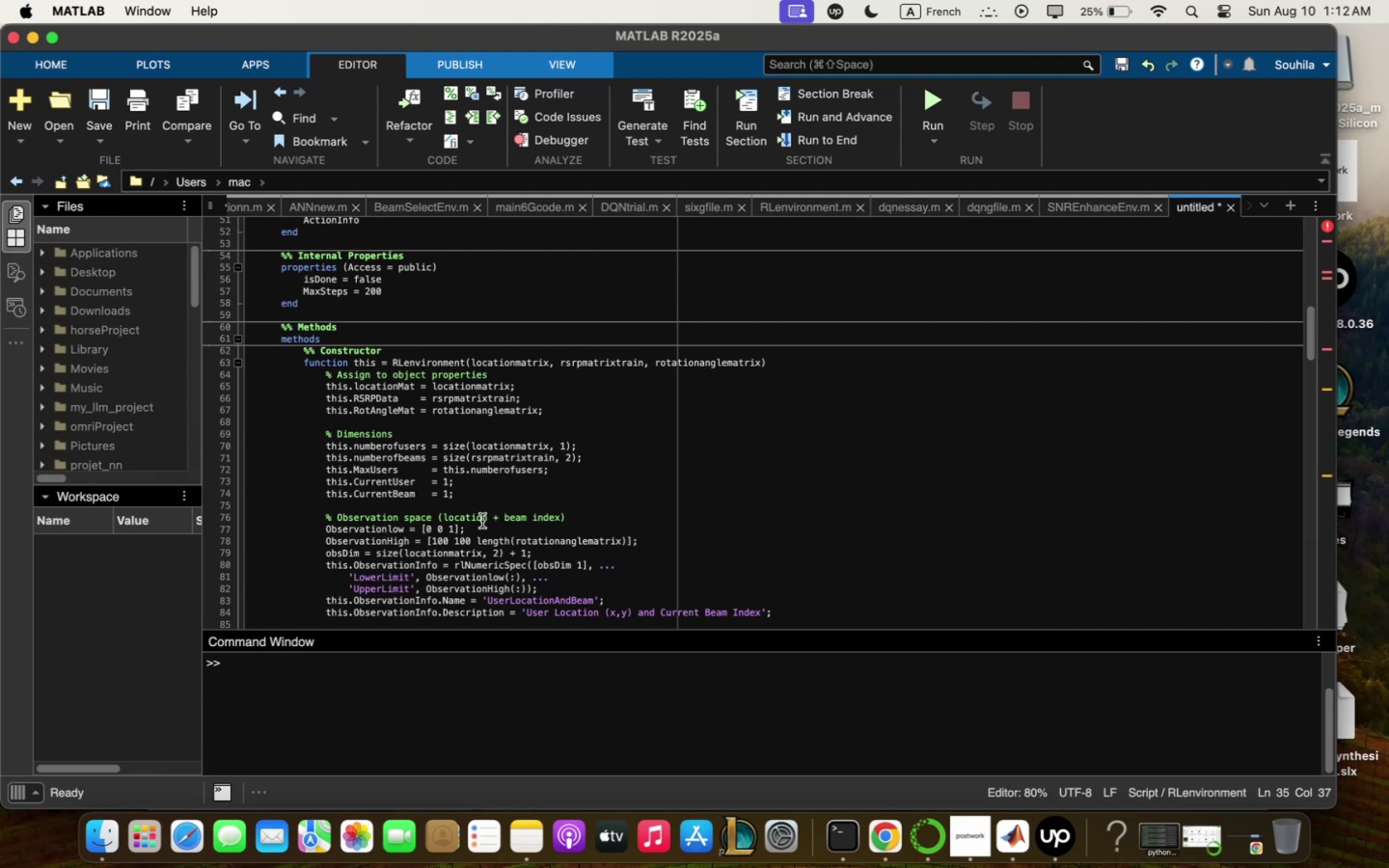 
scroll: coordinate [485, 522], scroll_direction: up, amount: 18.0
 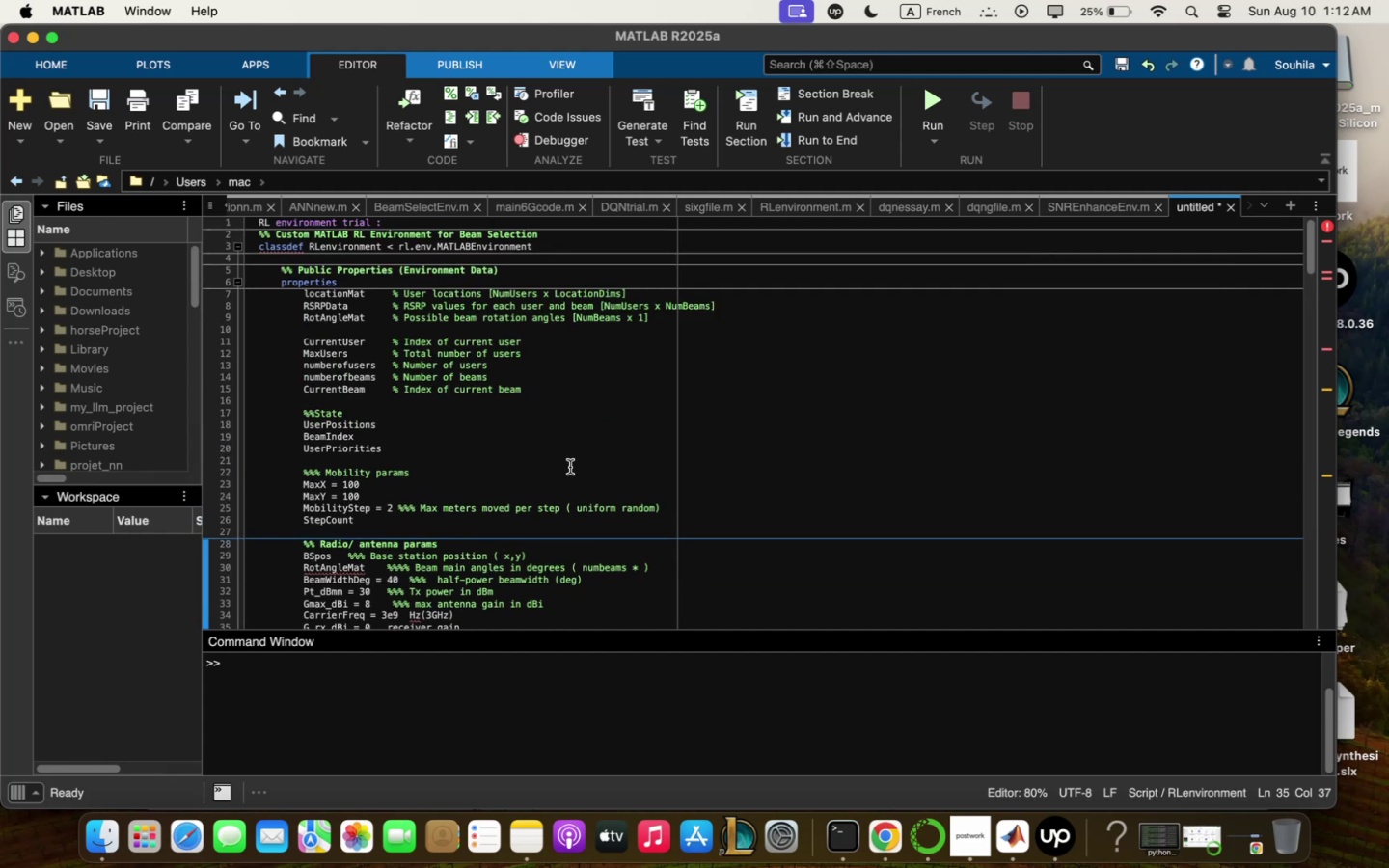 
wait(11.94)
 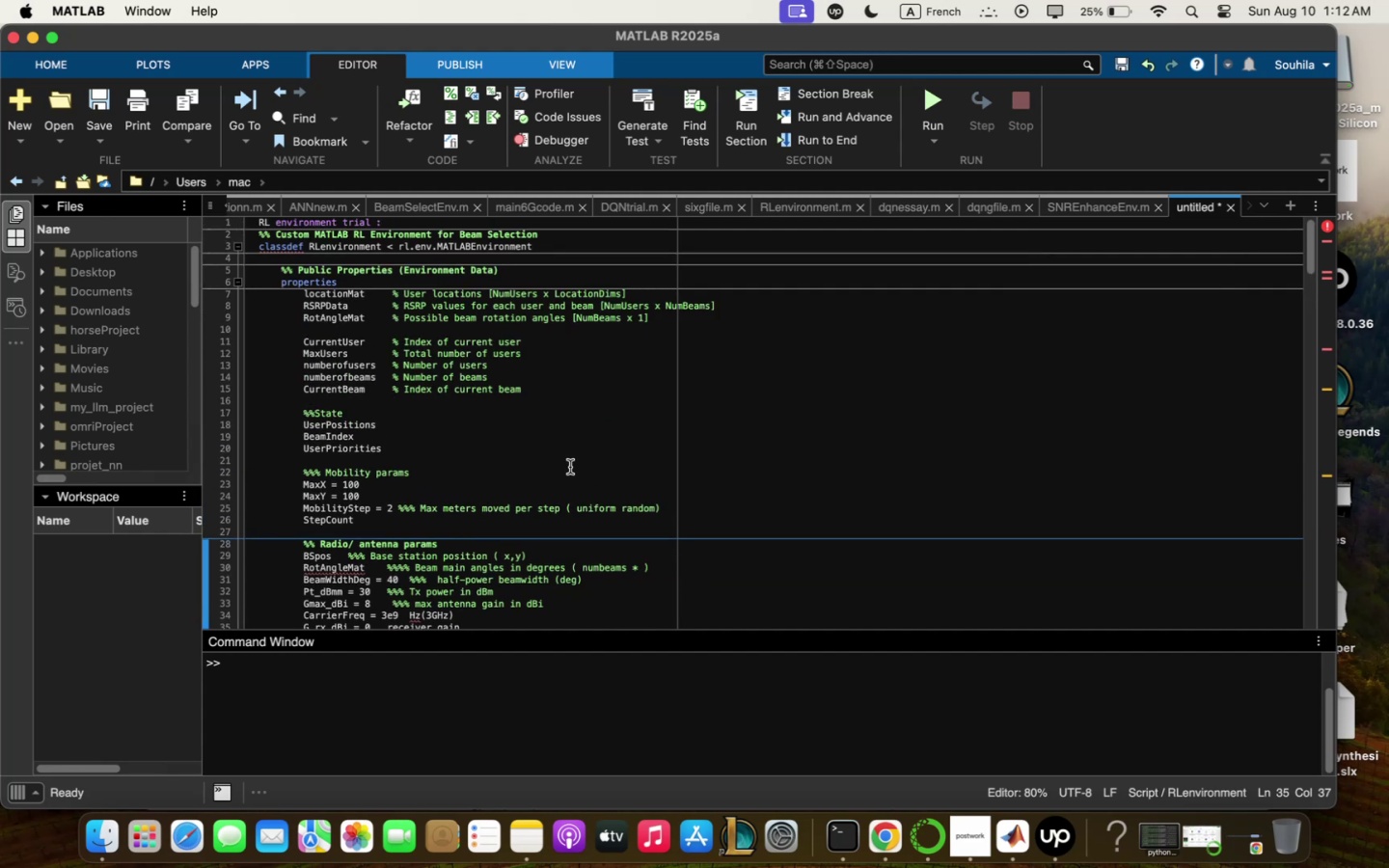 
left_click([32, 38])
 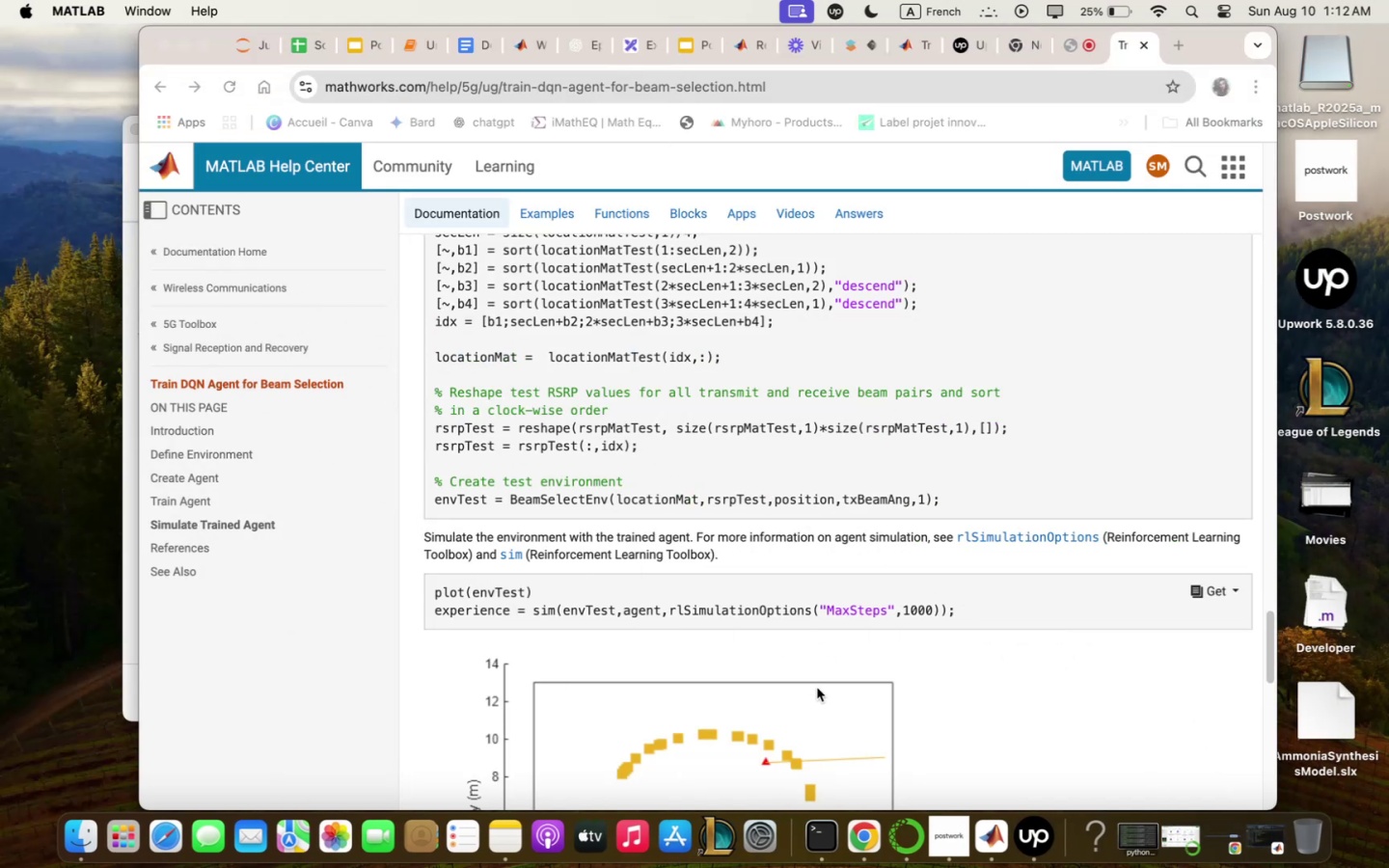 
scroll: coordinate [825, 654], scroll_direction: down, amount: 15.0
 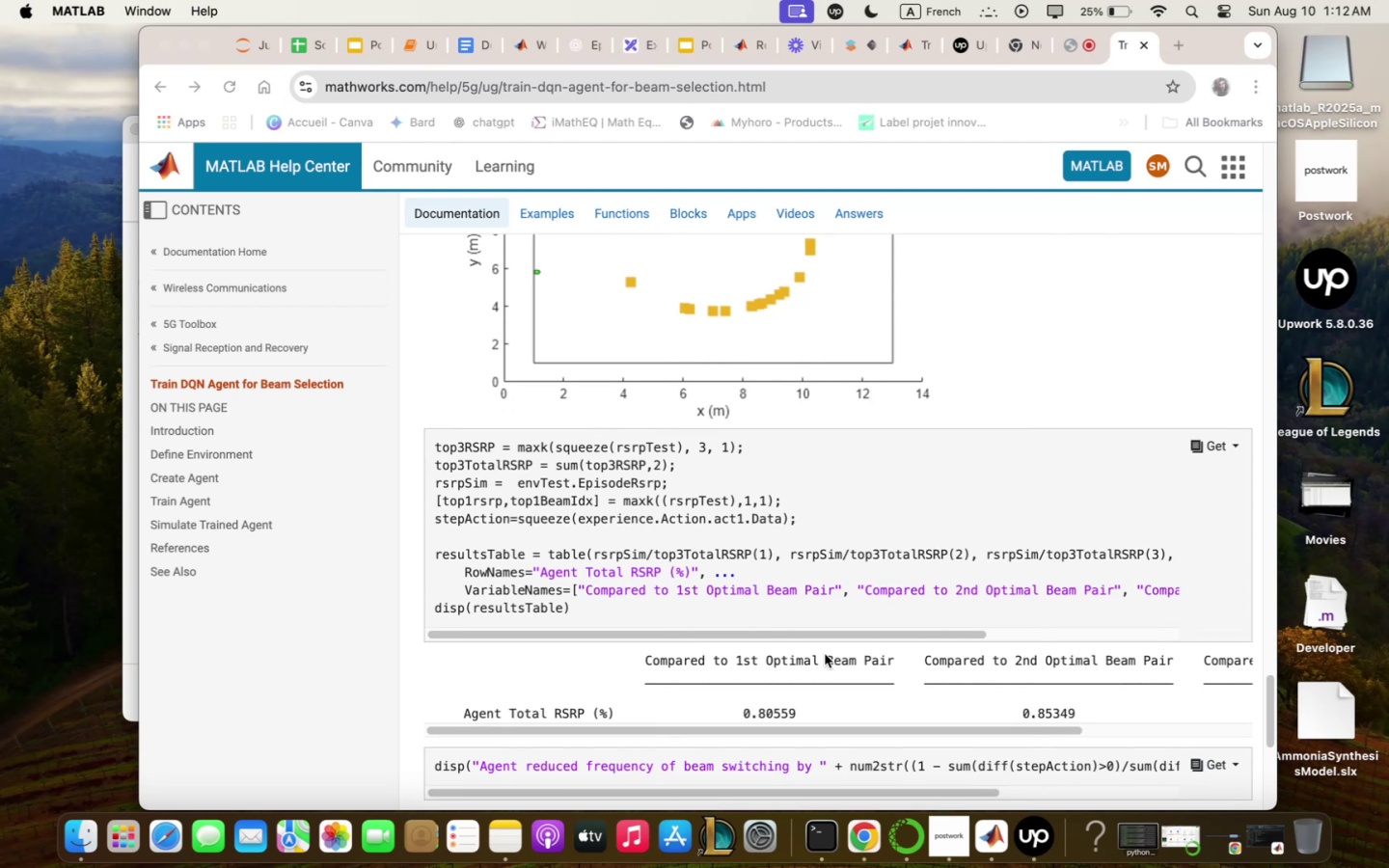 
wait(11.22)
 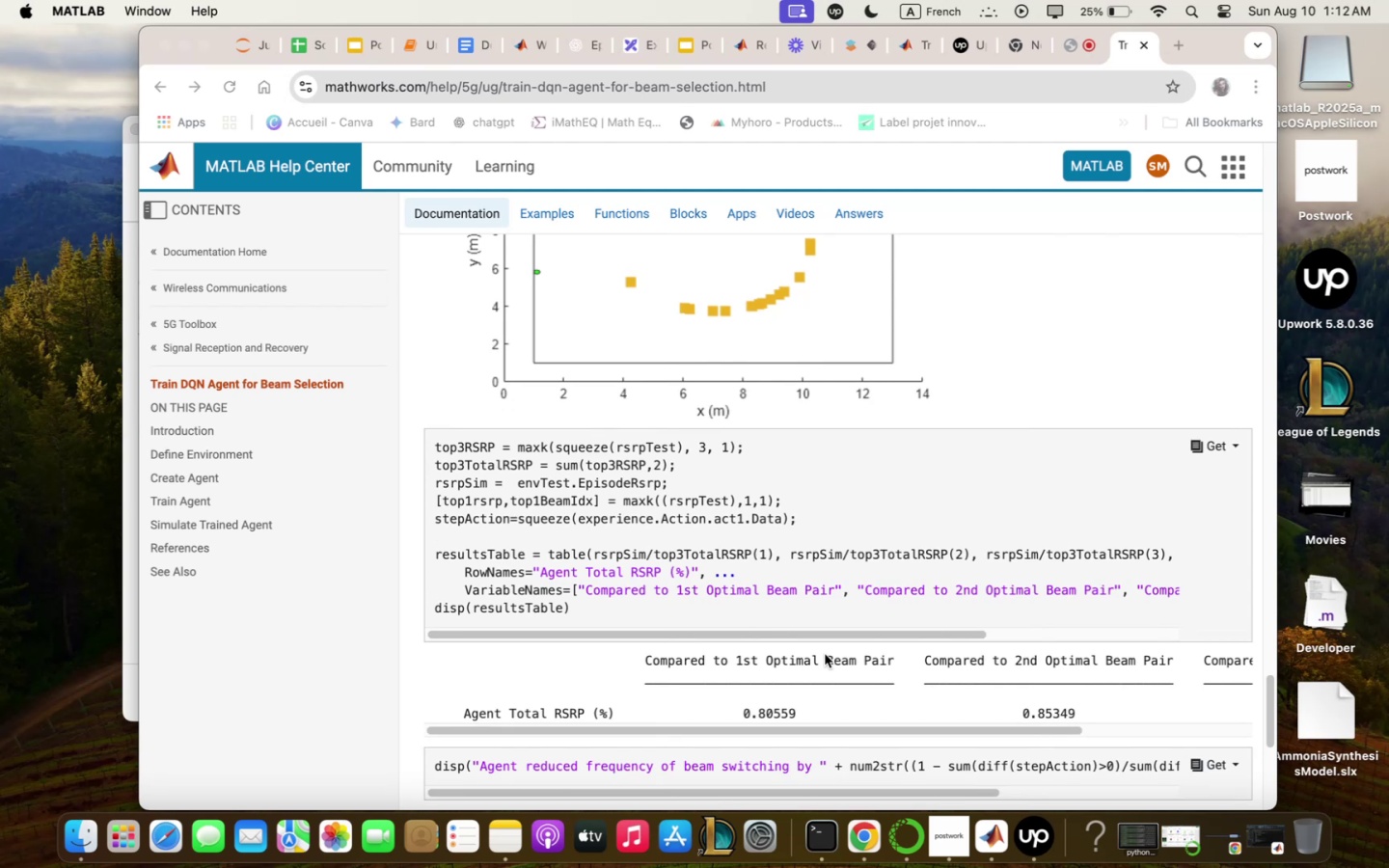 
left_click([1067, 39])
 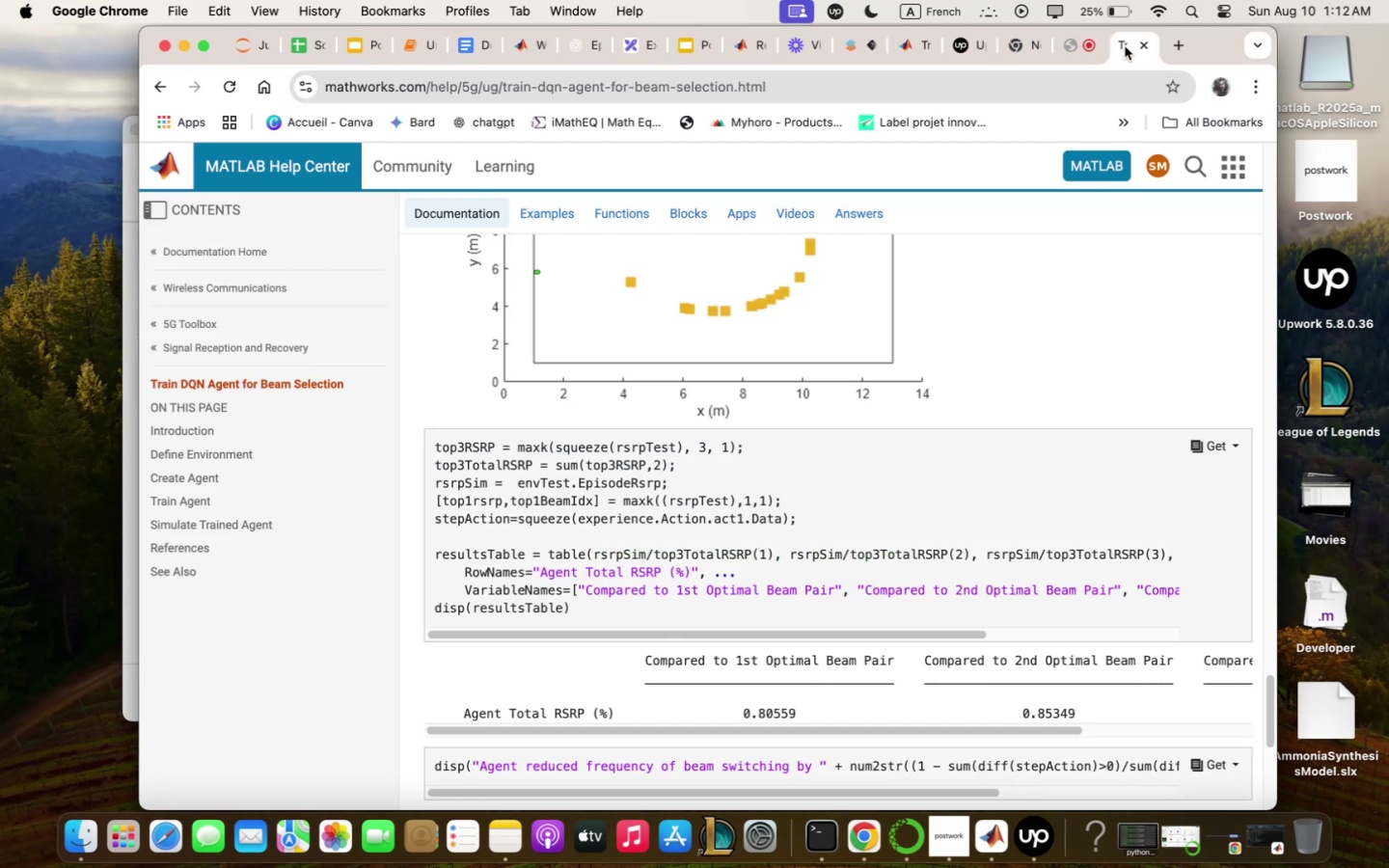 
mouse_move([909, 31])
 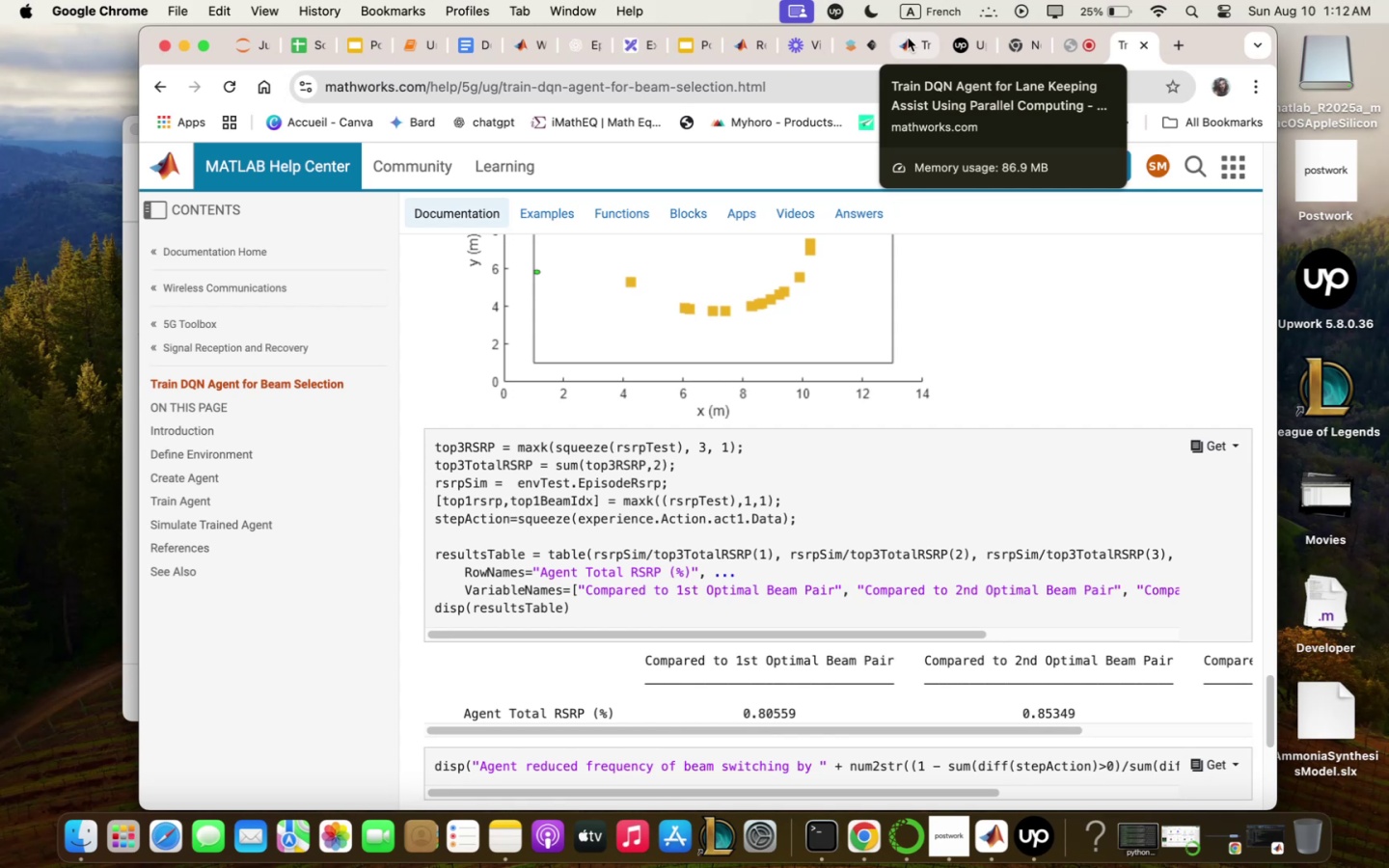 
wait(13.85)
 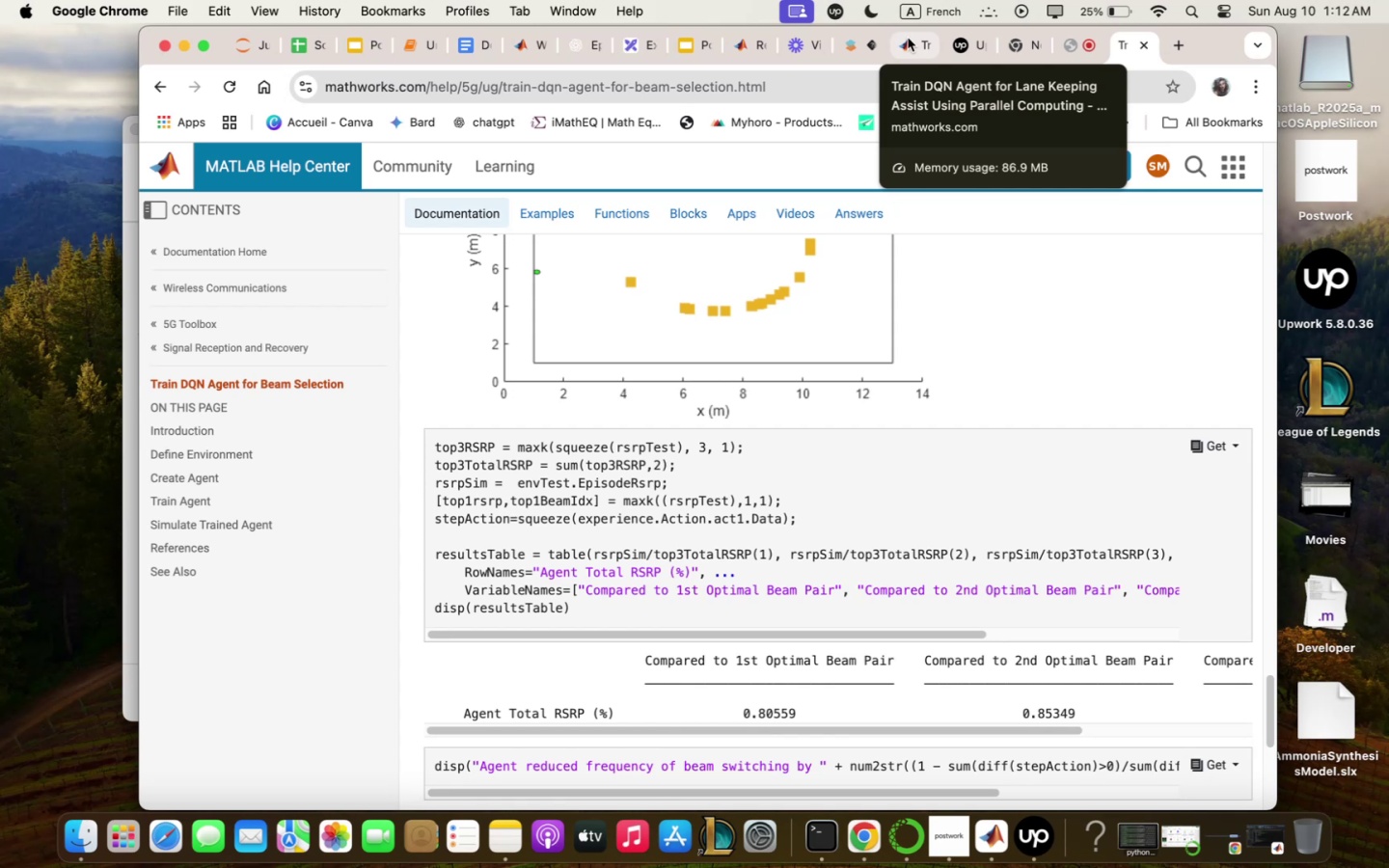 
left_click([1078, 47])
 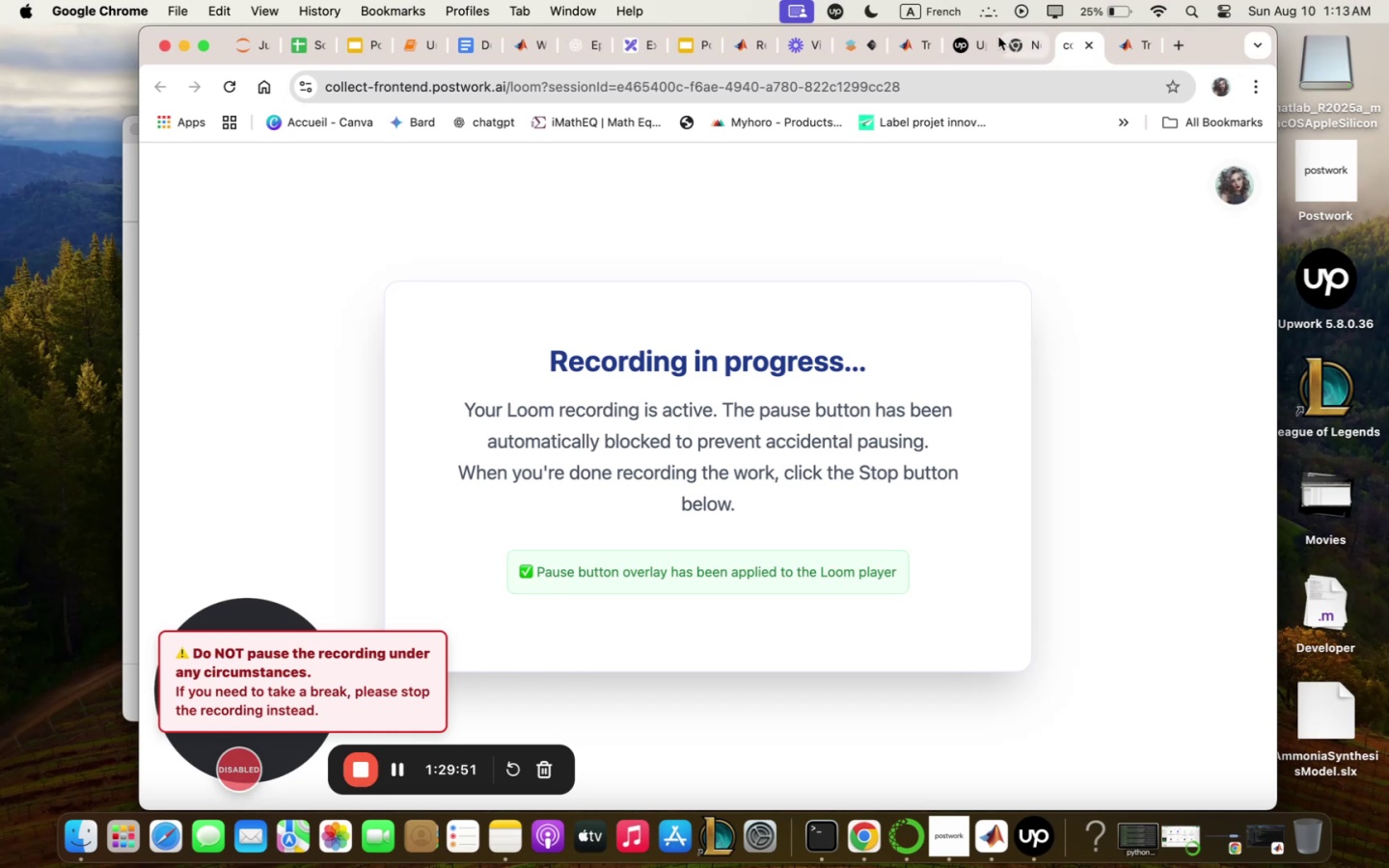 
left_click([989, 853])
 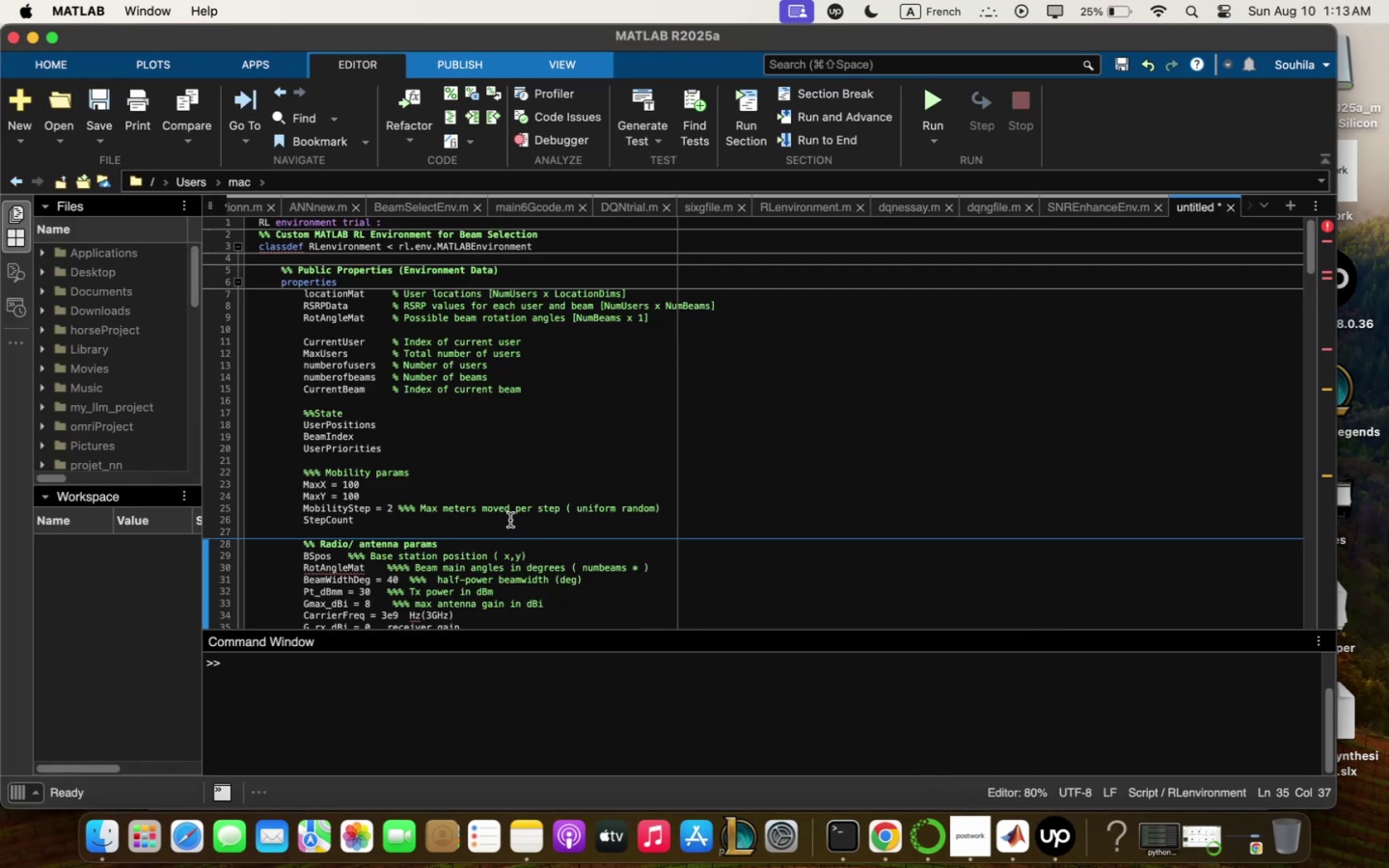 
scroll: coordinate [510, 519], scroll_direction: down, amount: 4.0
 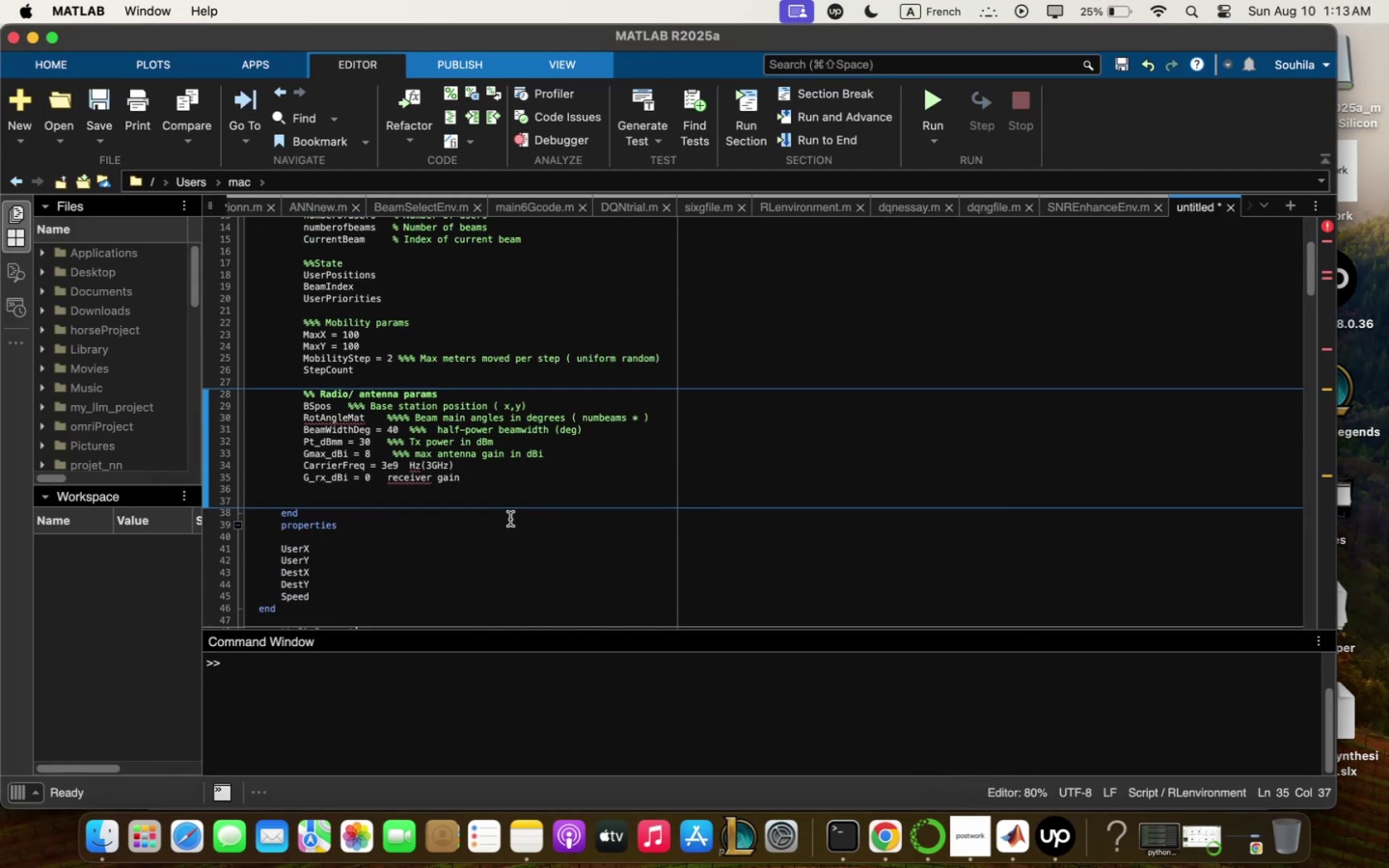 
wait(9.76)
 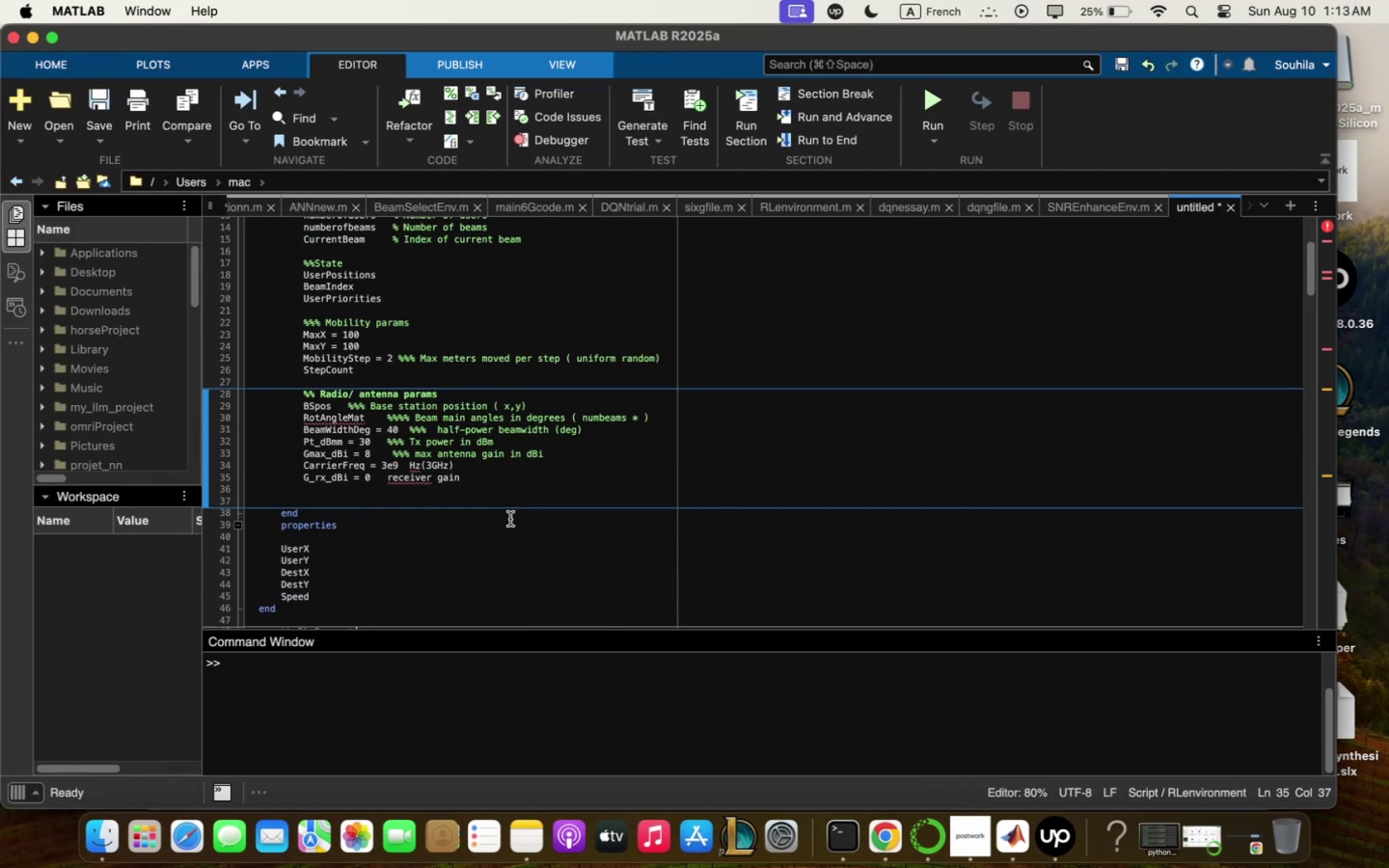 
left_click([904, 203])
 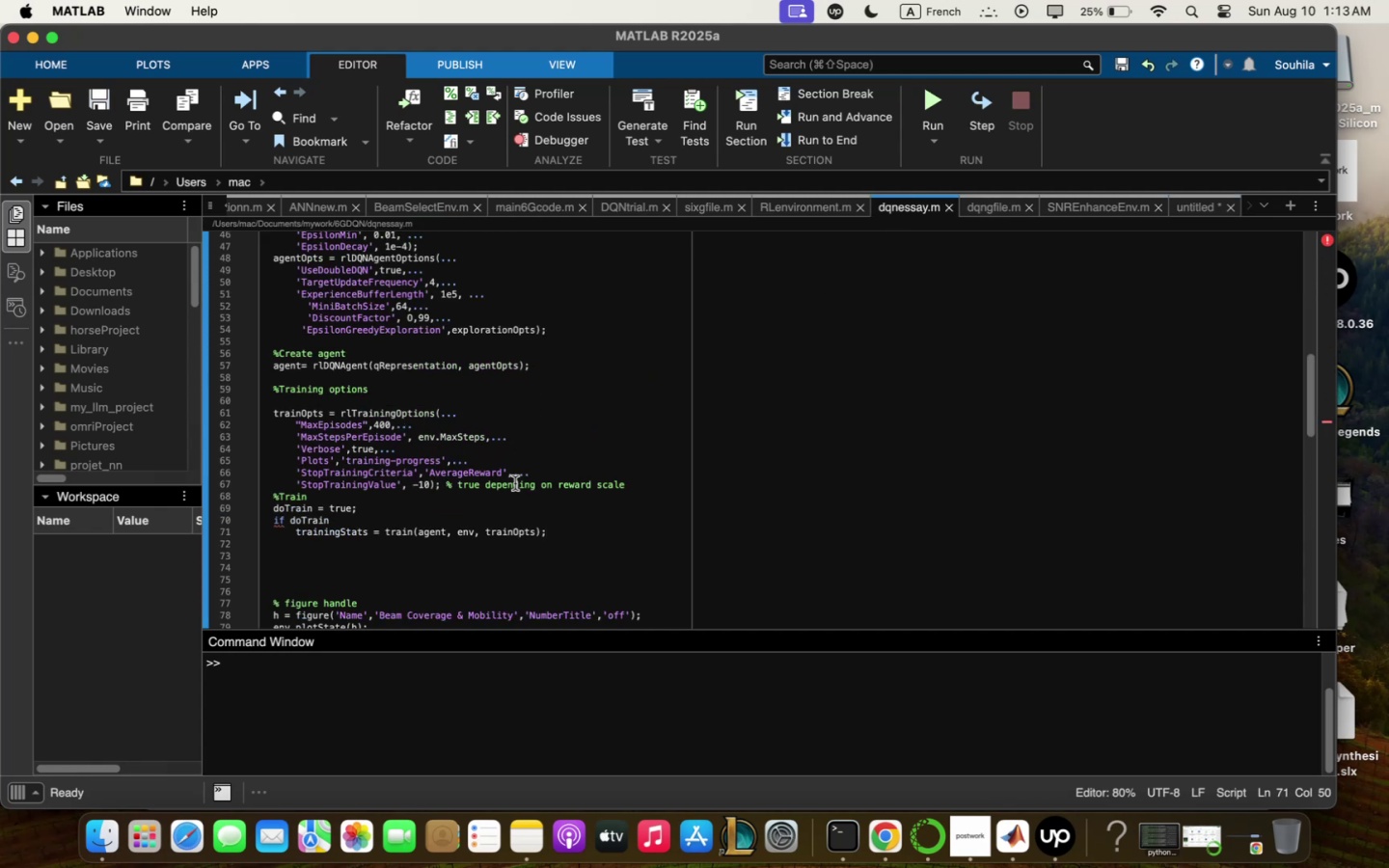 
scroll: coordinate [510, 494], scroll_direction: down, amount: 15.0
 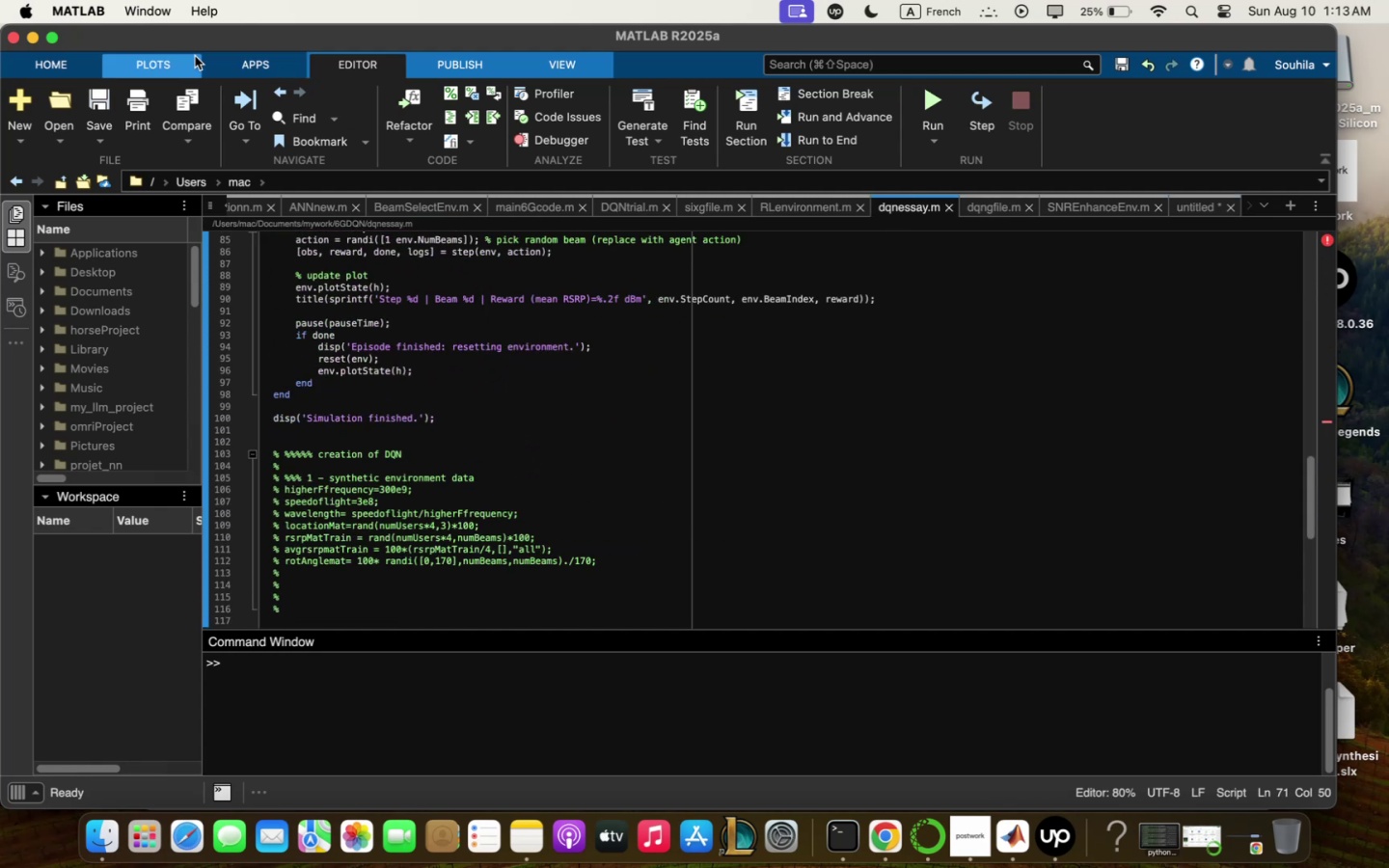 
left_click([112, 86])
 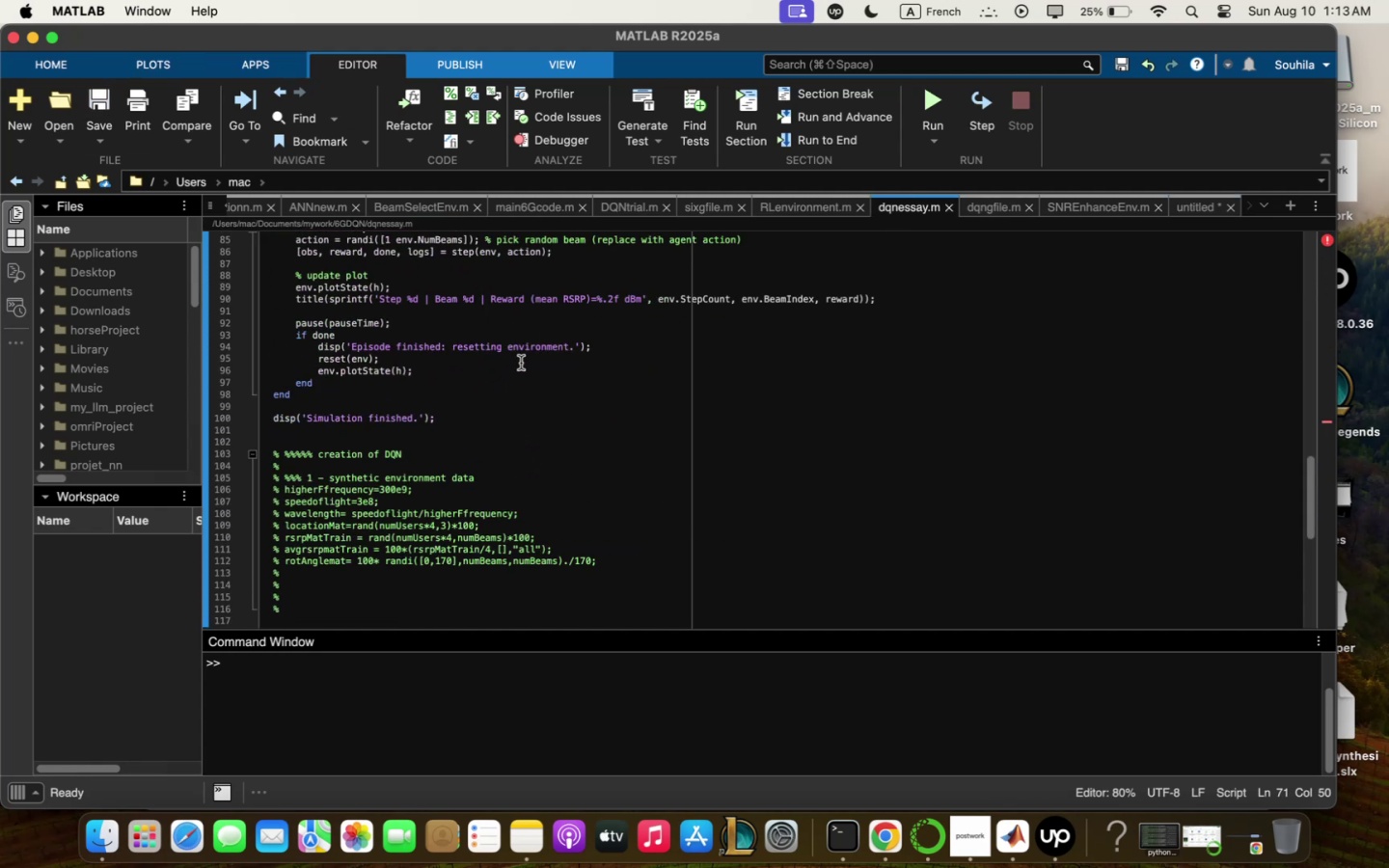 